 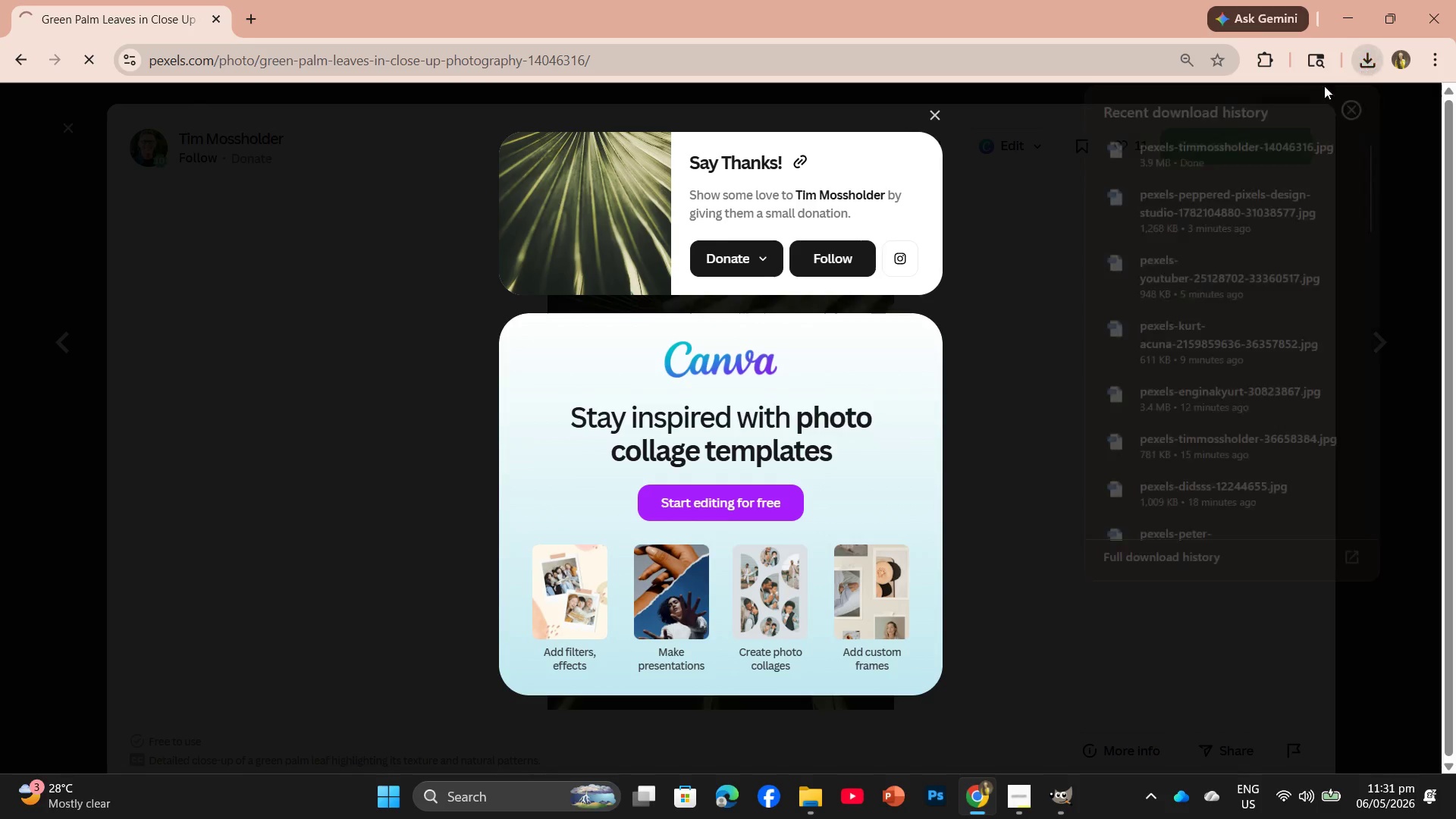 
left_click_drag(start_coordinate=[1168, 147], to_coordinate=[714, 61])
 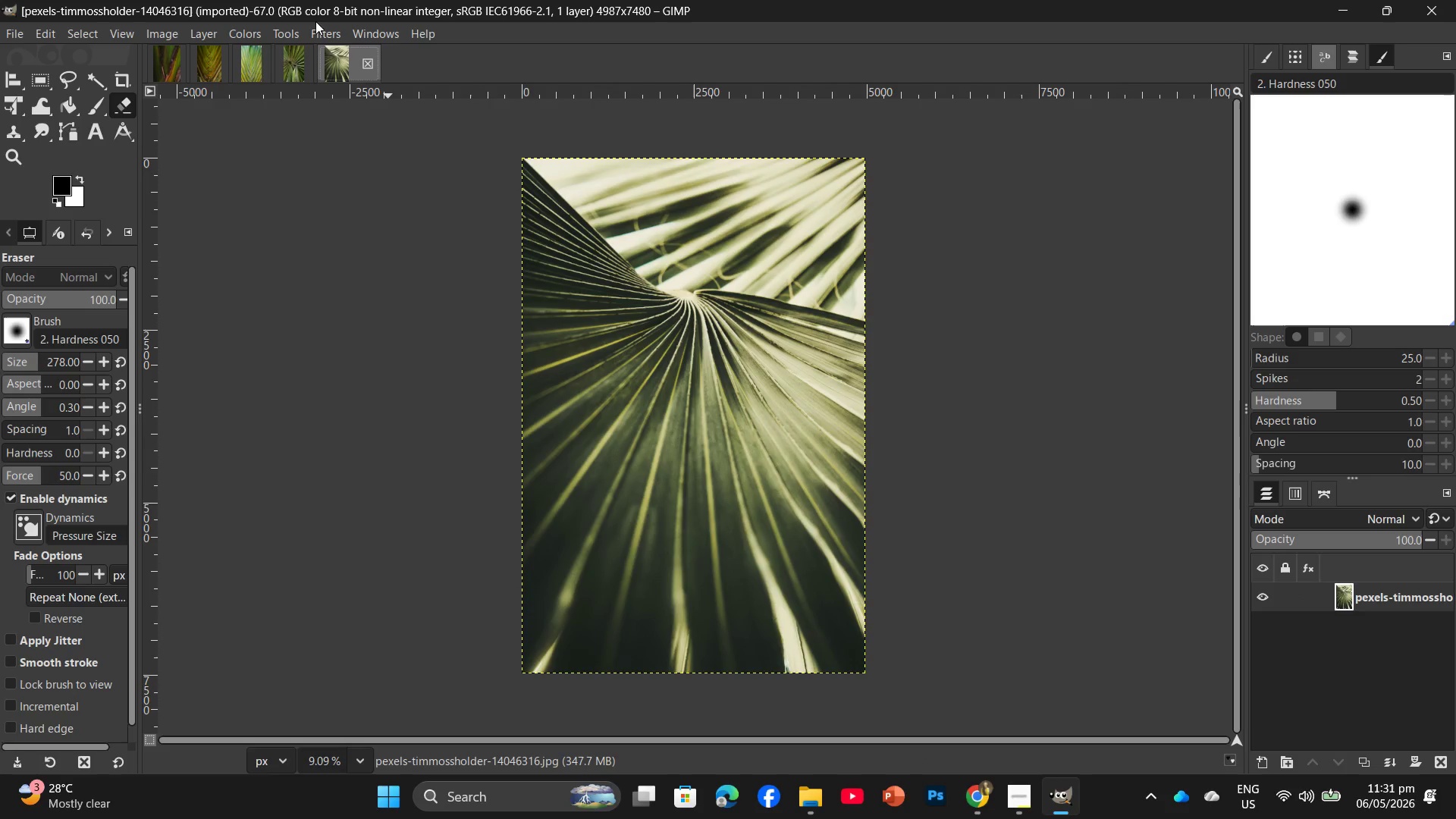 
left_click([245, 30])
 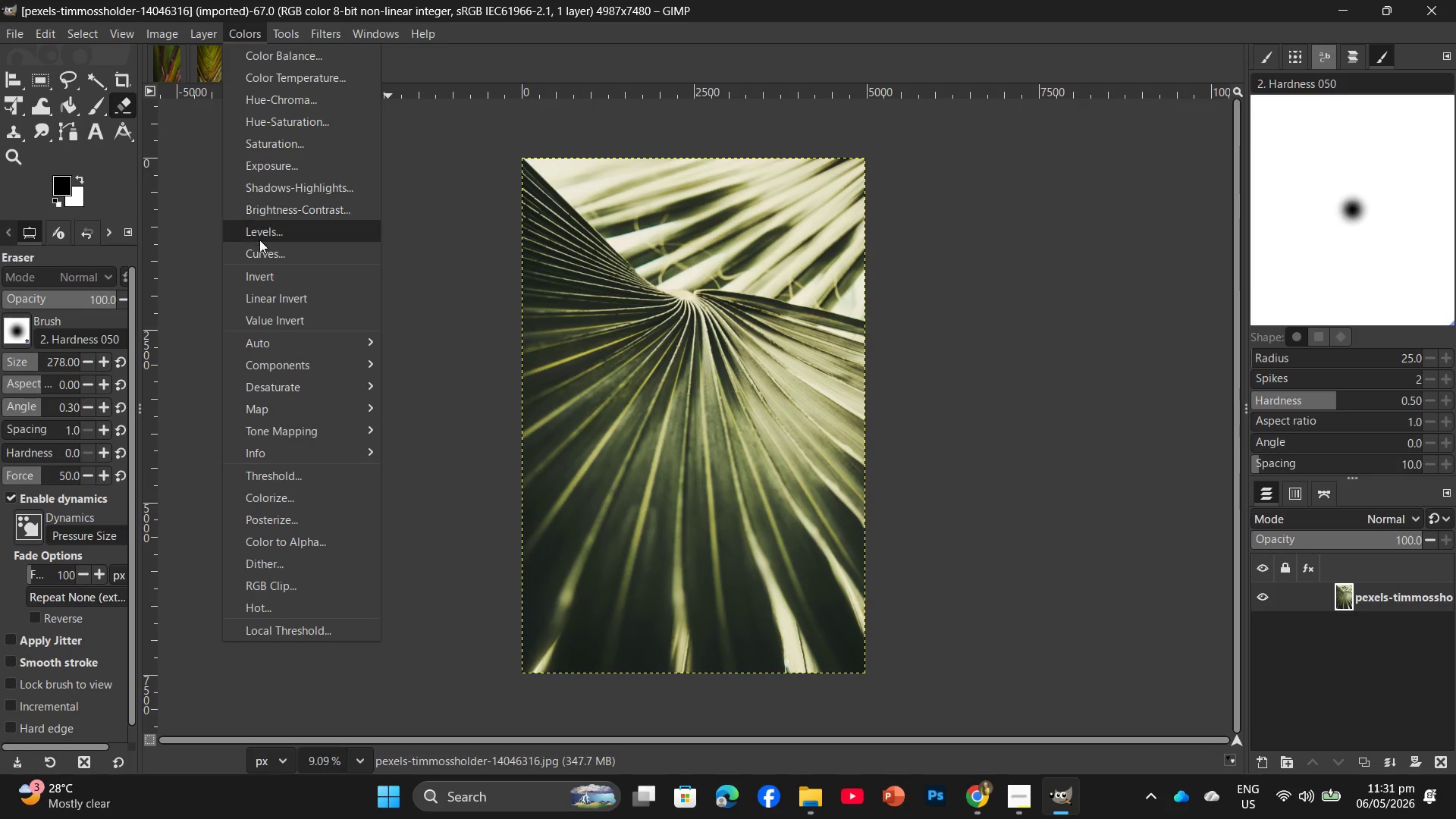 
left_click([259, 240])
 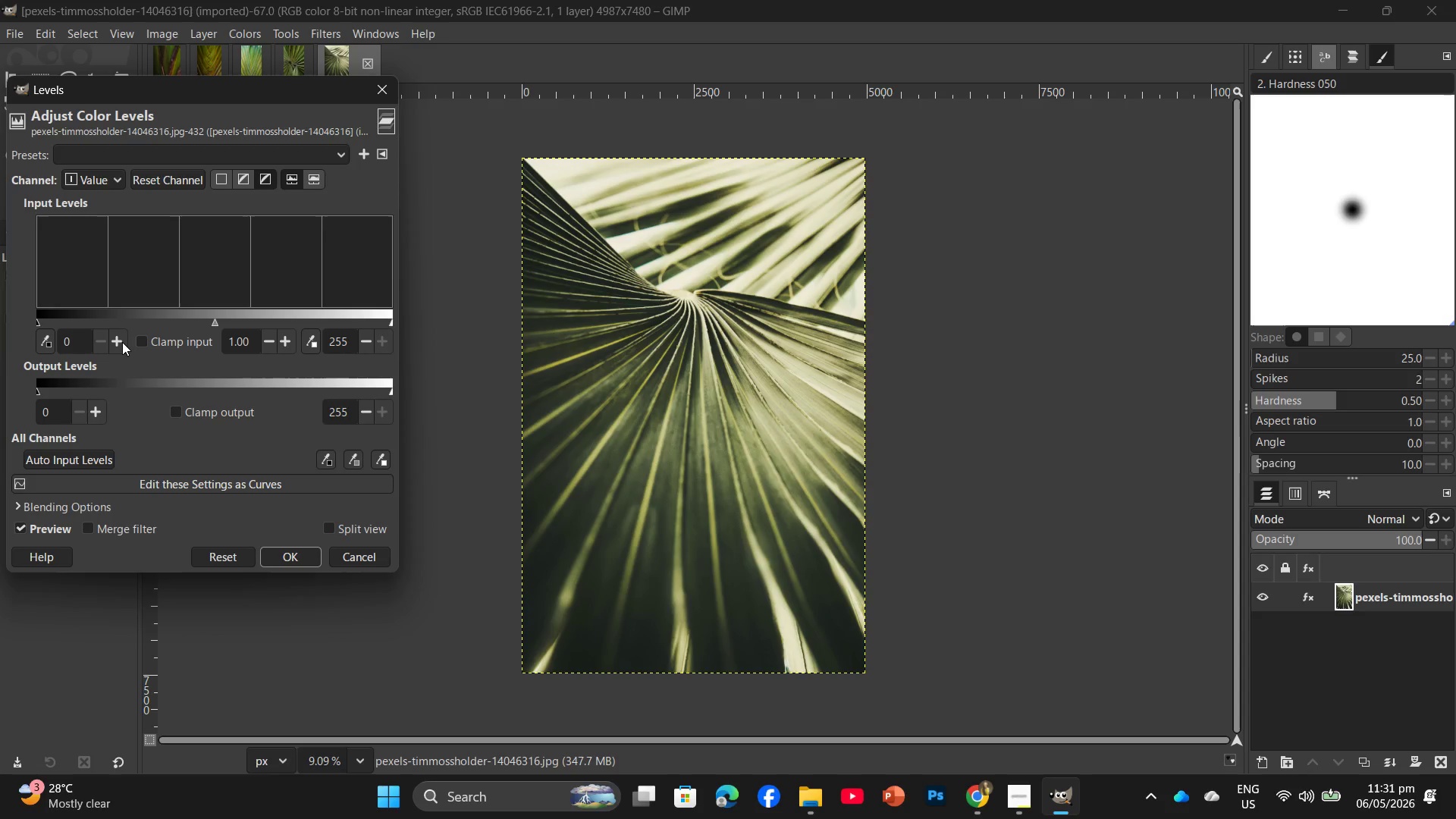 
double_click([120, 344])
 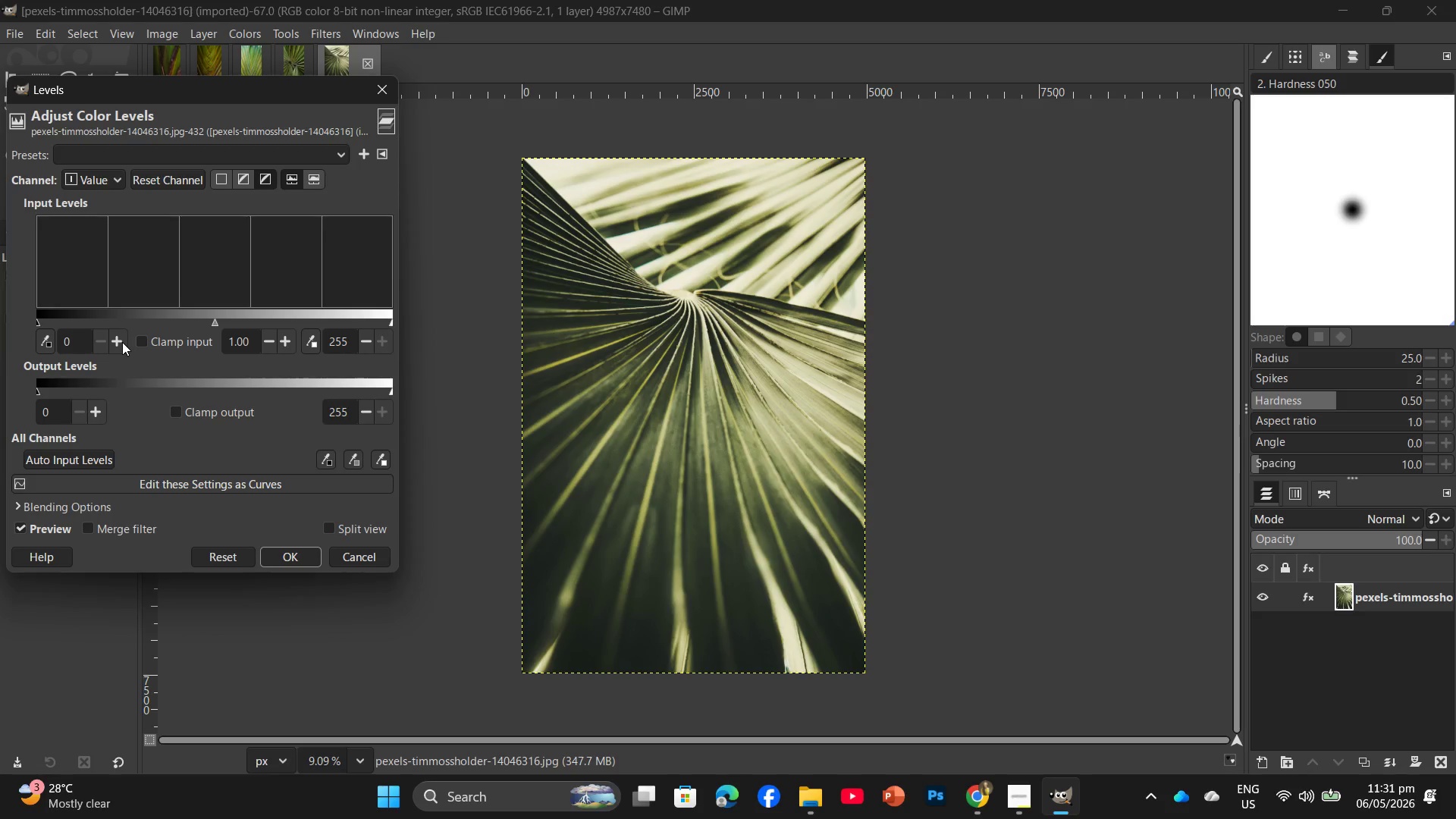 
triple_click([120, 344])
 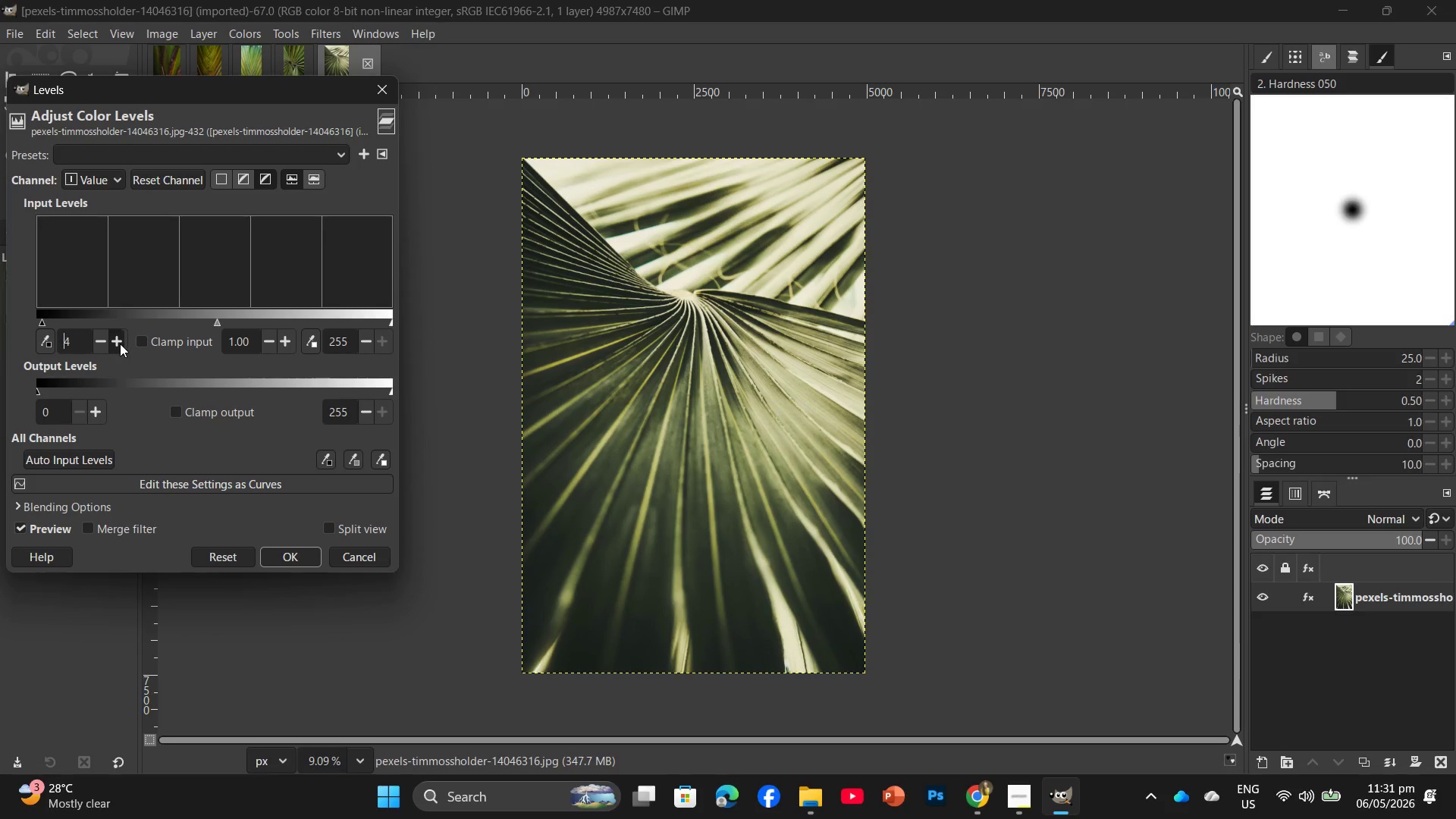 
triple_click([120, 344])
 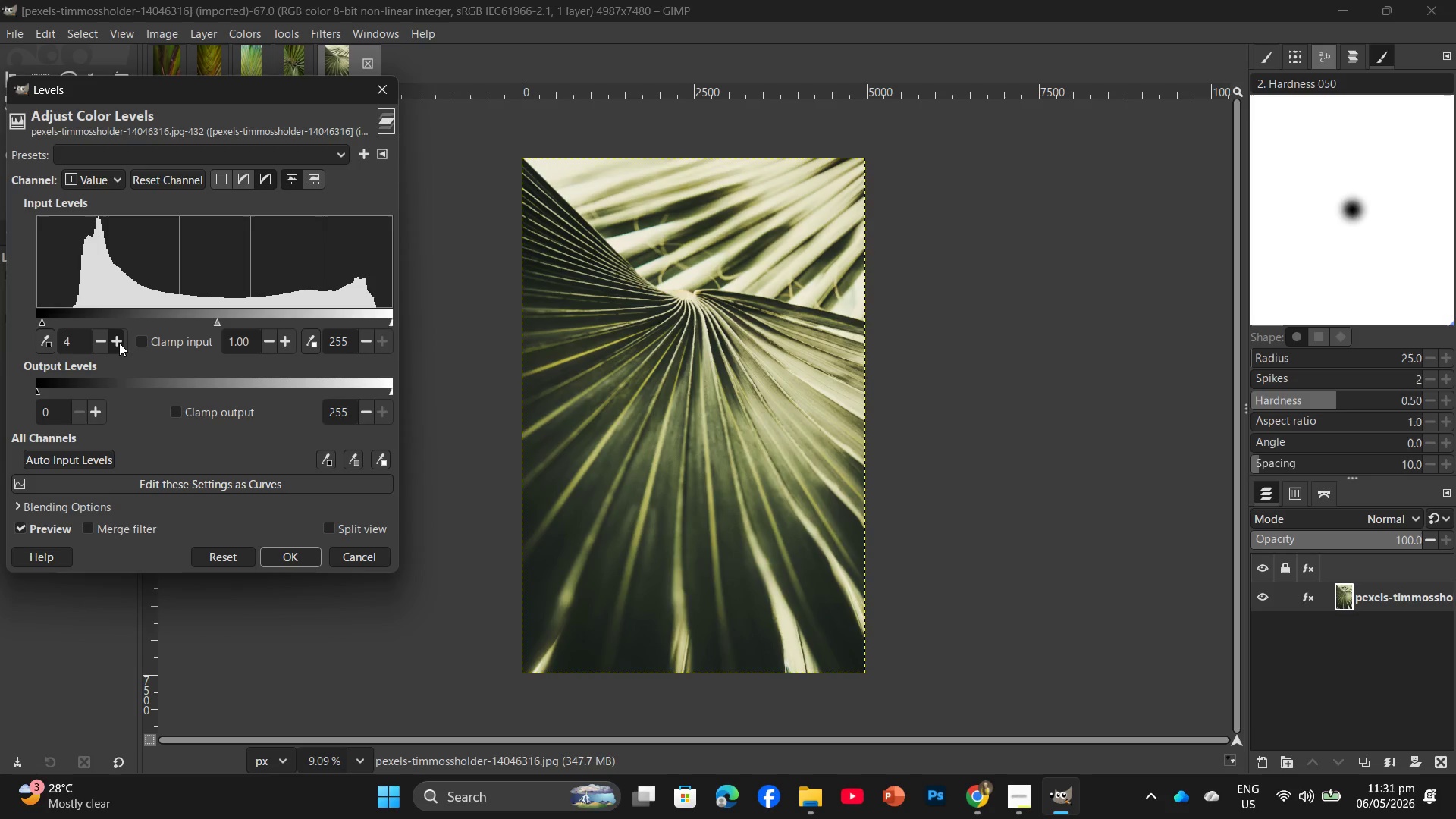 
triple_click([119, 343])
 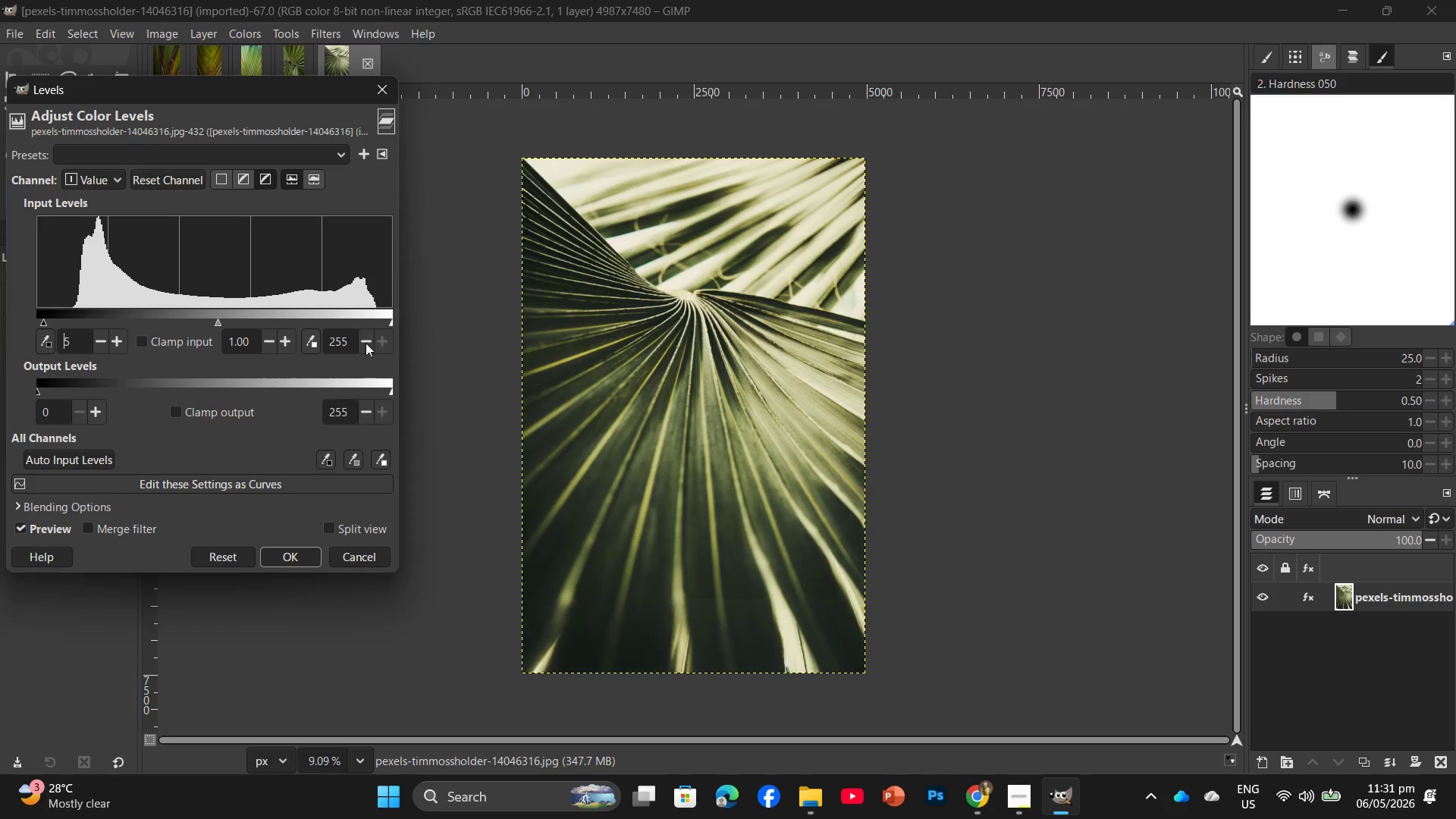 
double_click([366, 343])
 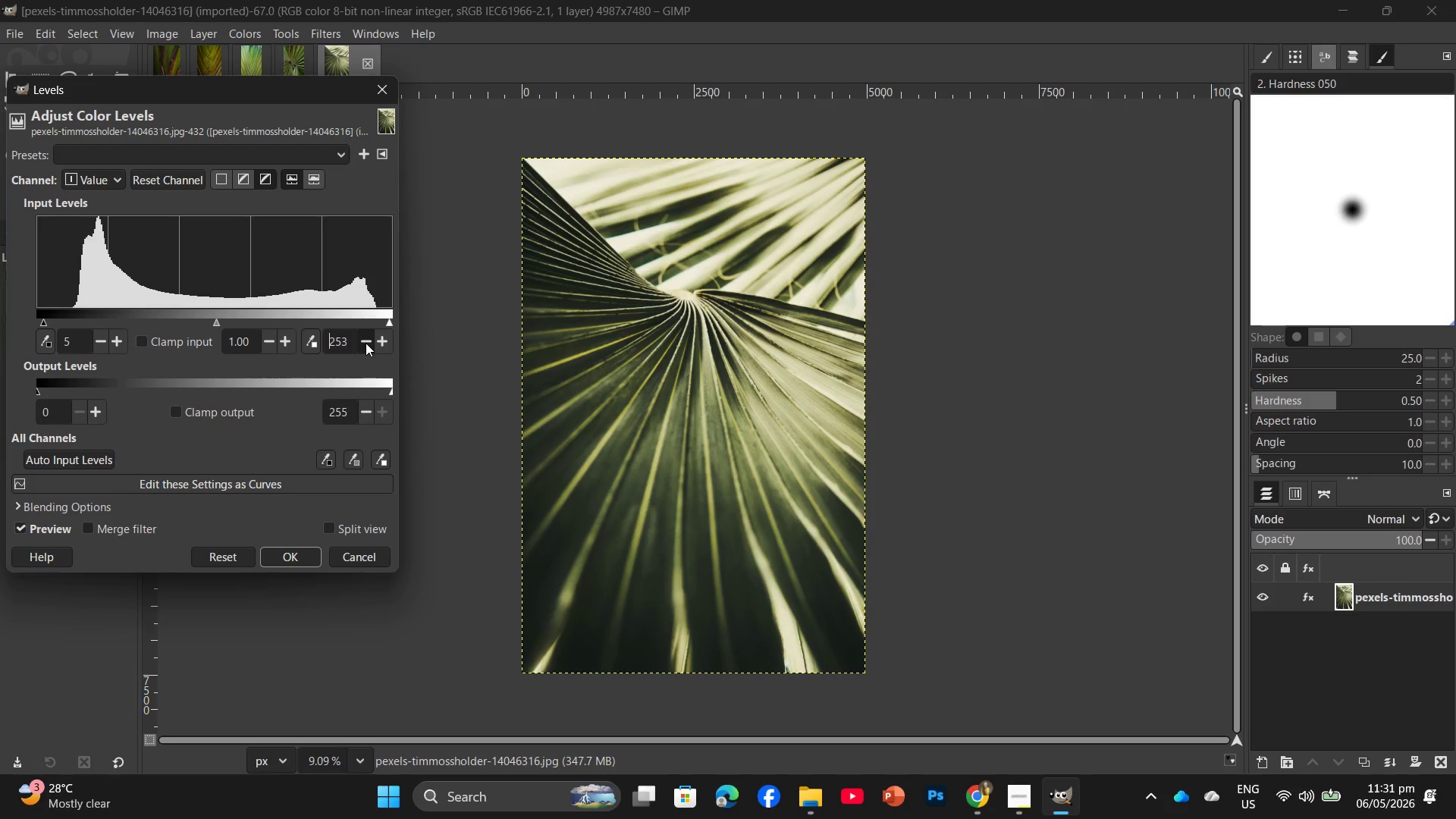 
triple_click([366, 343])
 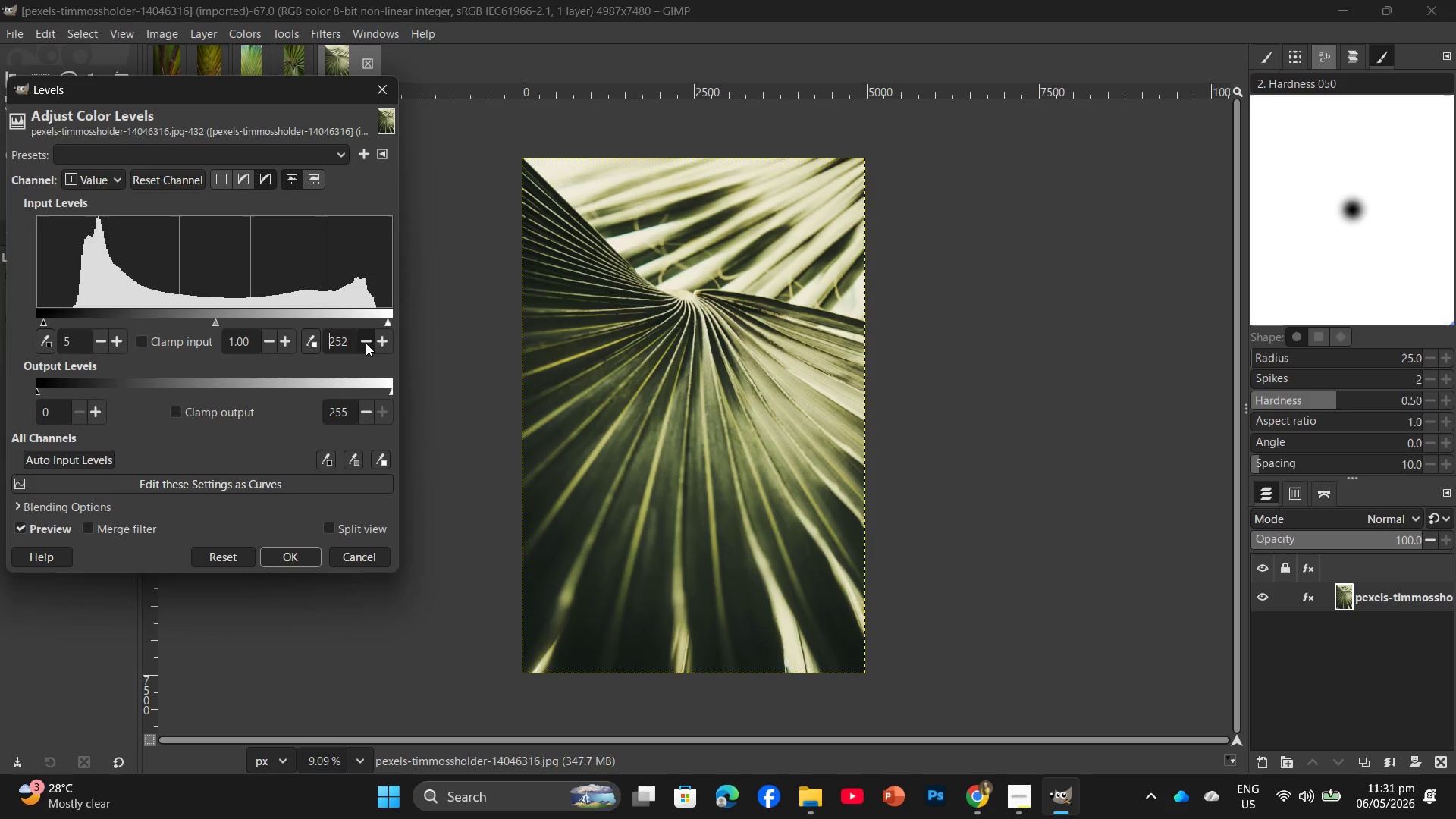 
triple_click([366, 343])
 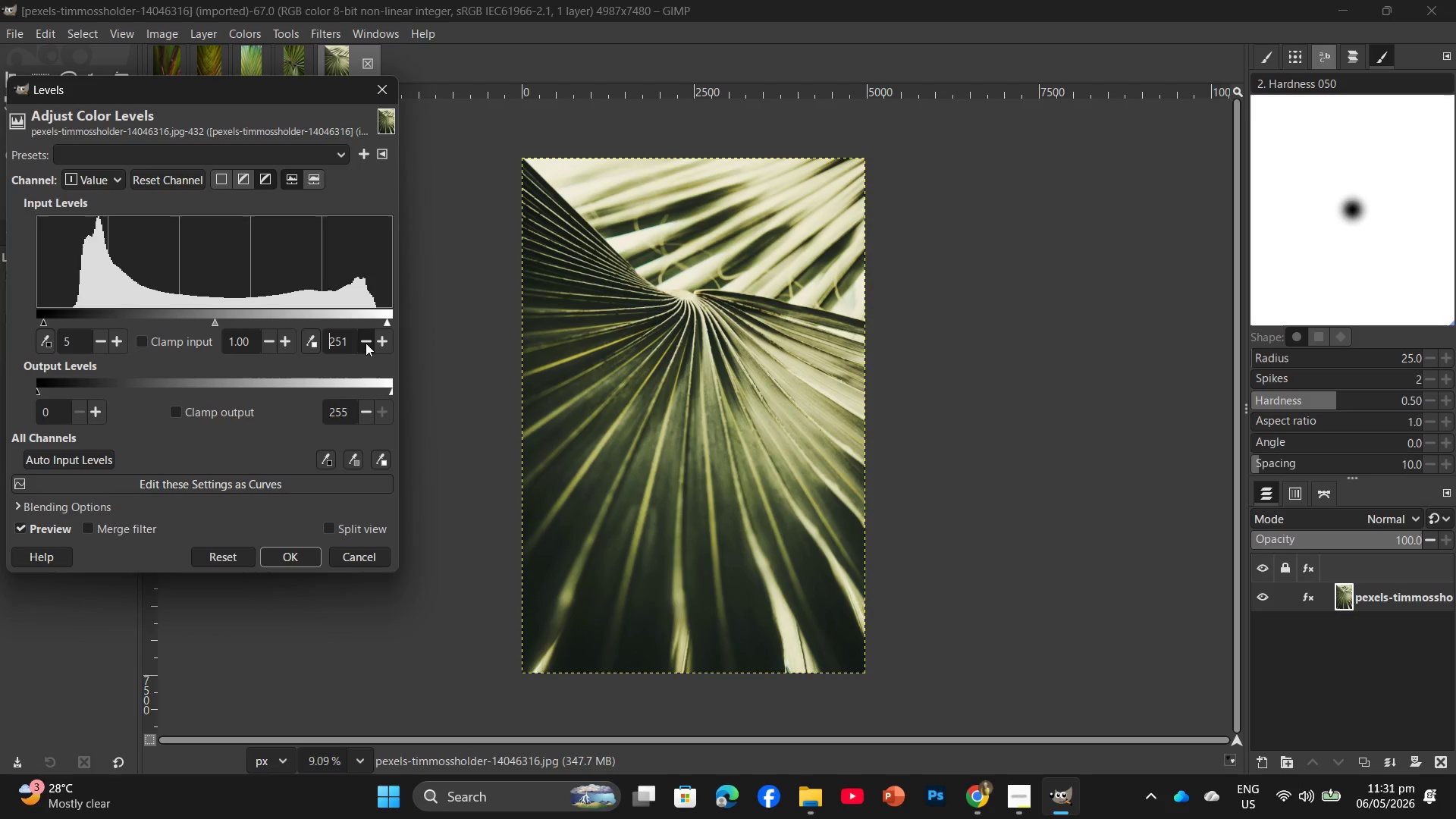 
triple_click([366, 343])
 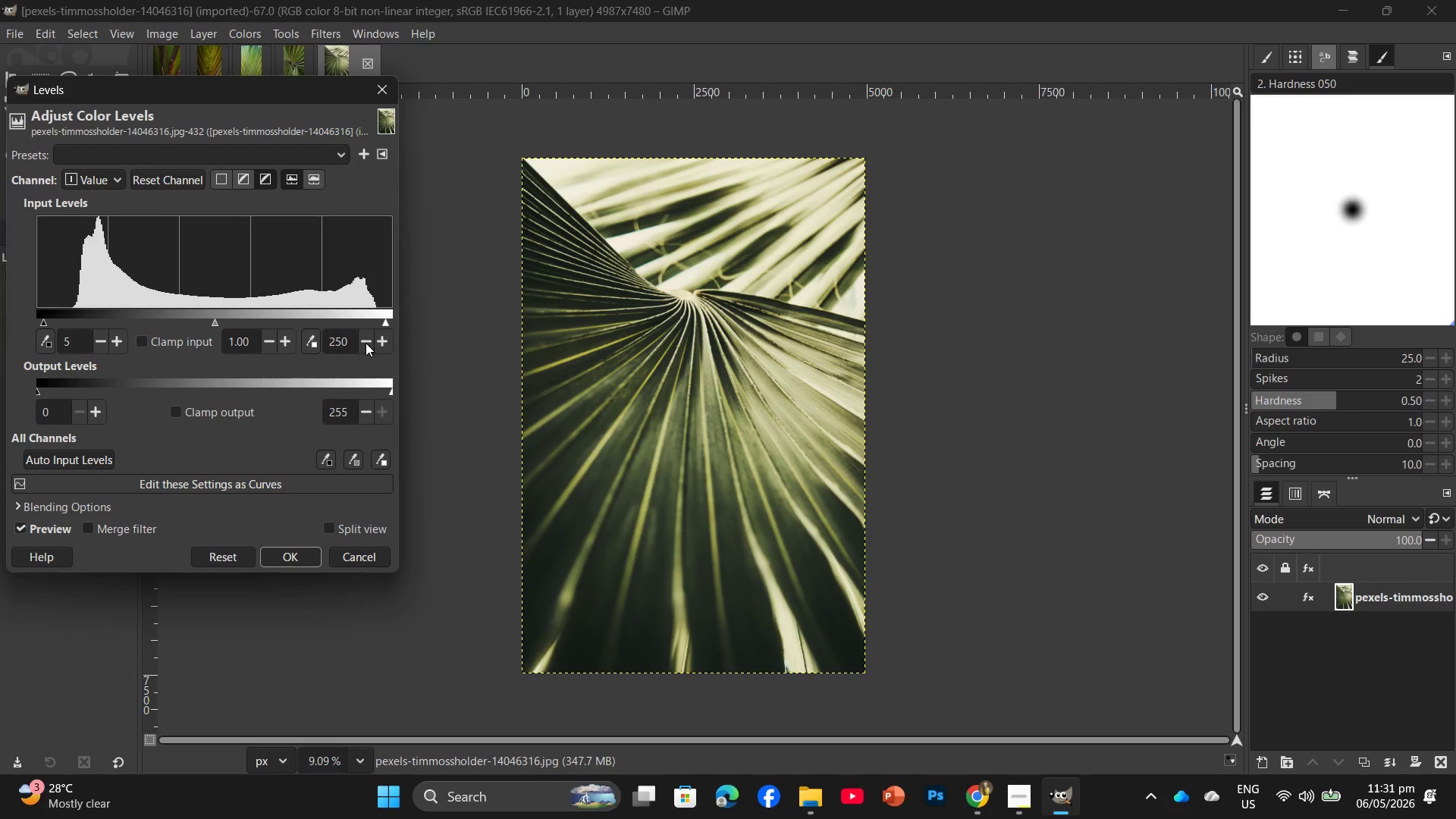 
triple_click([366, 343])
 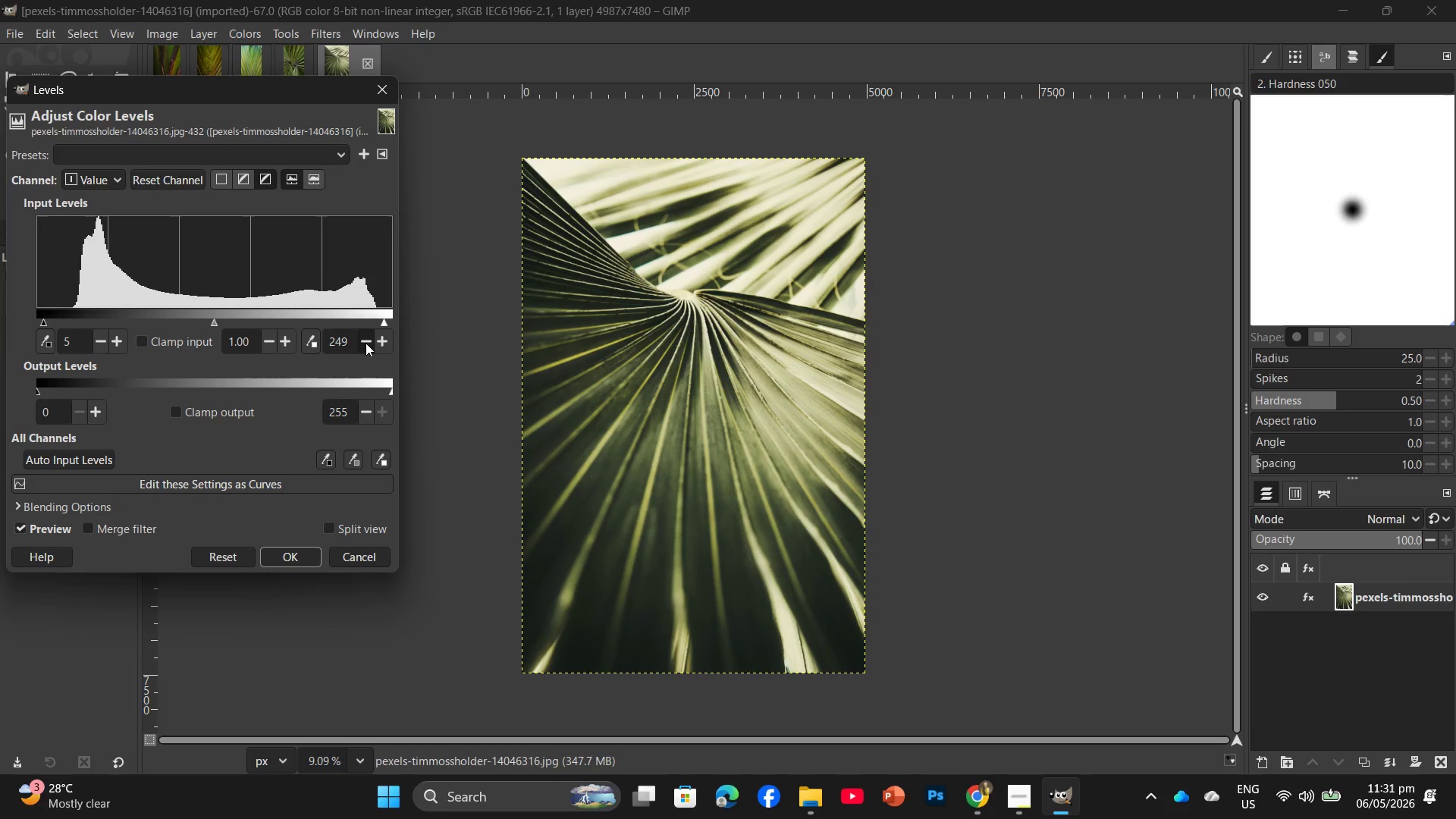 
triple_click([366, 343])
 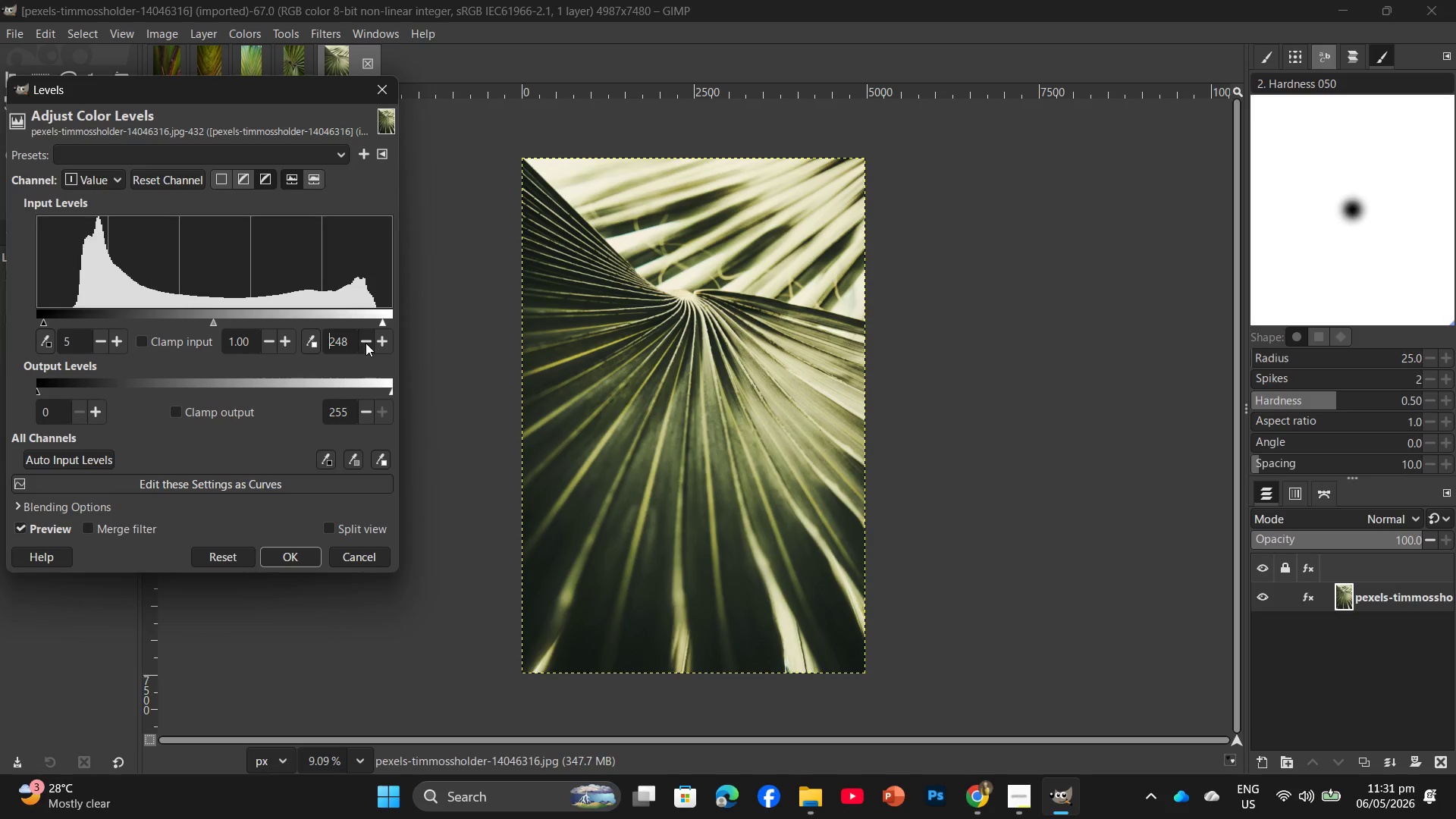 
triple_click([366, 343])
 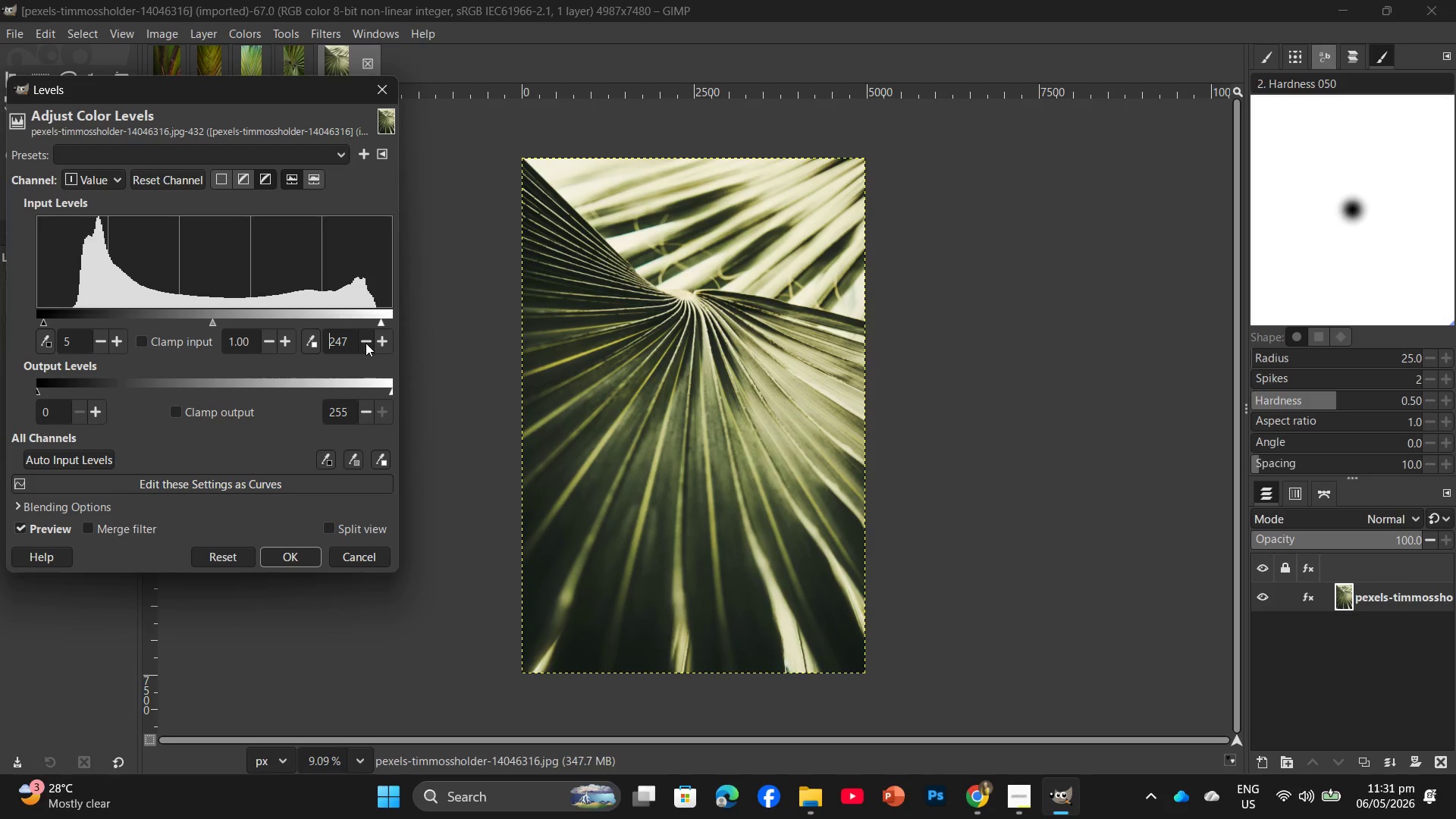 
triple_click([366, 343])
 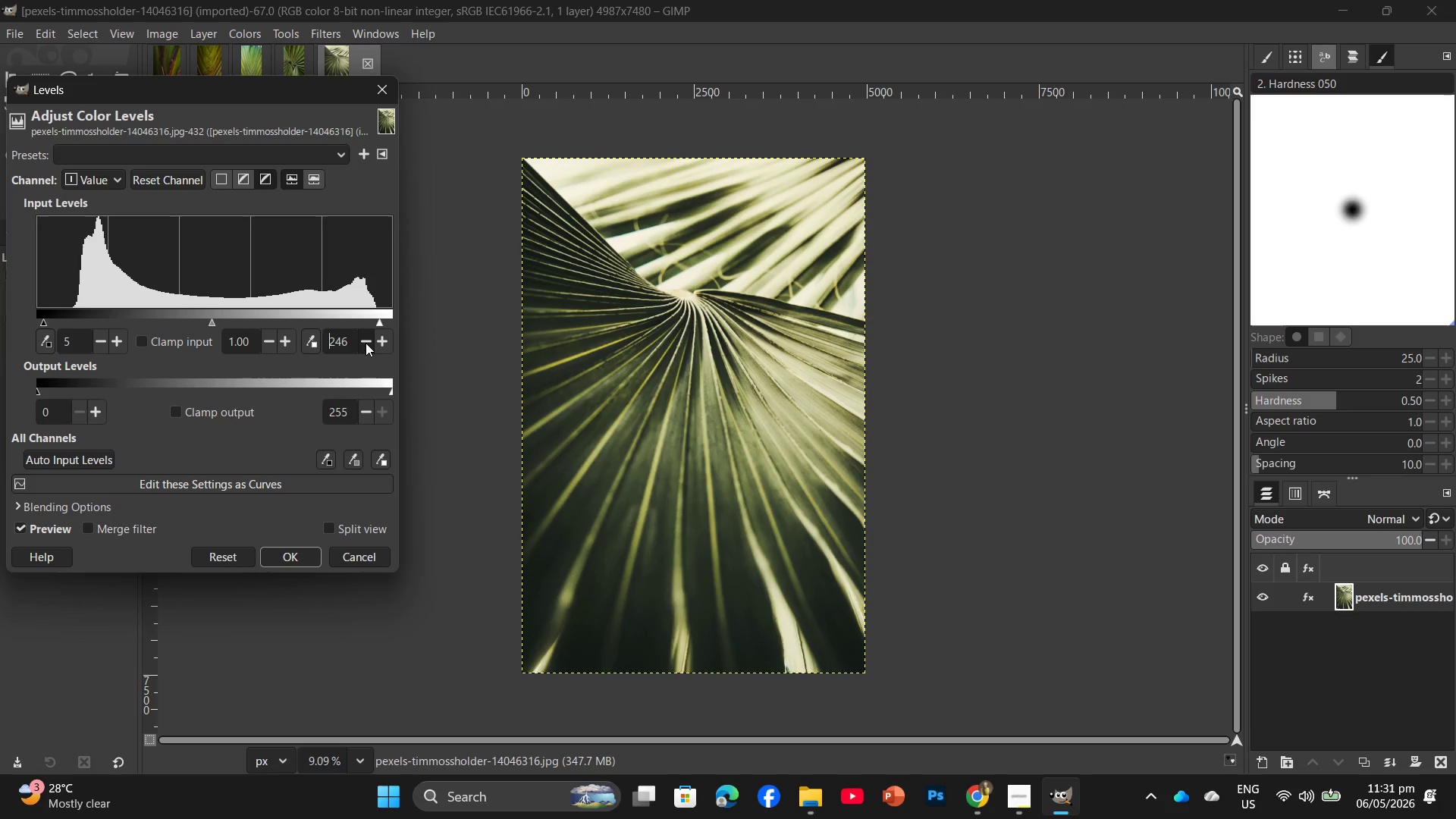 
triple_click([366, 343])
 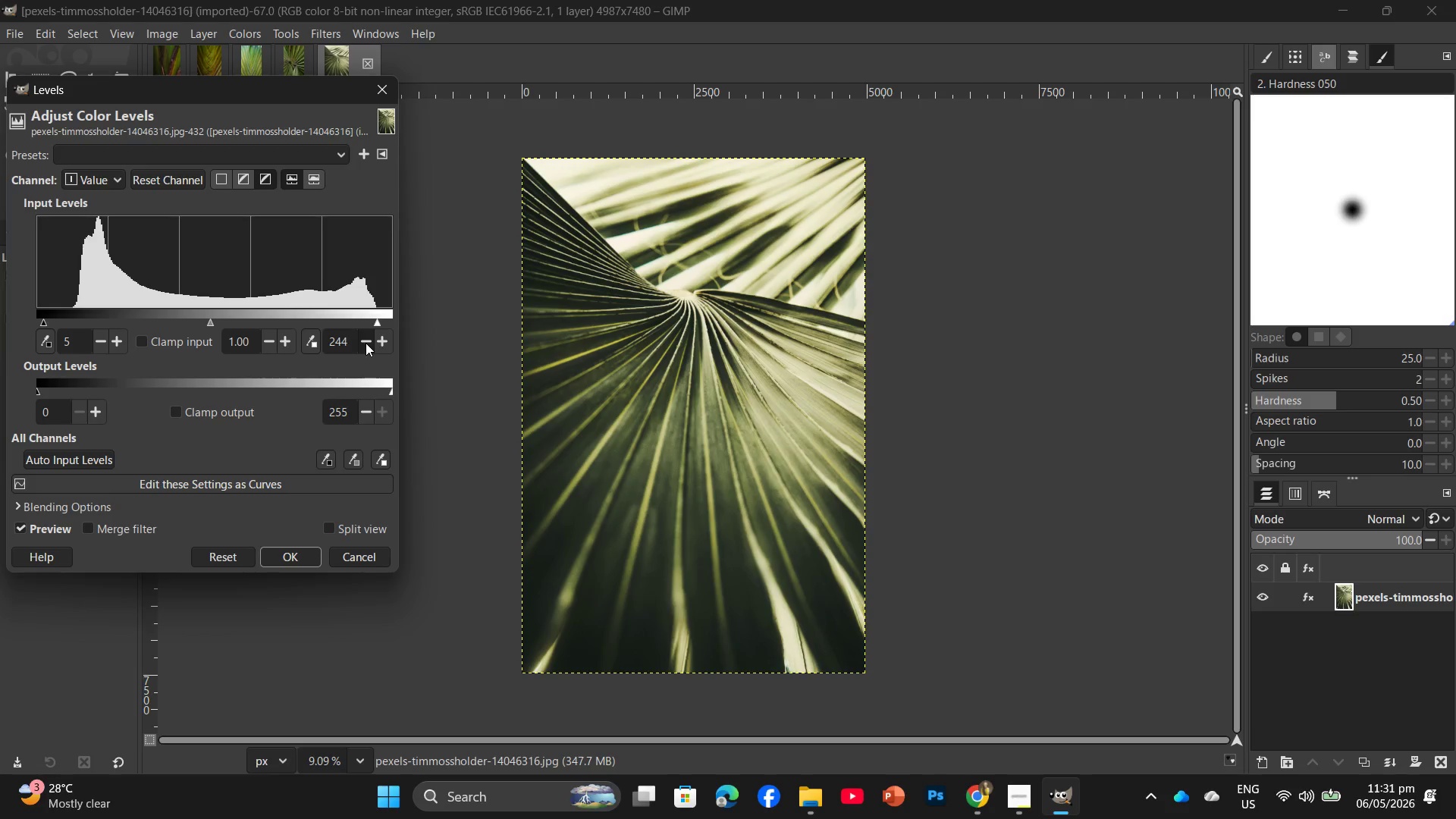 
triple_click([366, 343])
 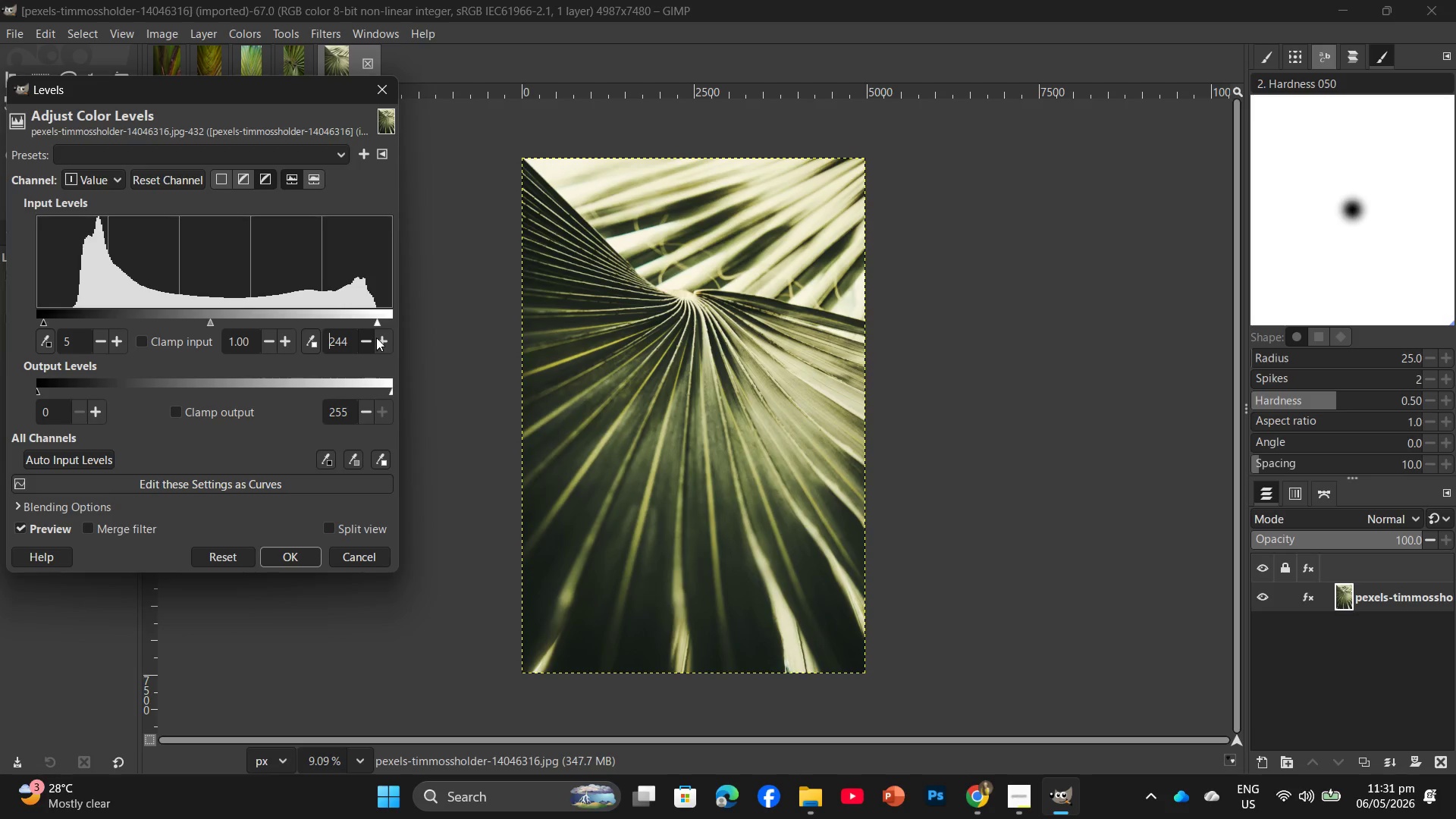 
left_click([380, 337])
 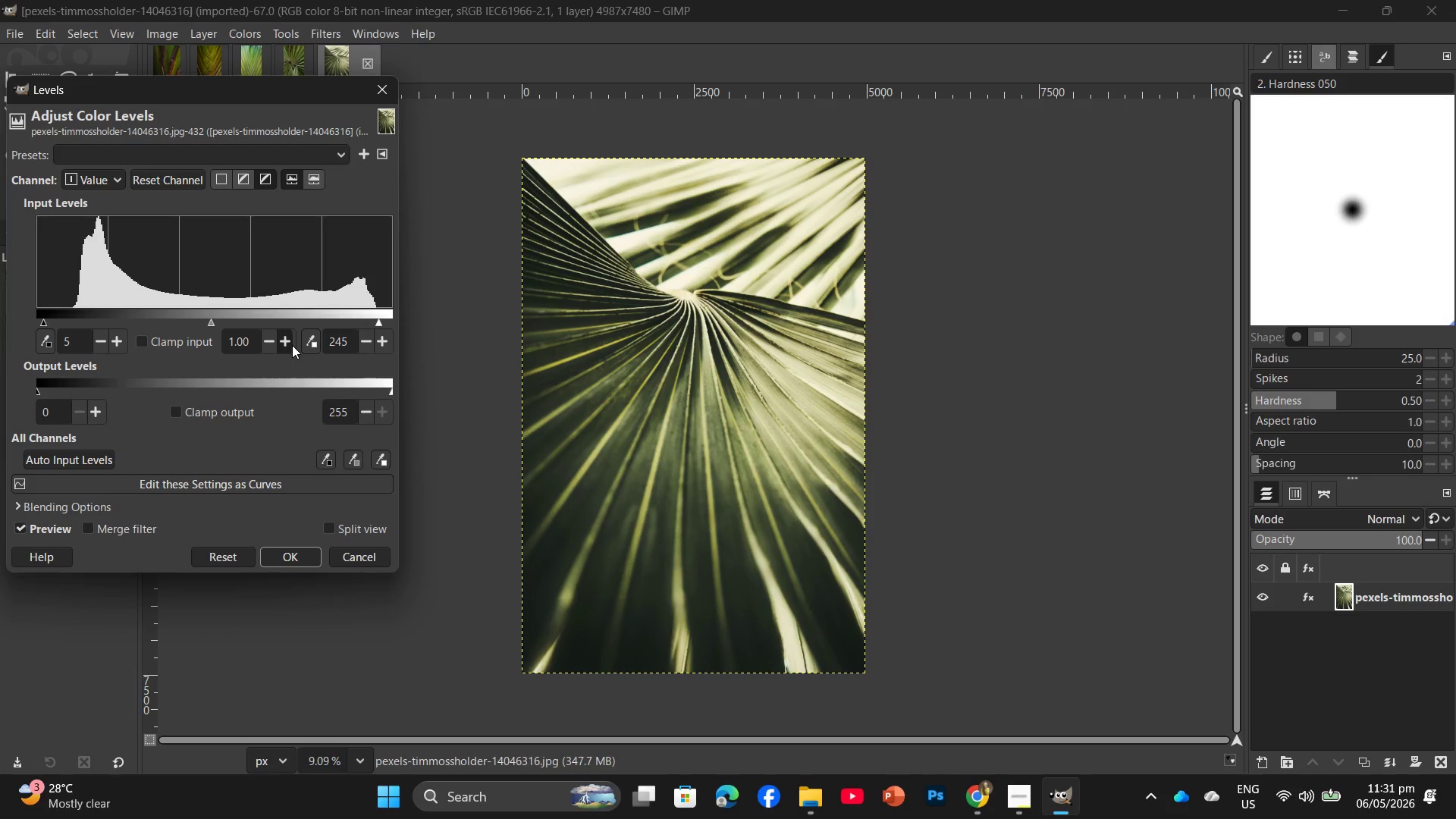 
double_click([292, 345])
 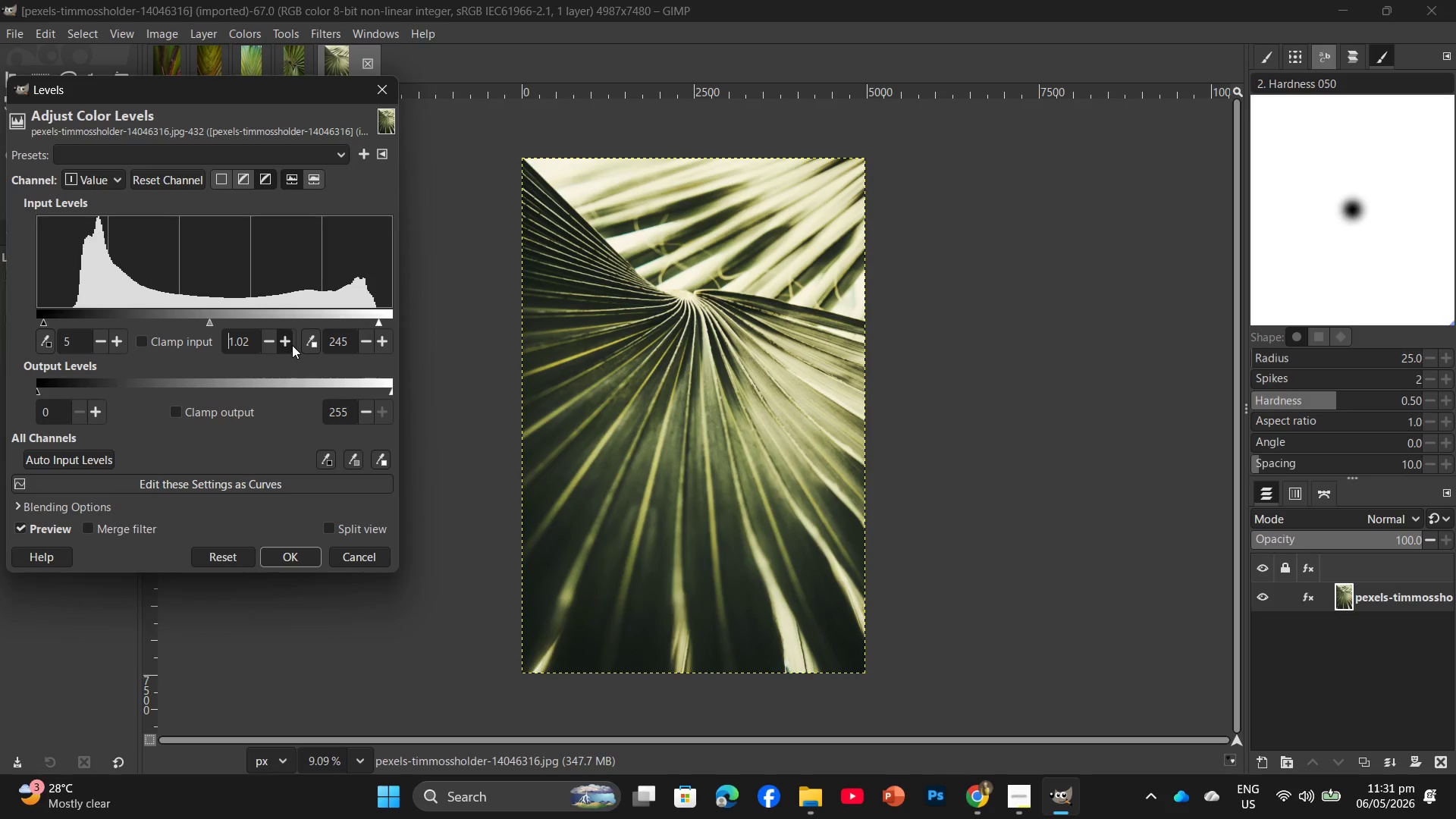 
triple_click([292, 345])
 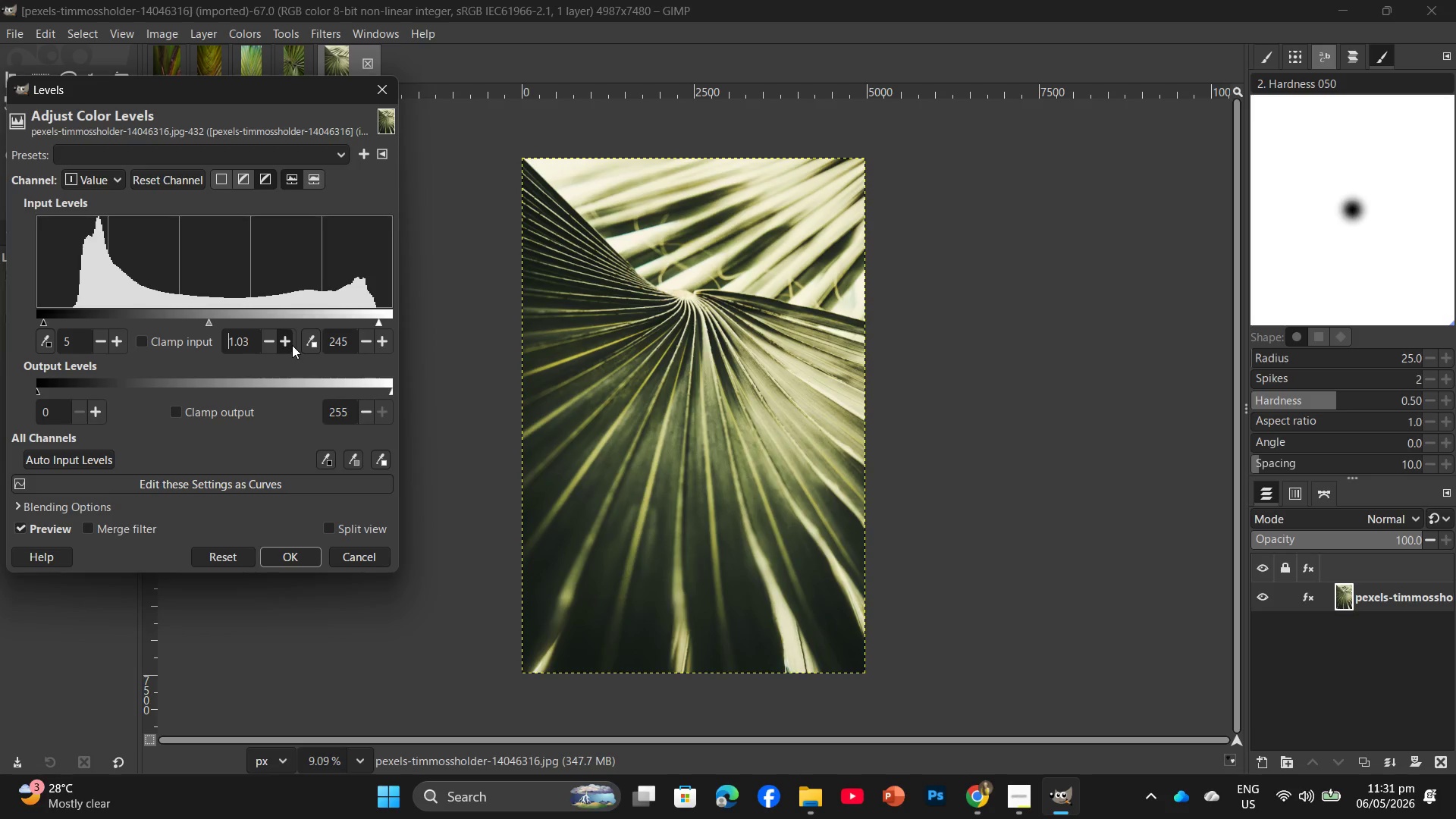 
triple_click([292, 345])
 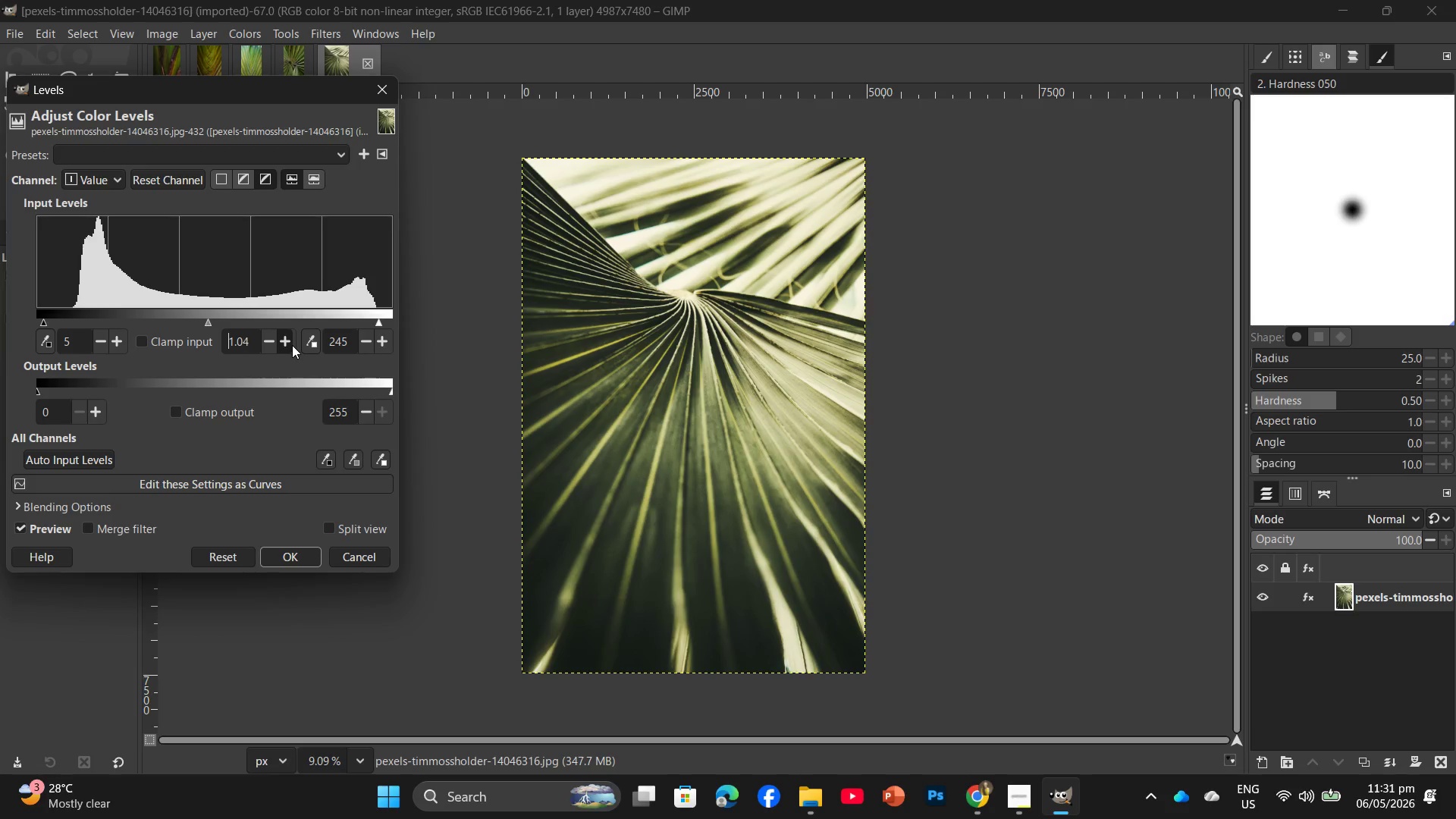 
triple_click([292, 345])
 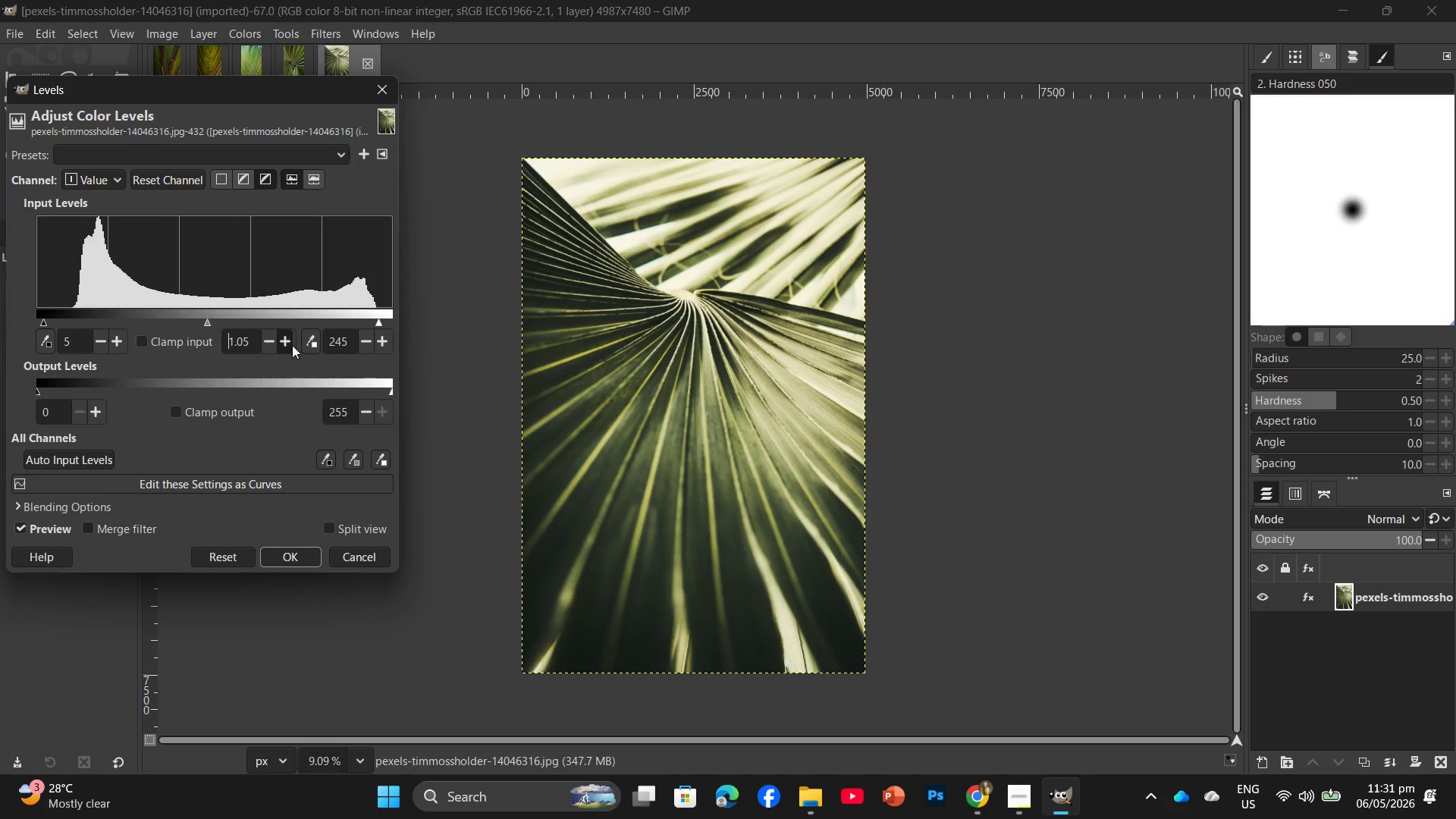 
triple_click([292, 345])
 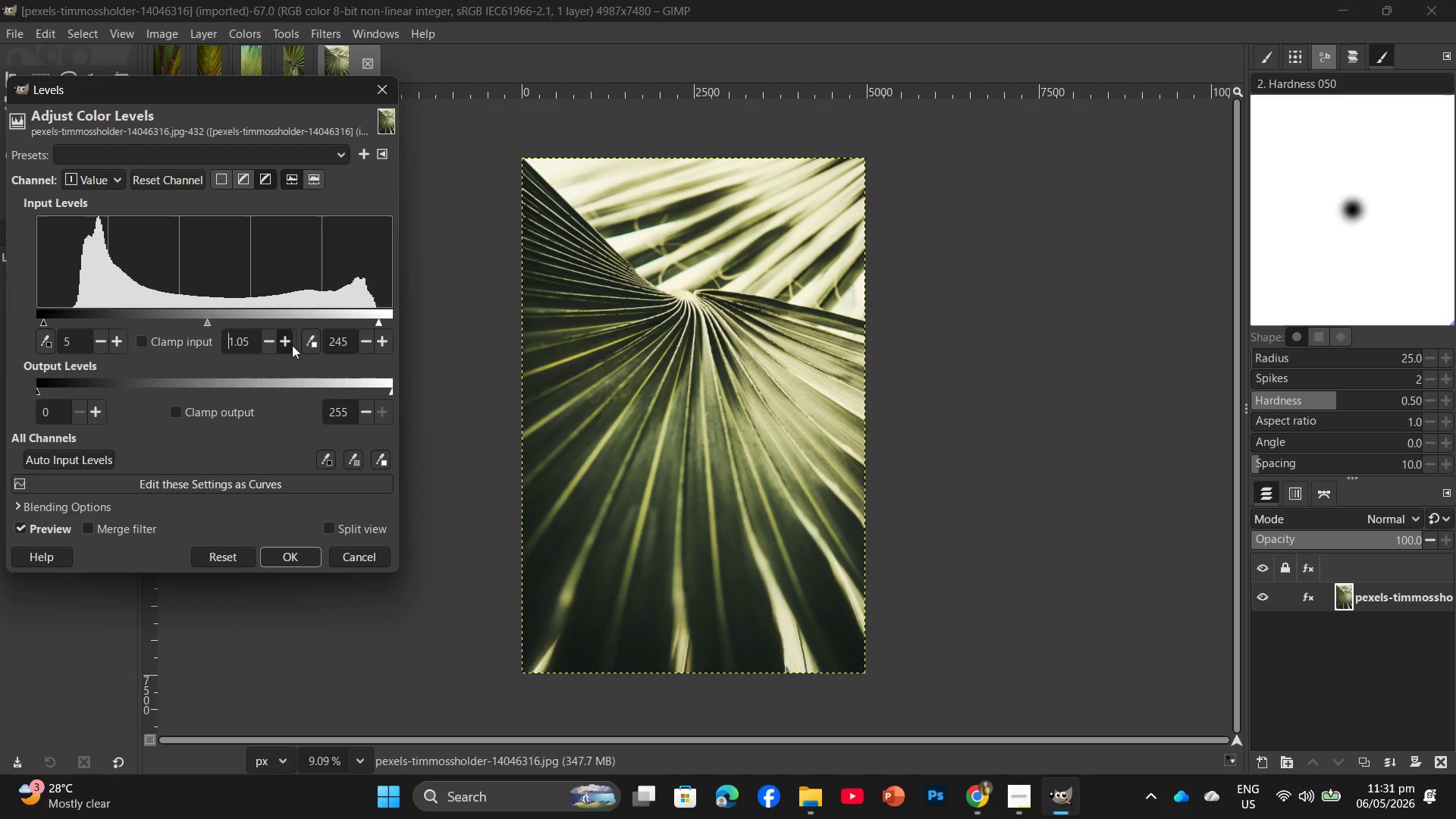 
triple_click([292, 345])
 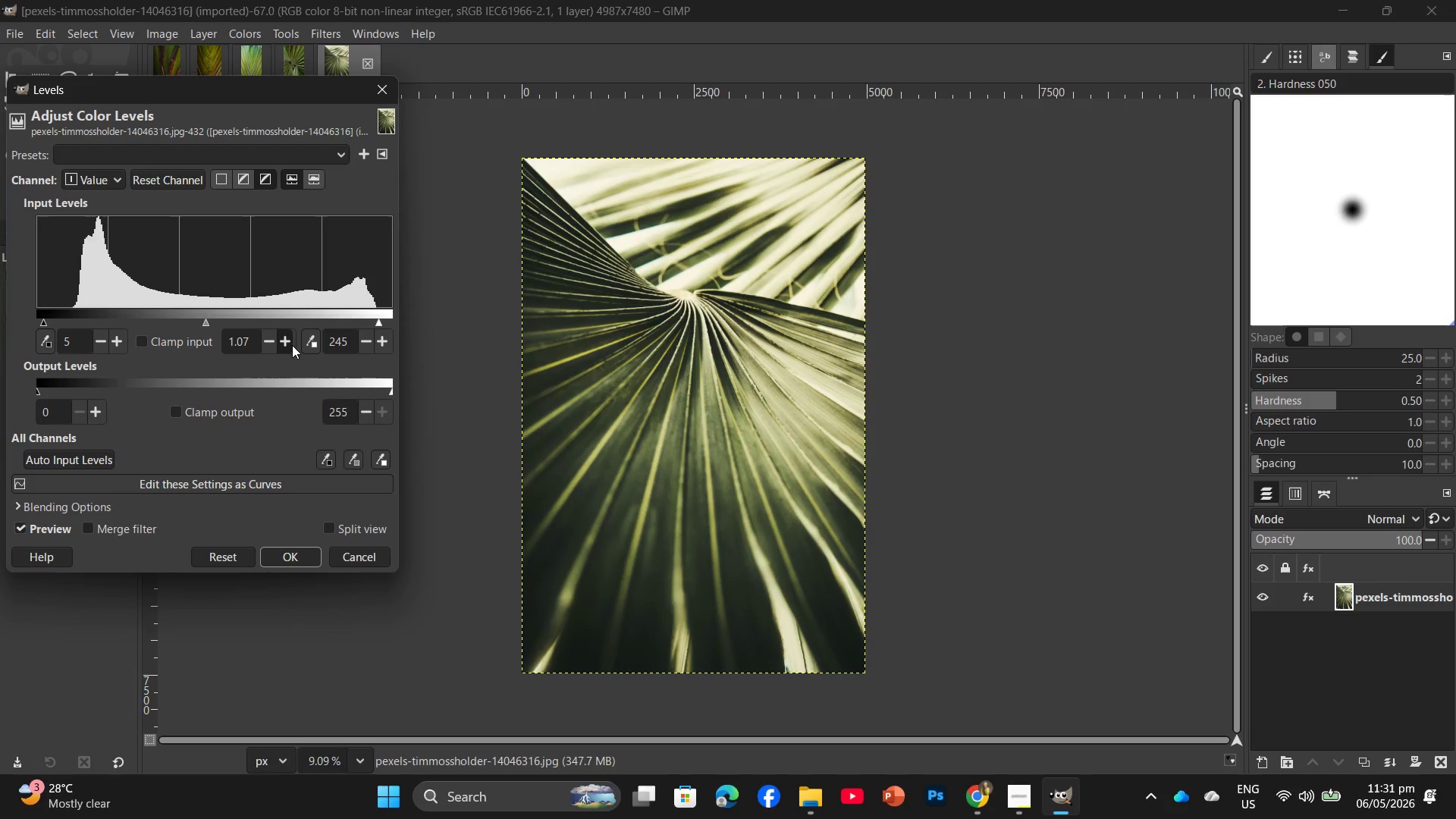 
triple_click([292, 345])
 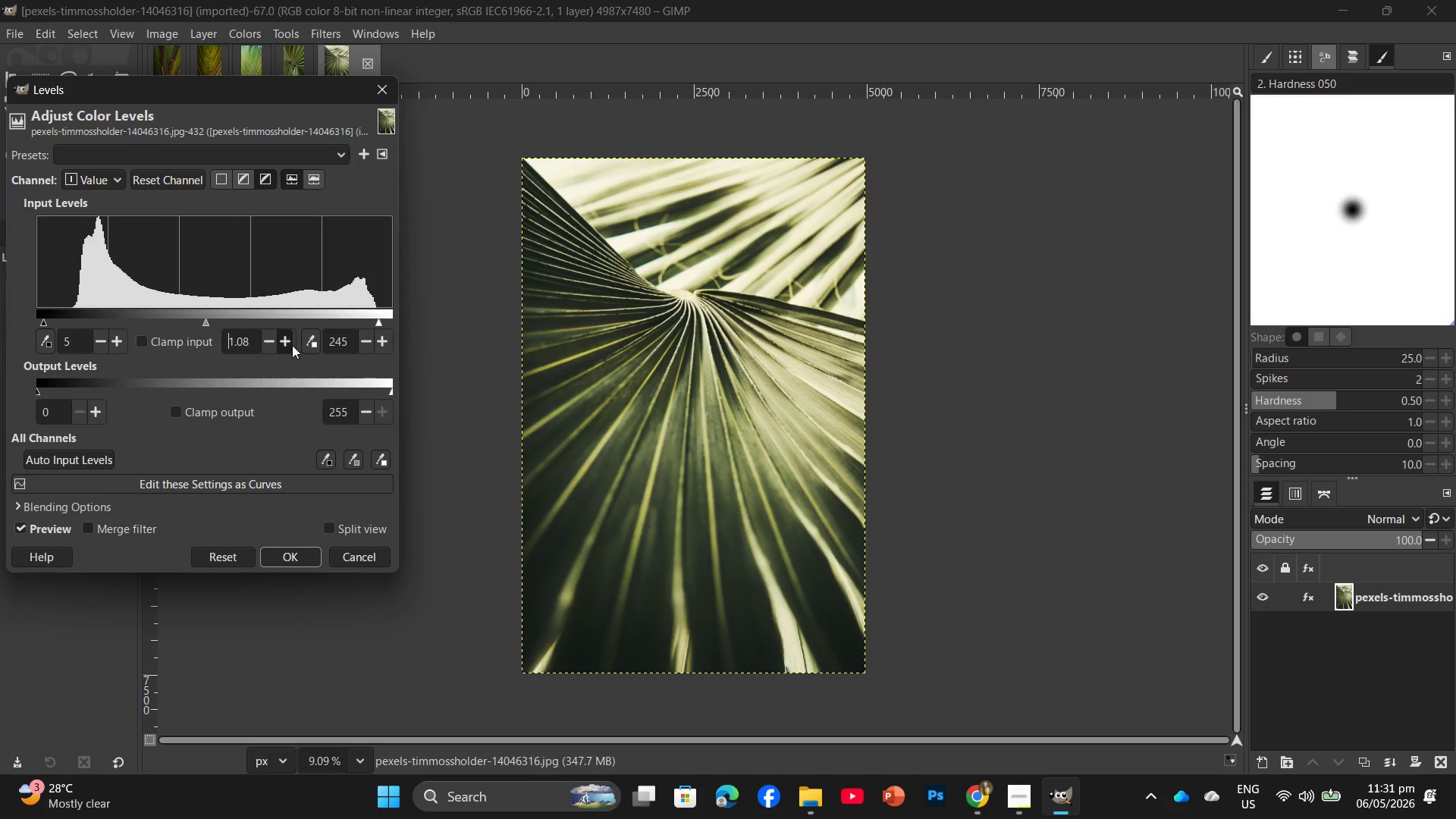 
triple_click([292, 345])
 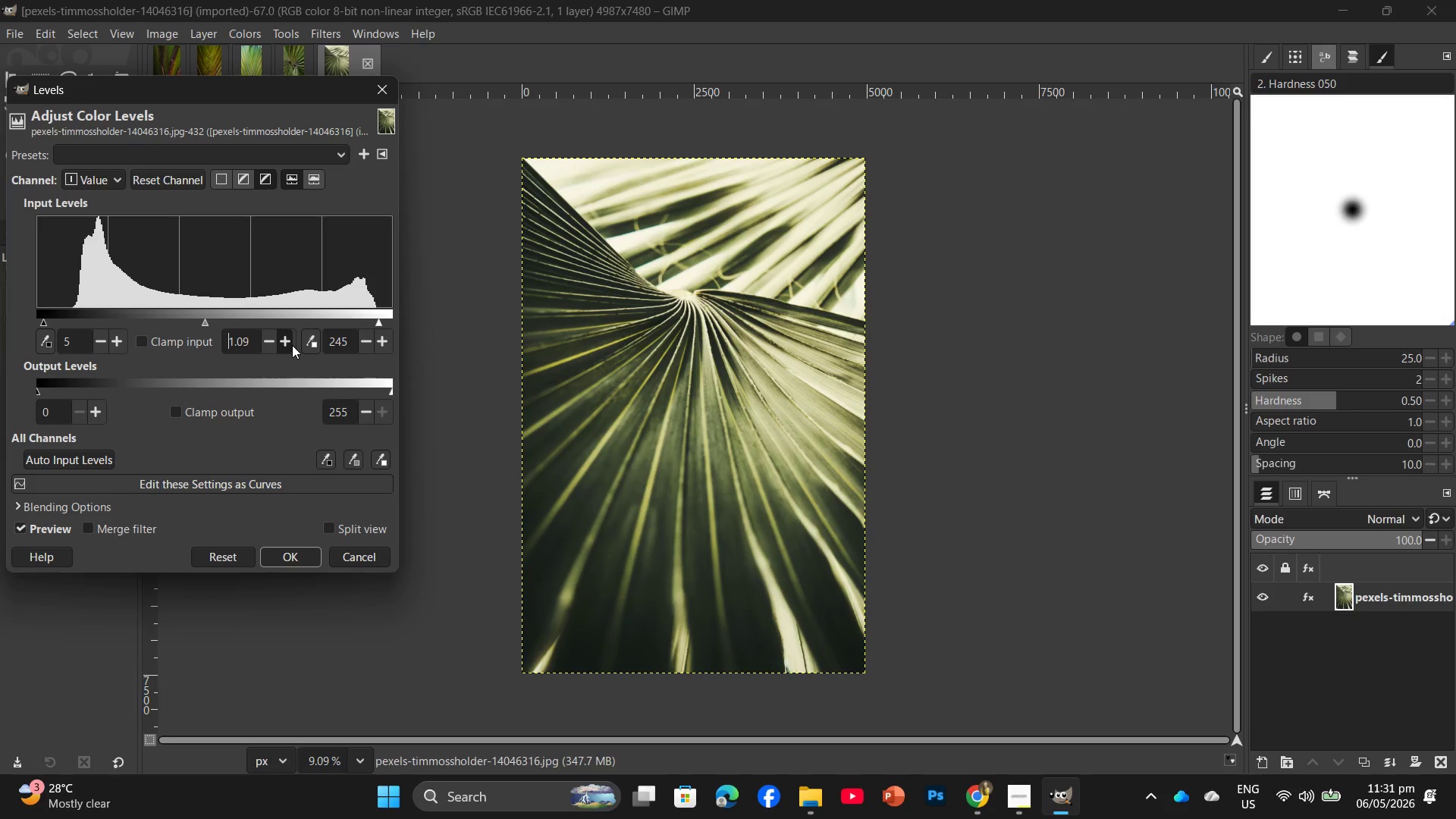 
triple_click([292, 345])
 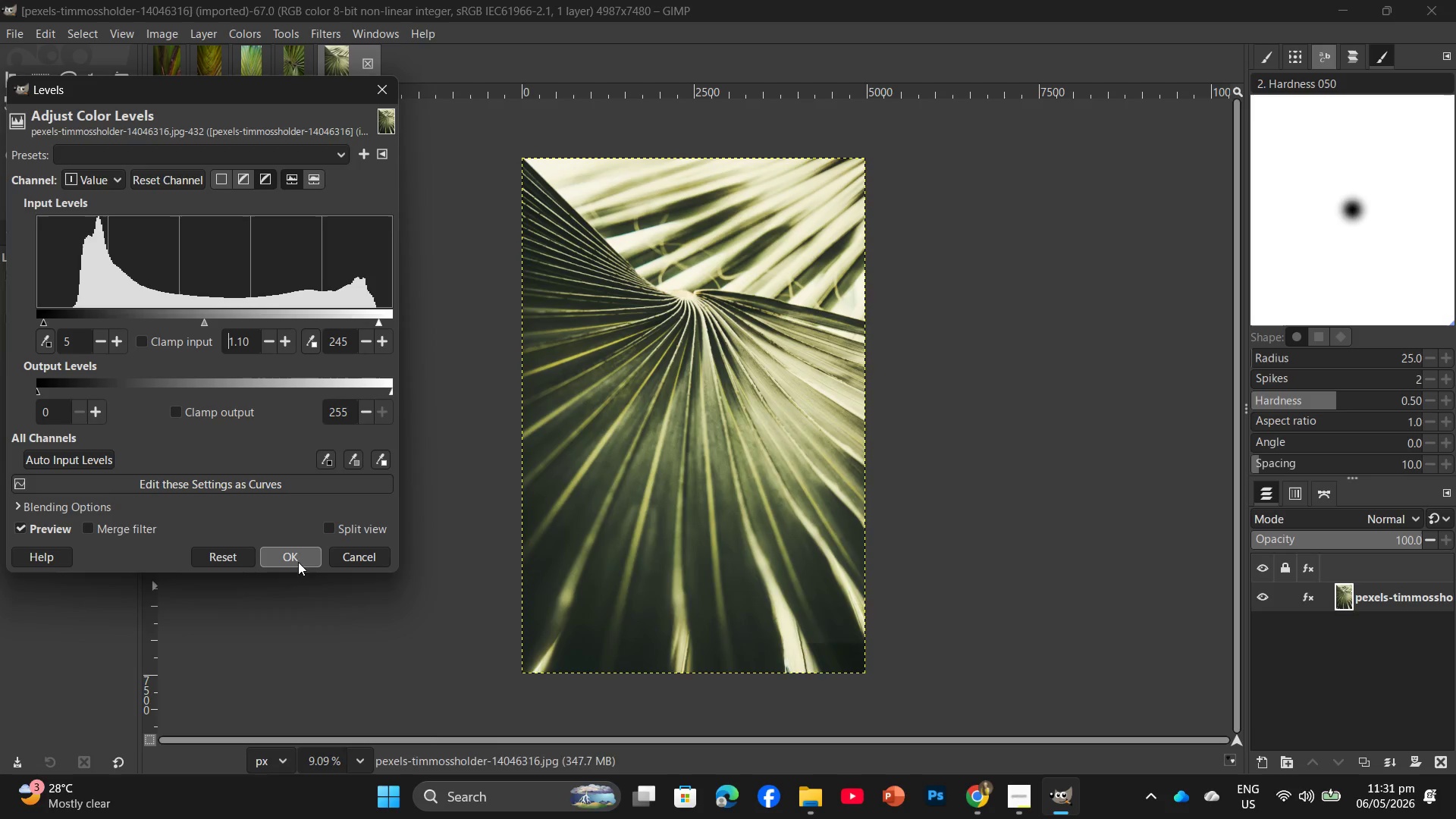 
left_click([300, 558])
 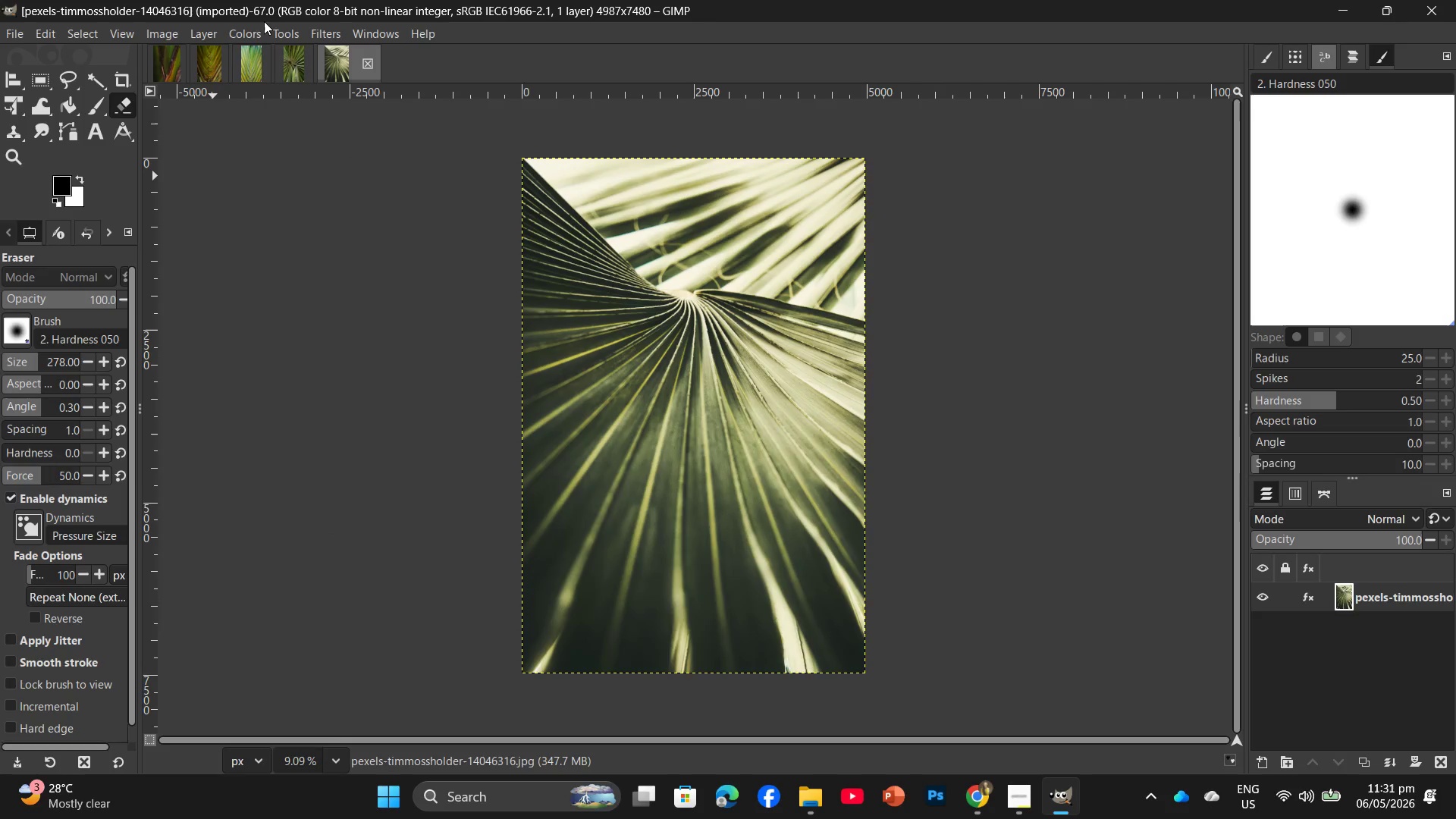 
left_click([241, 36])
 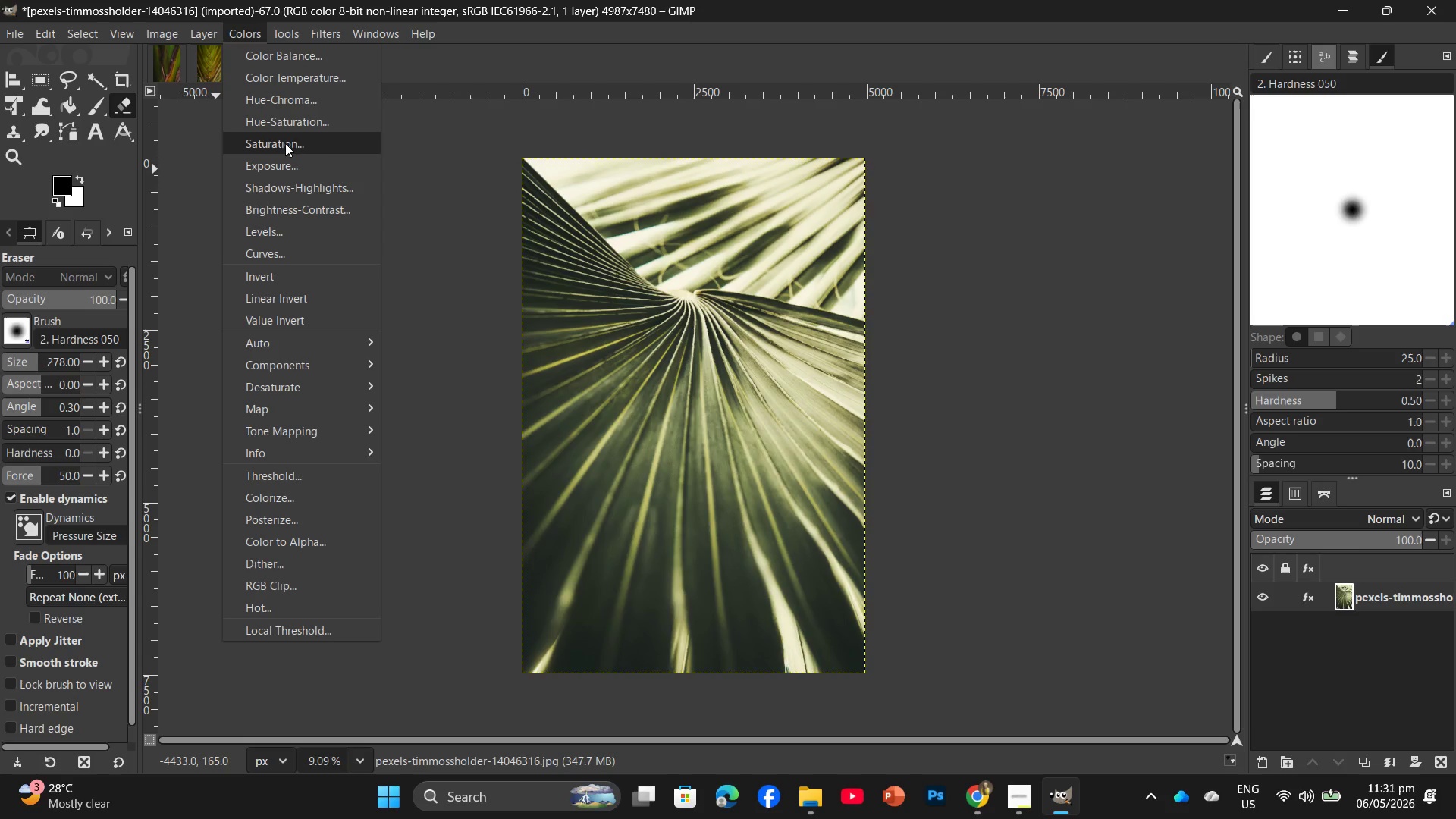 
left_click([290, 128])
 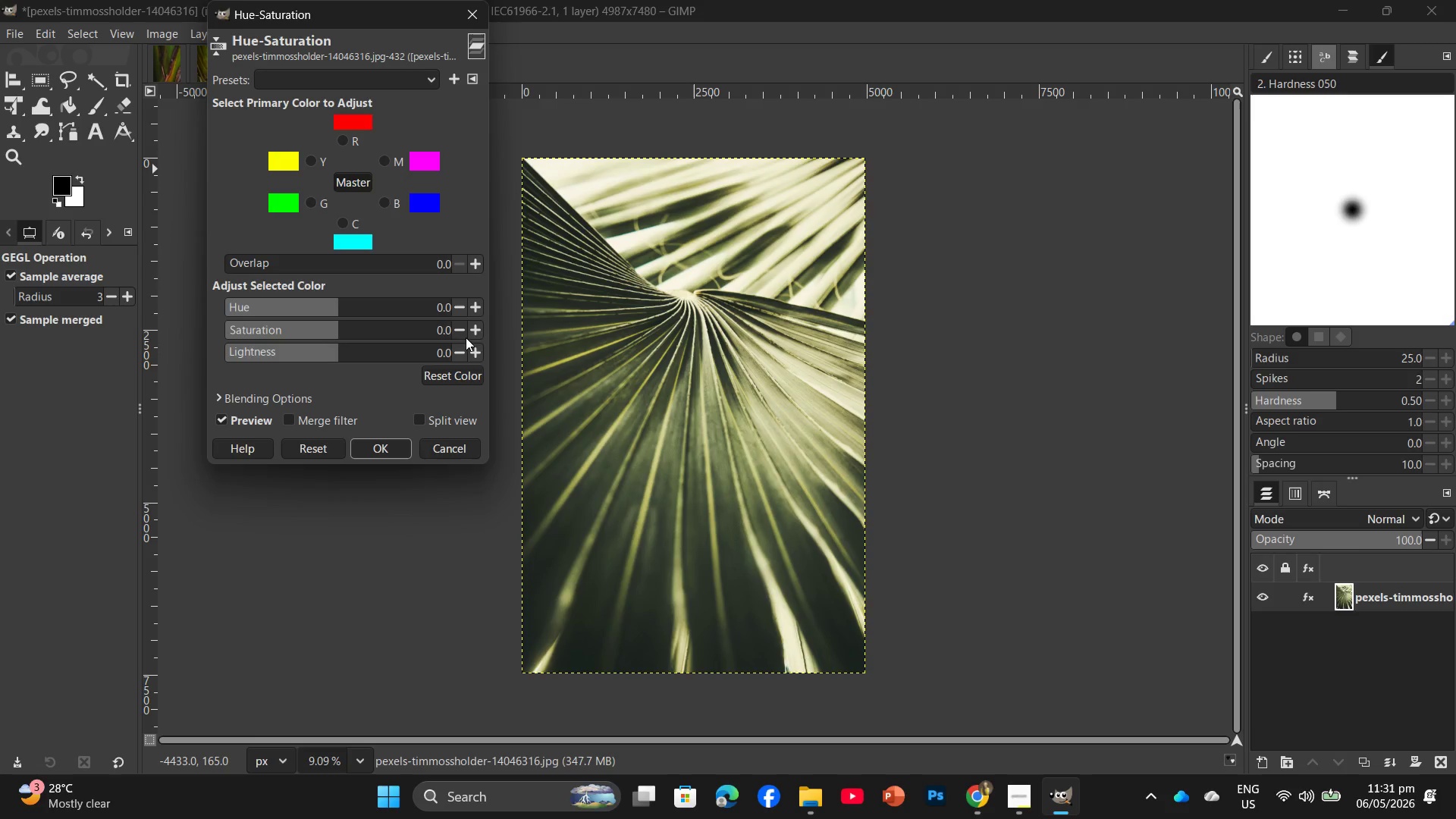 
double_click([476, 333])
 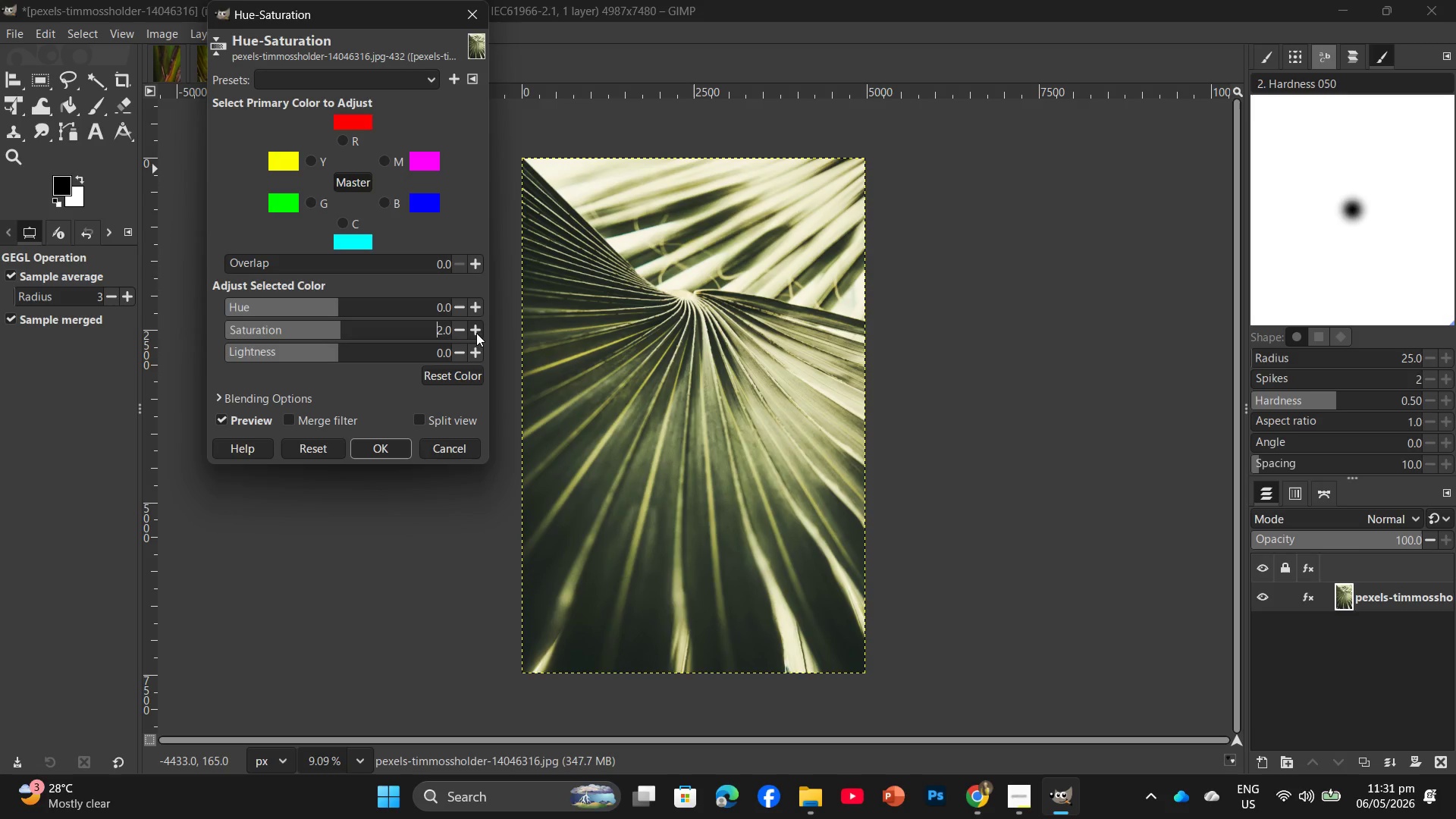 
triple_click([476, 333])
 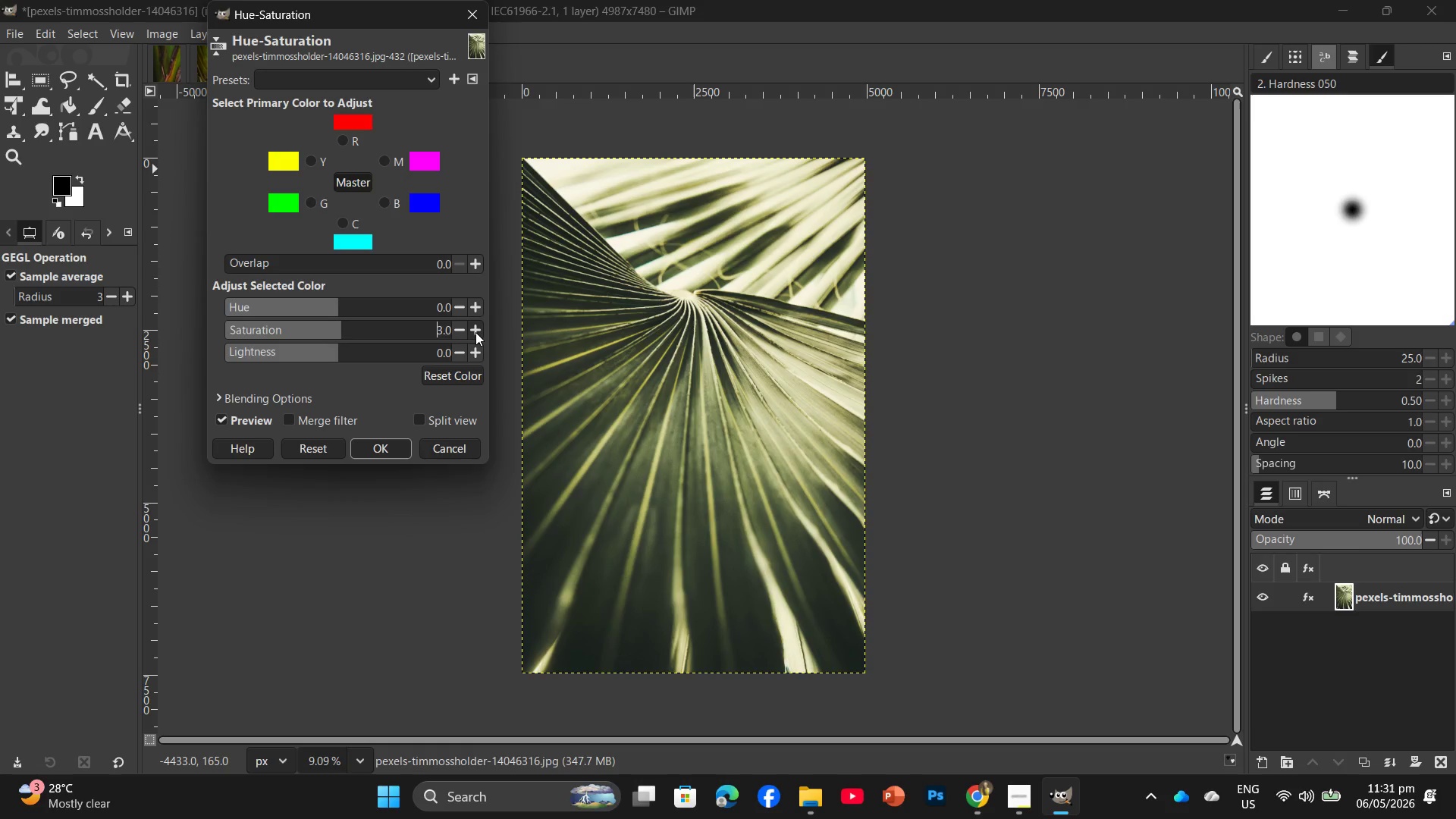 
triple_click([475, 332])
 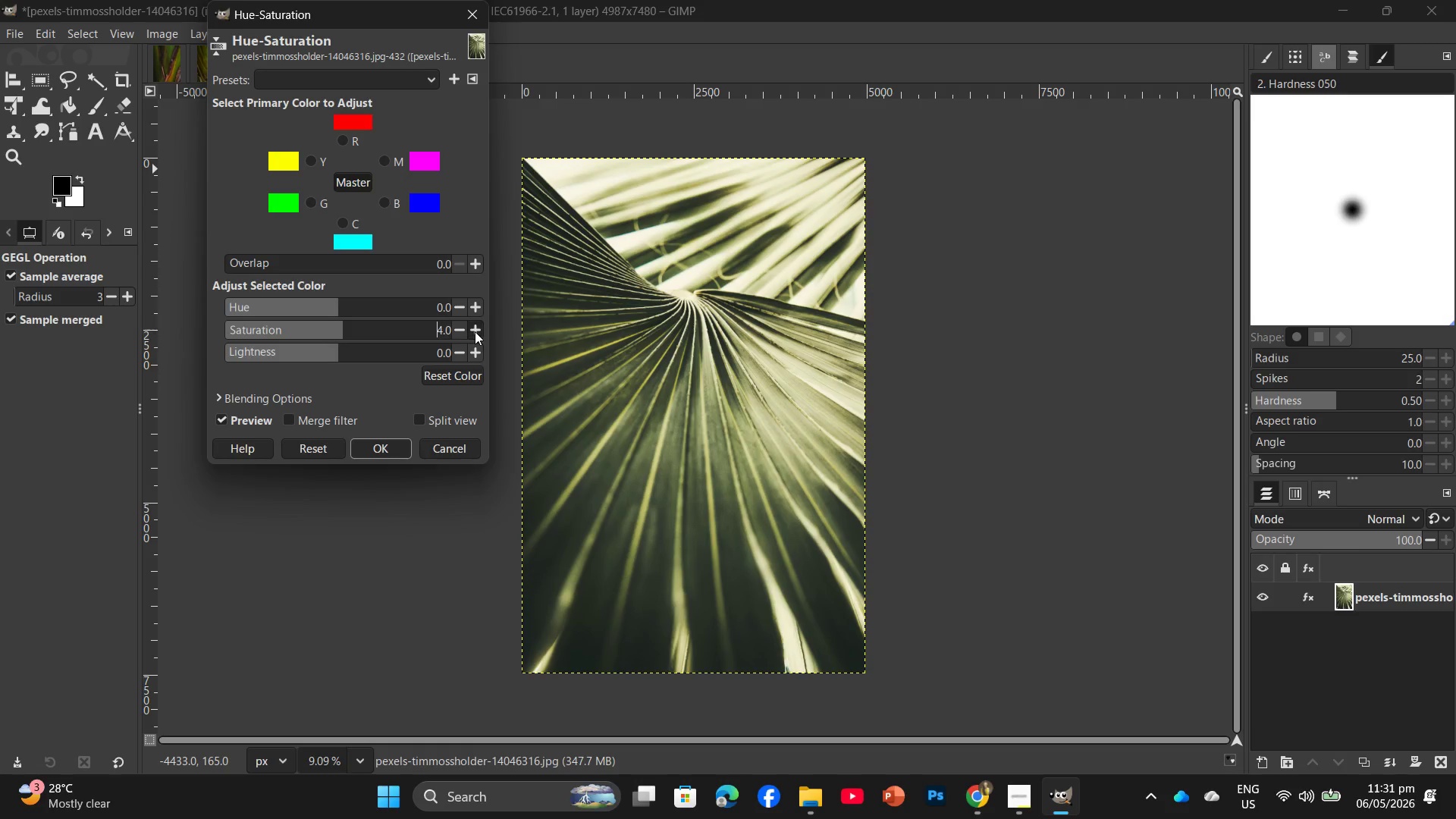 
triple_click([475, 331])
 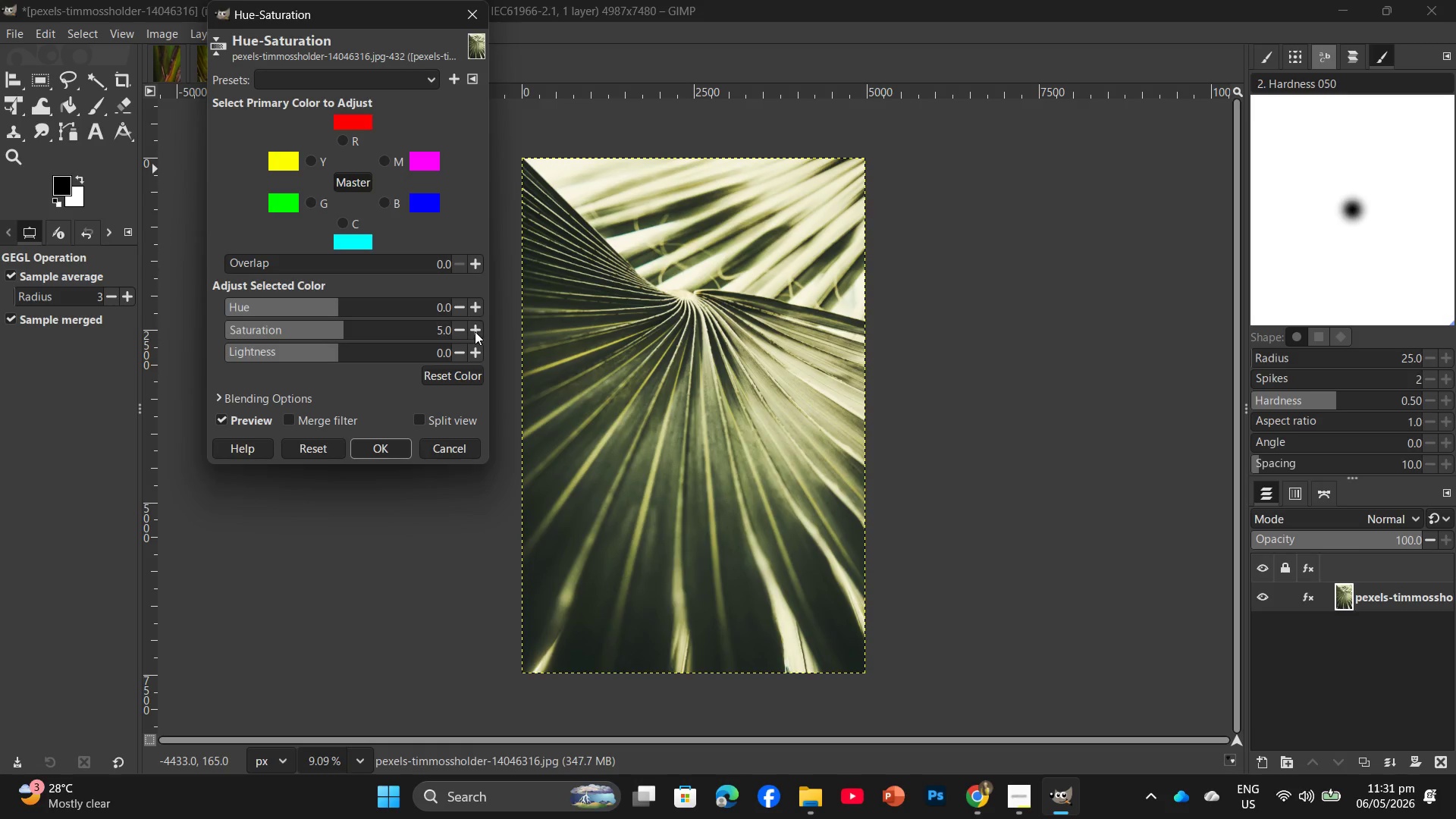 
triple_click([475, 331])
 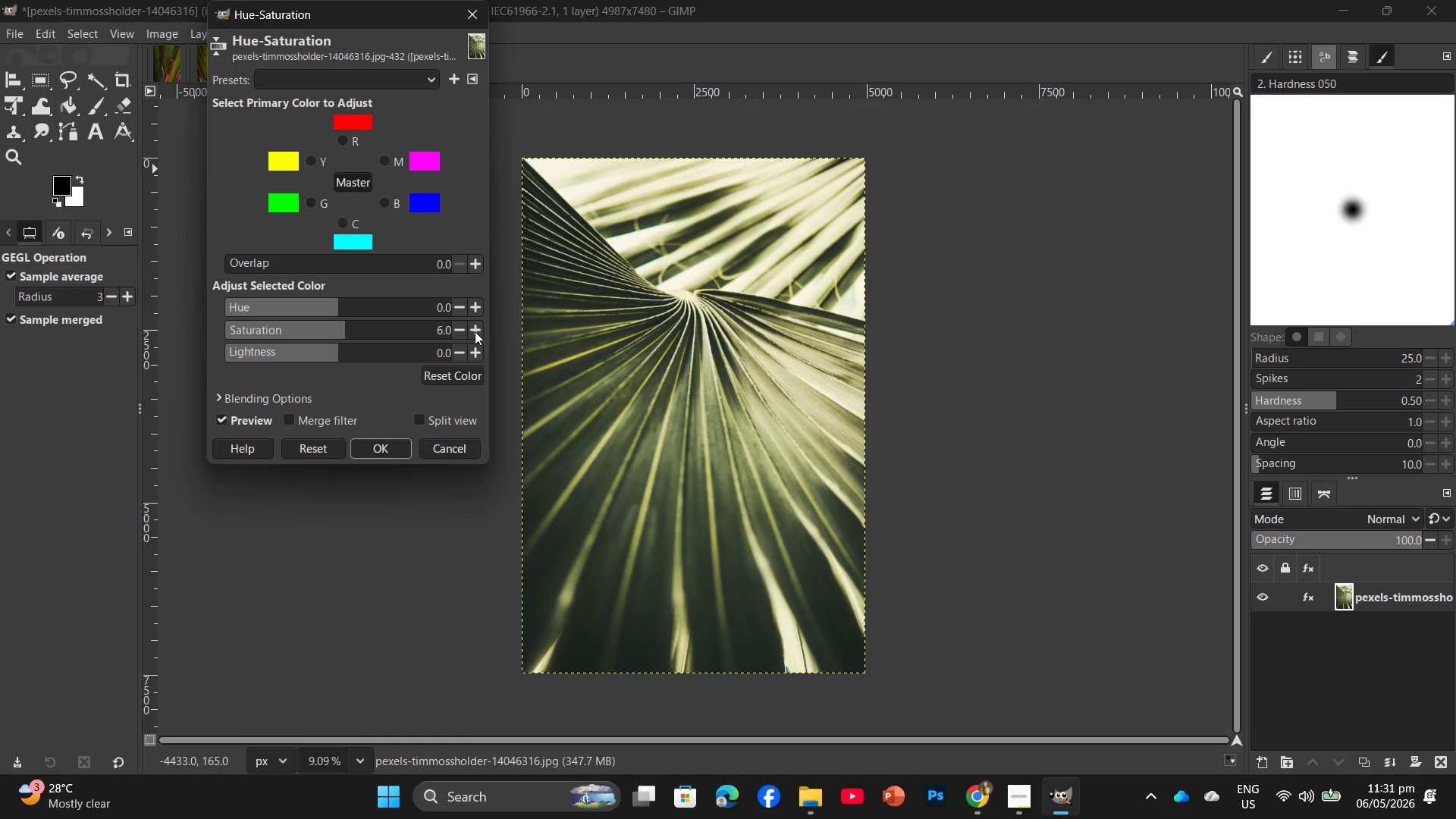 
triple_click([475, 331])
 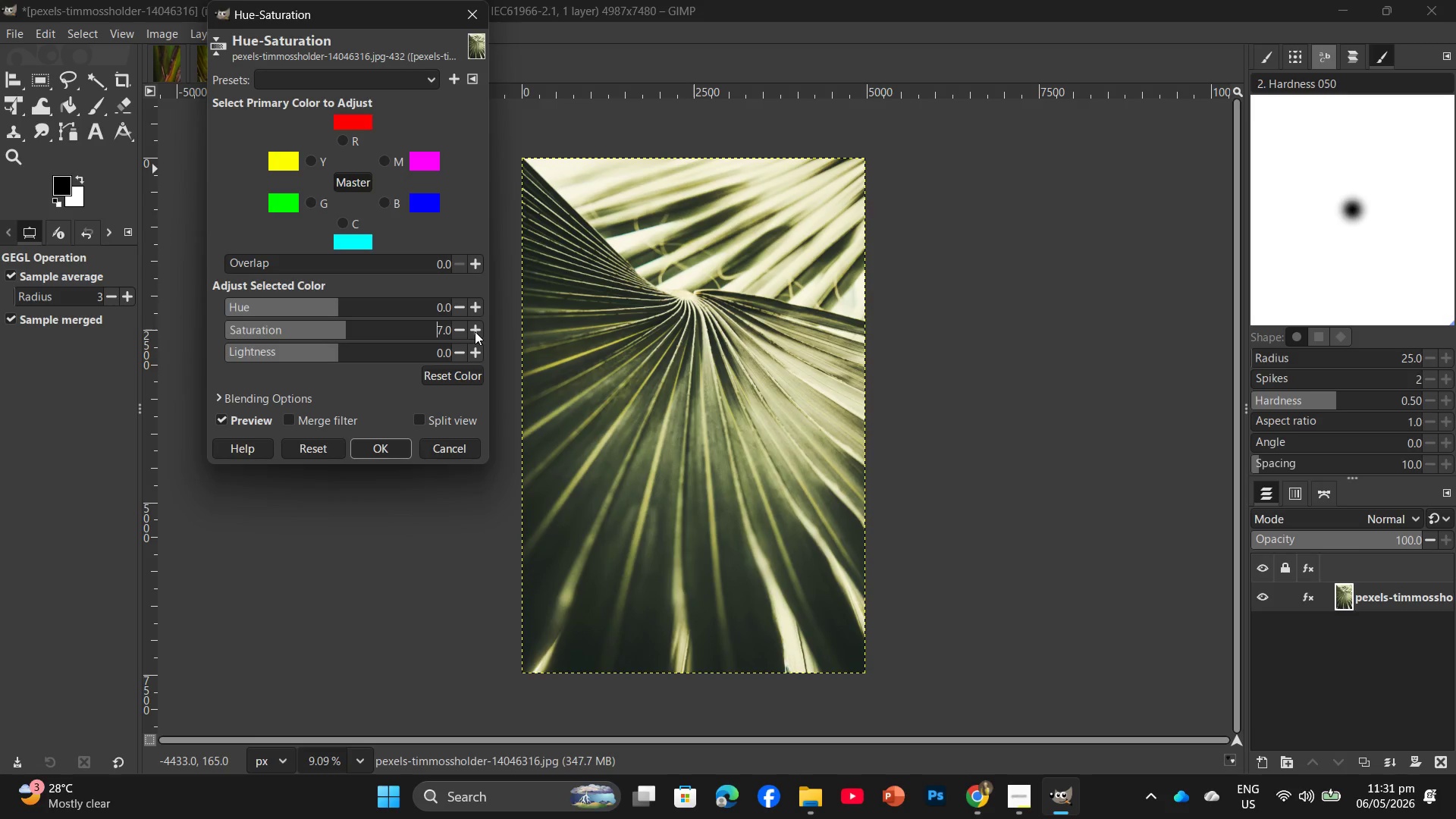 
triple_click([475, 331])
 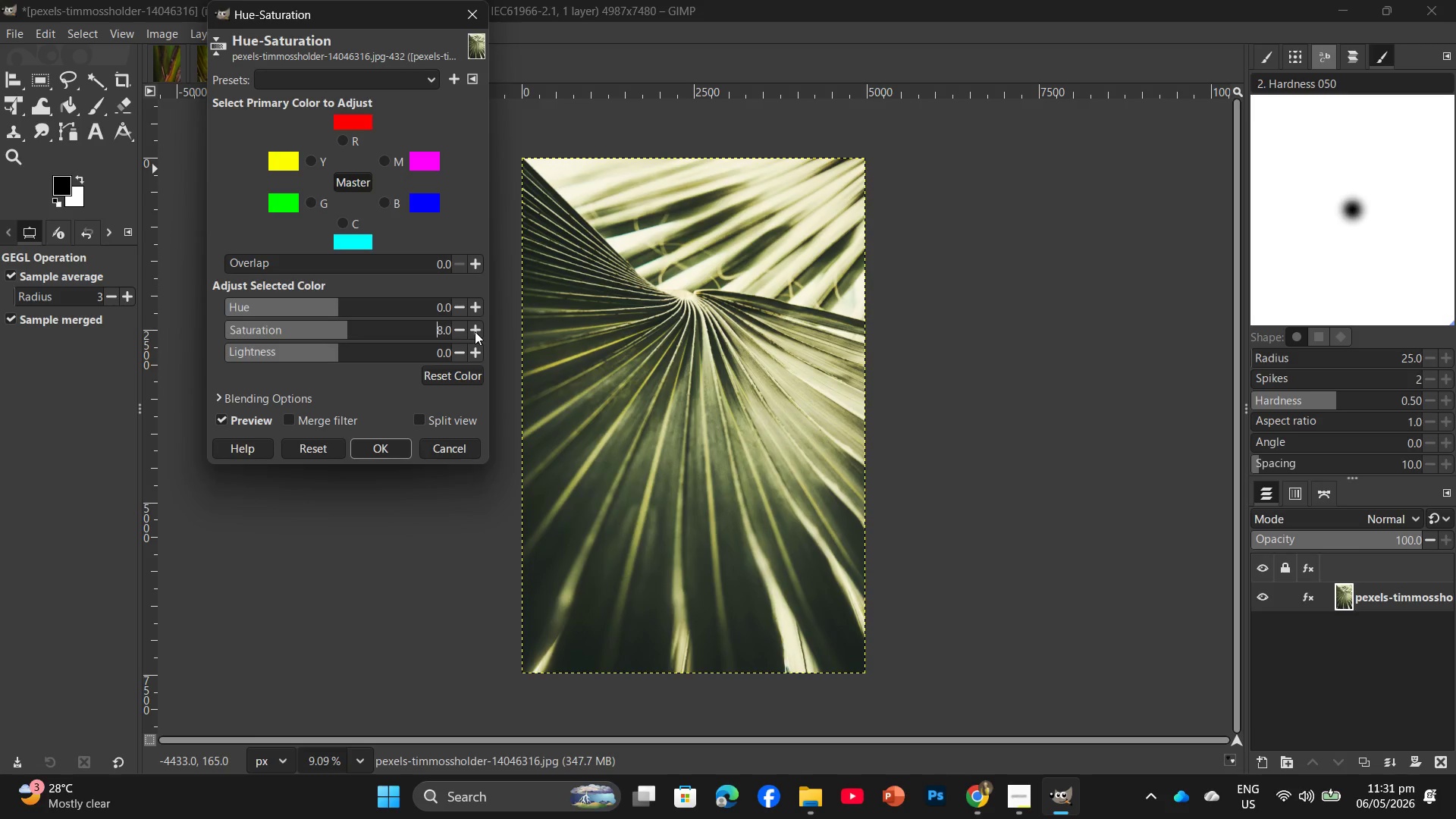 
triple_click([475, 331])
 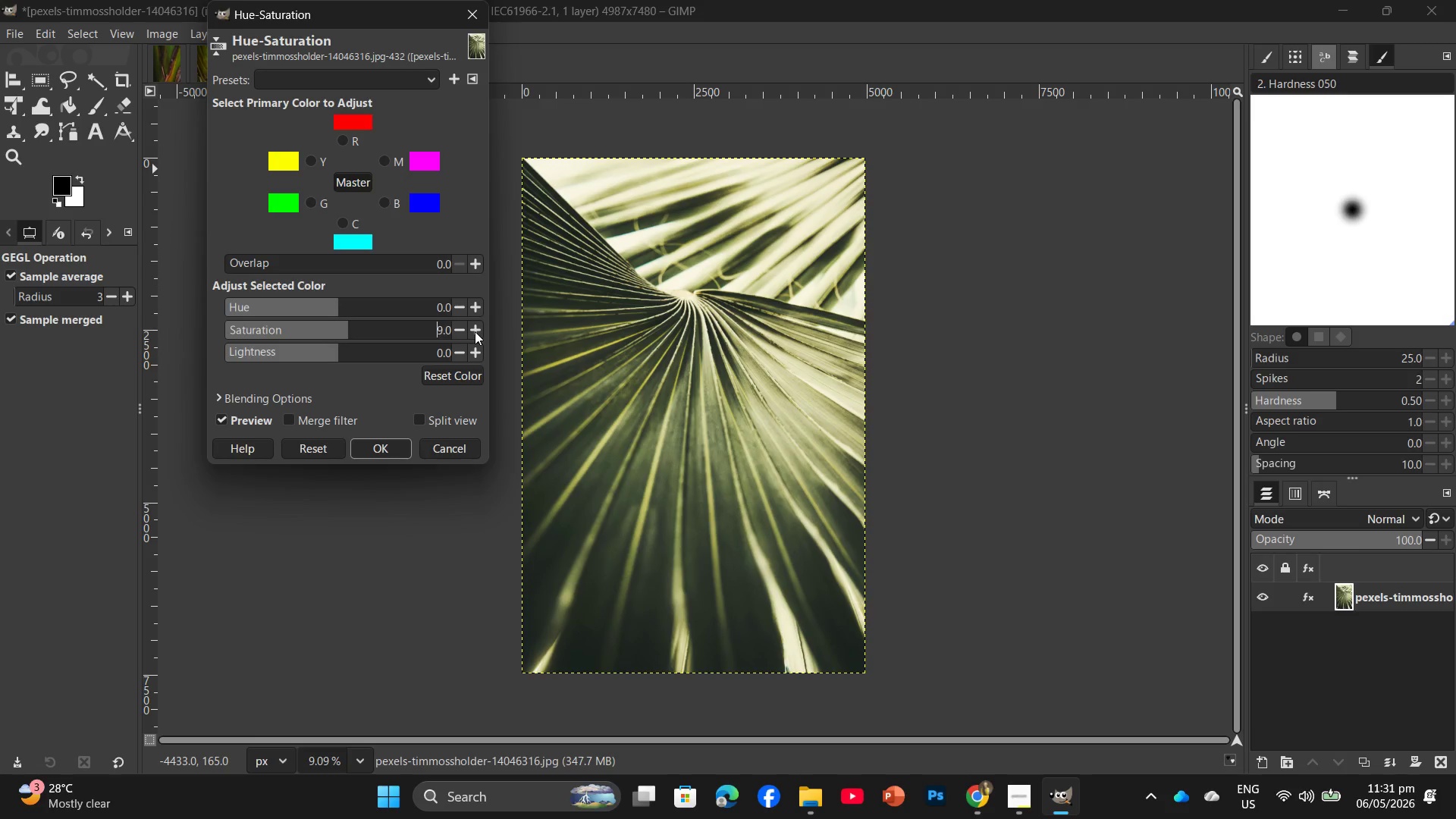 
triple_click([475, 331])
 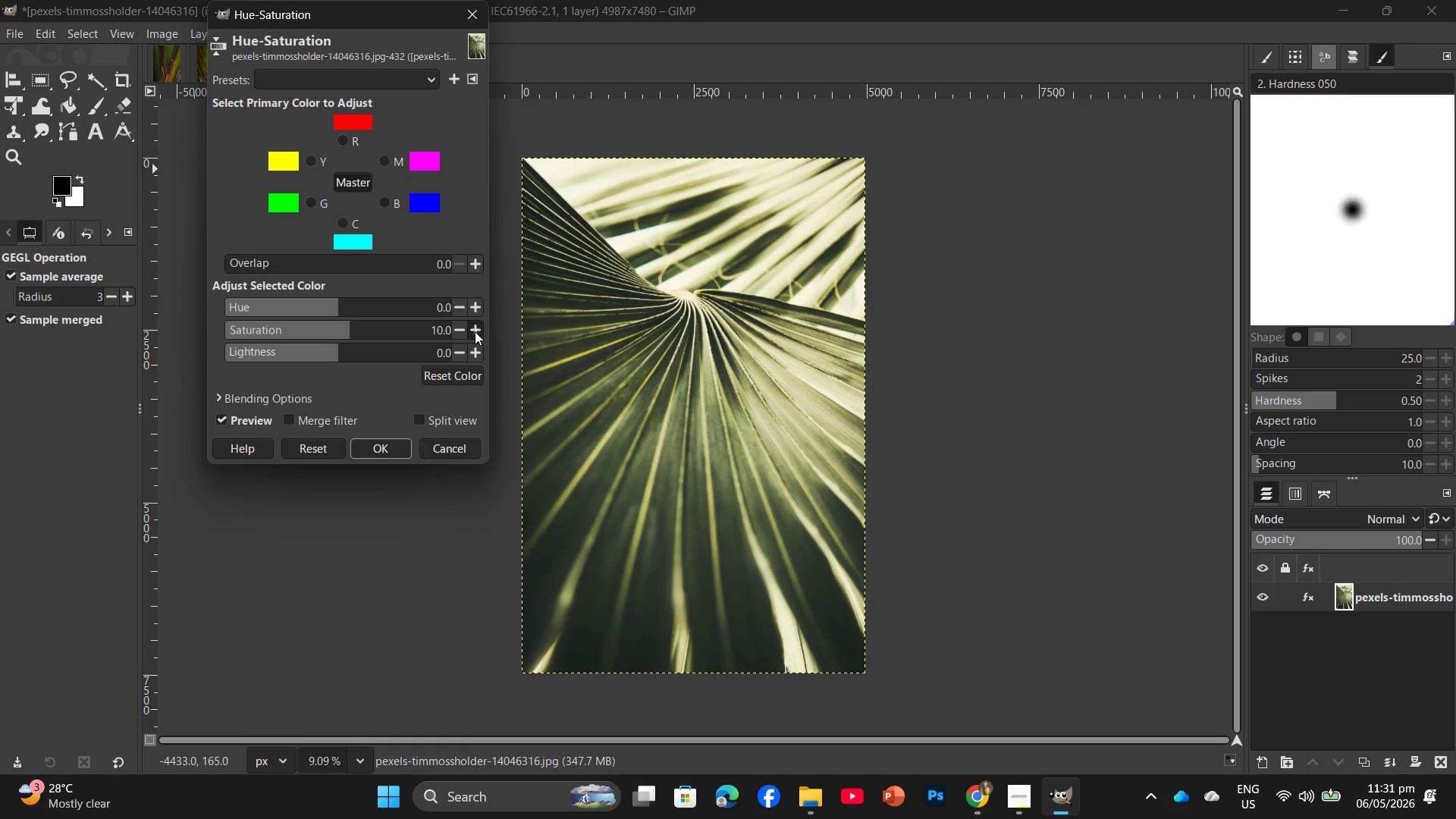 
triple_click([475, 331])
 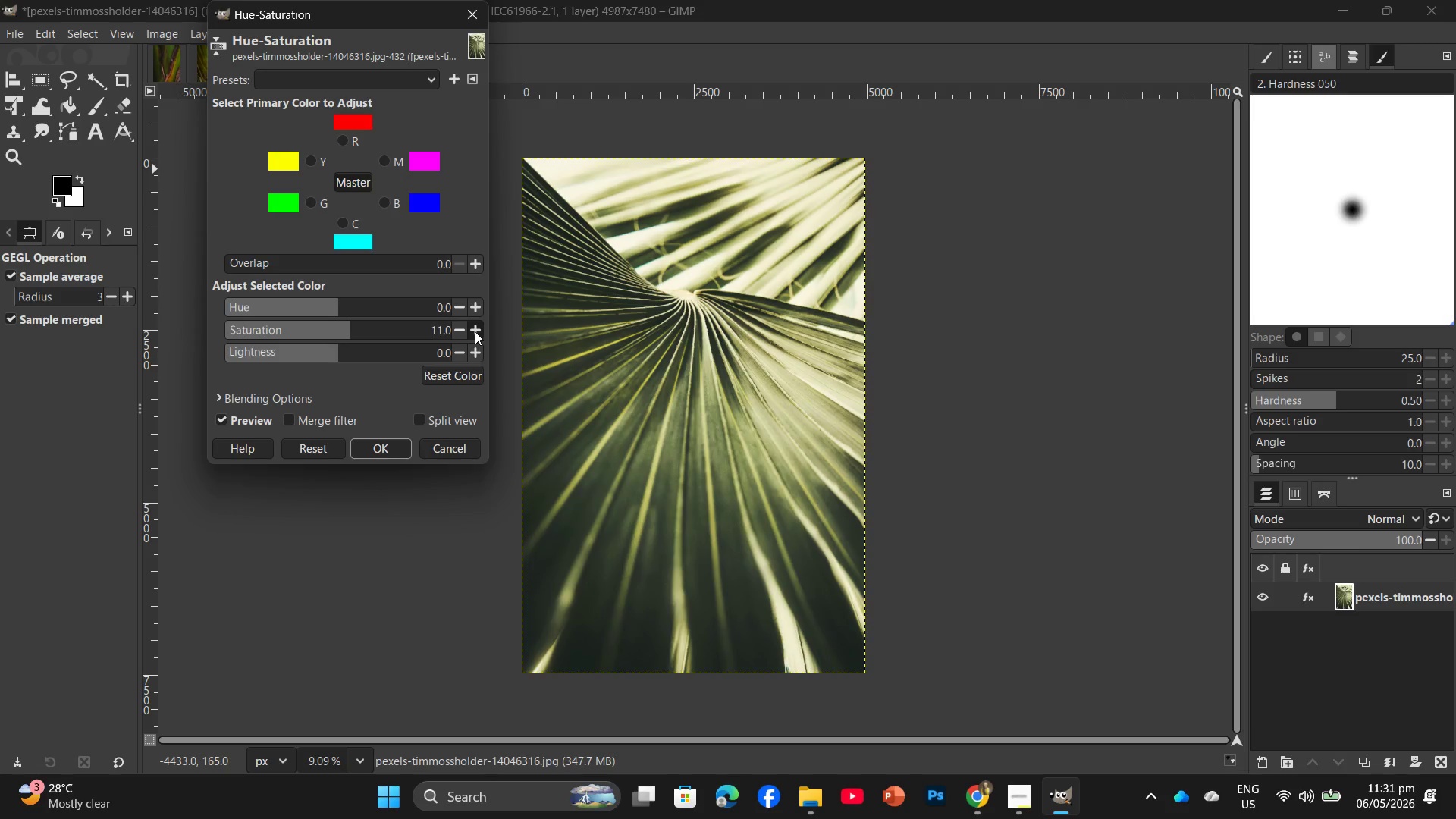 
double_click([475, 331])
 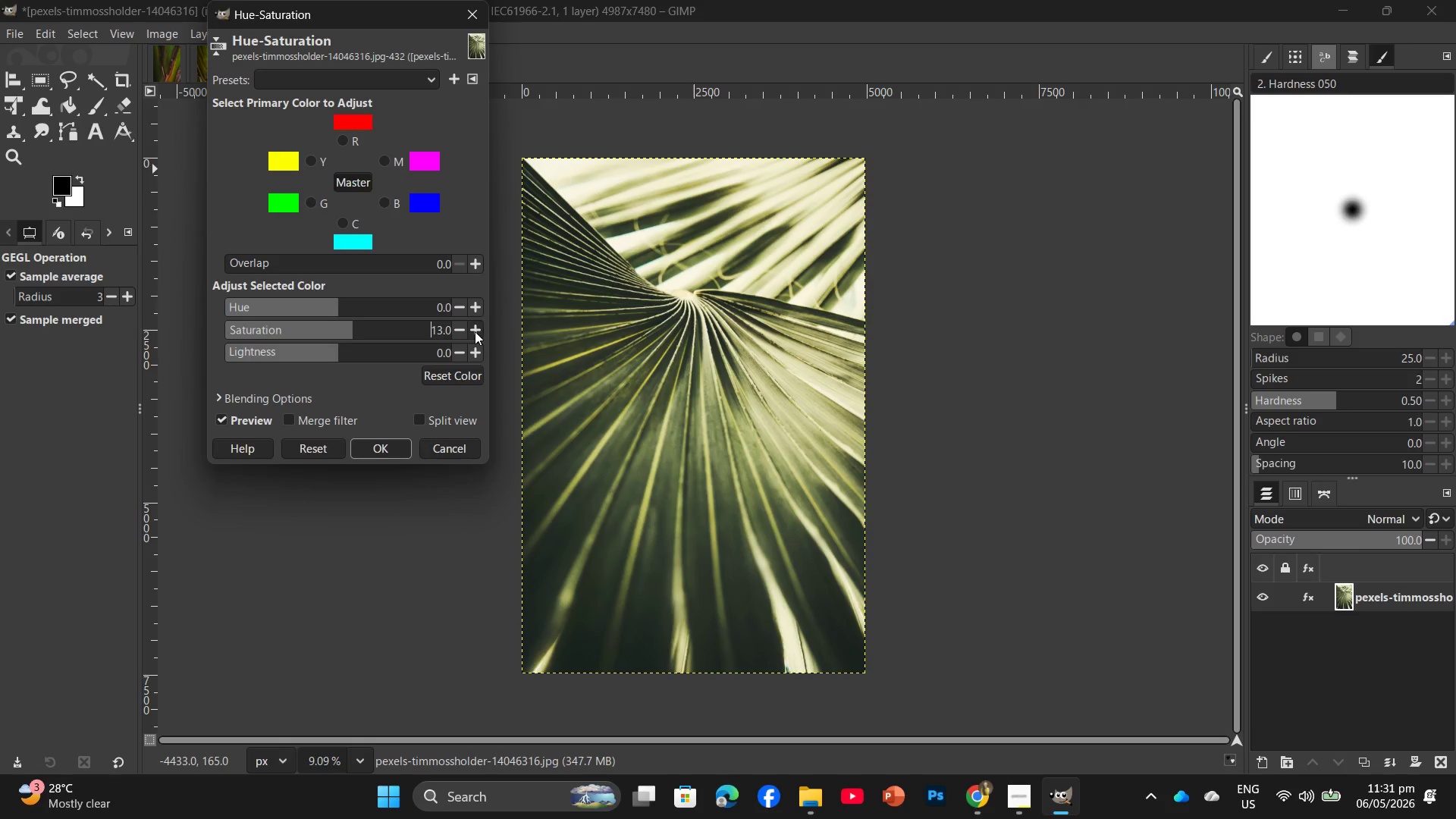 
triple_click([475, 331])
 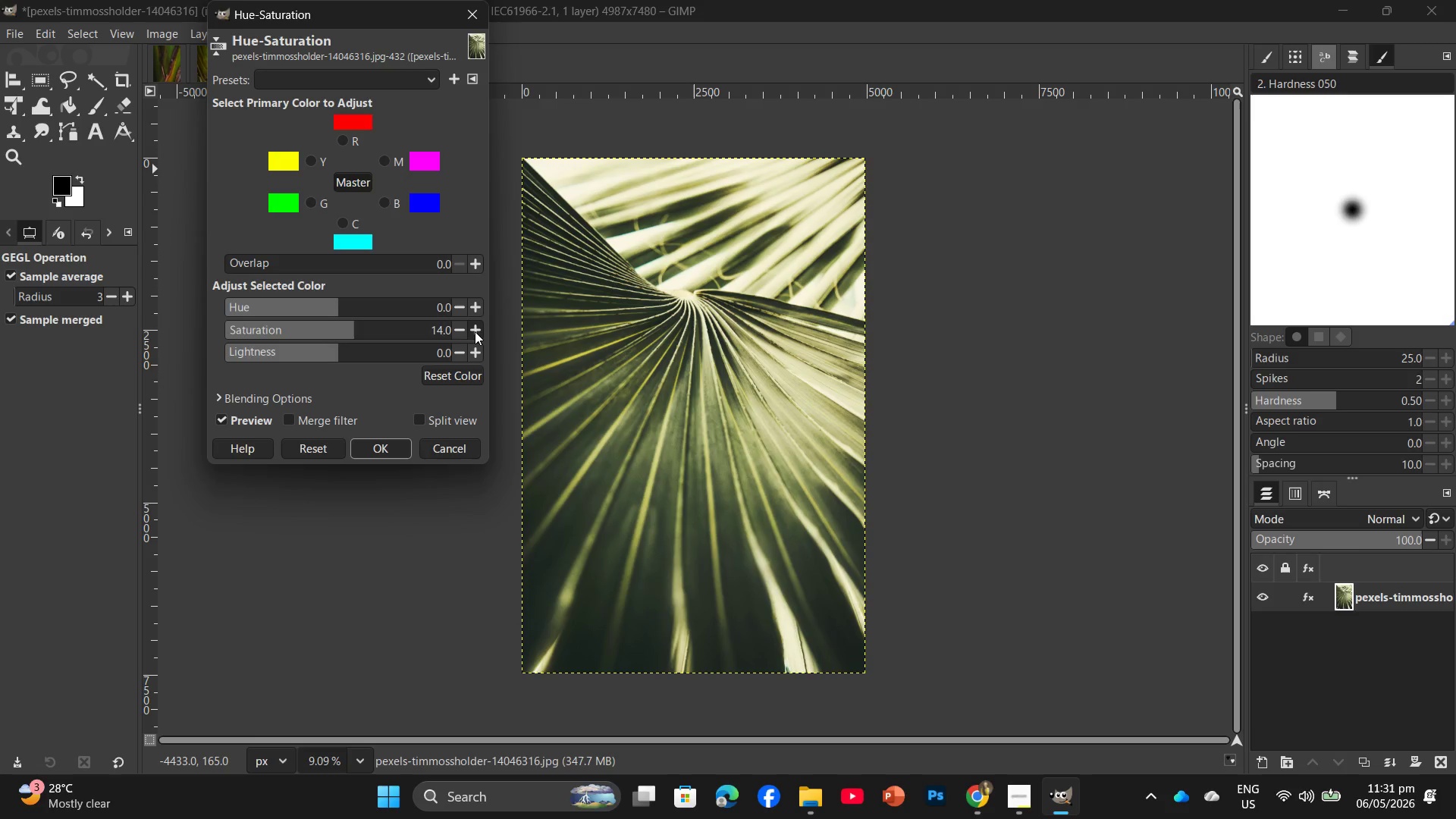 
triple_click([475, 331])
 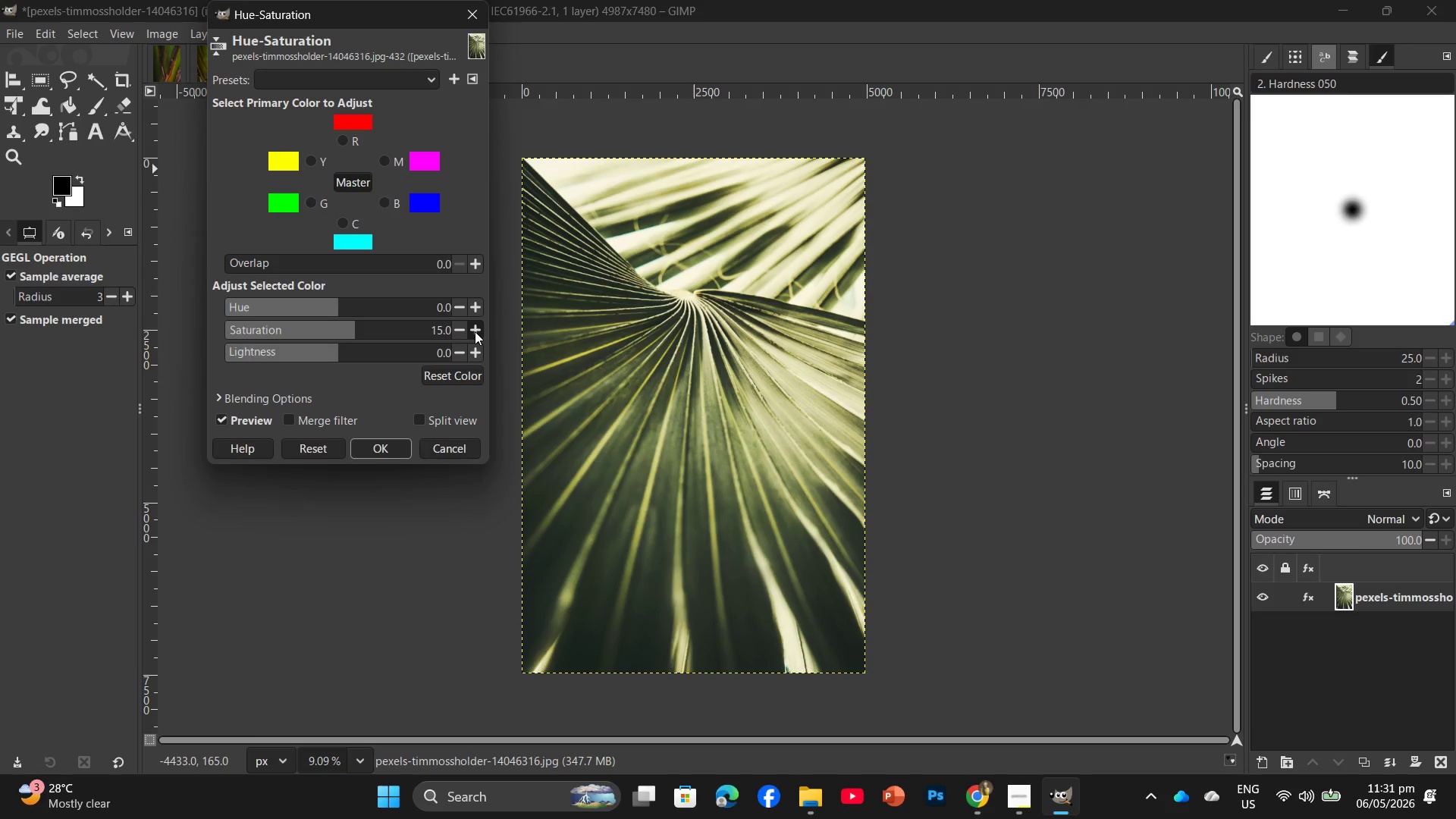 
triple_click([475, 331])
 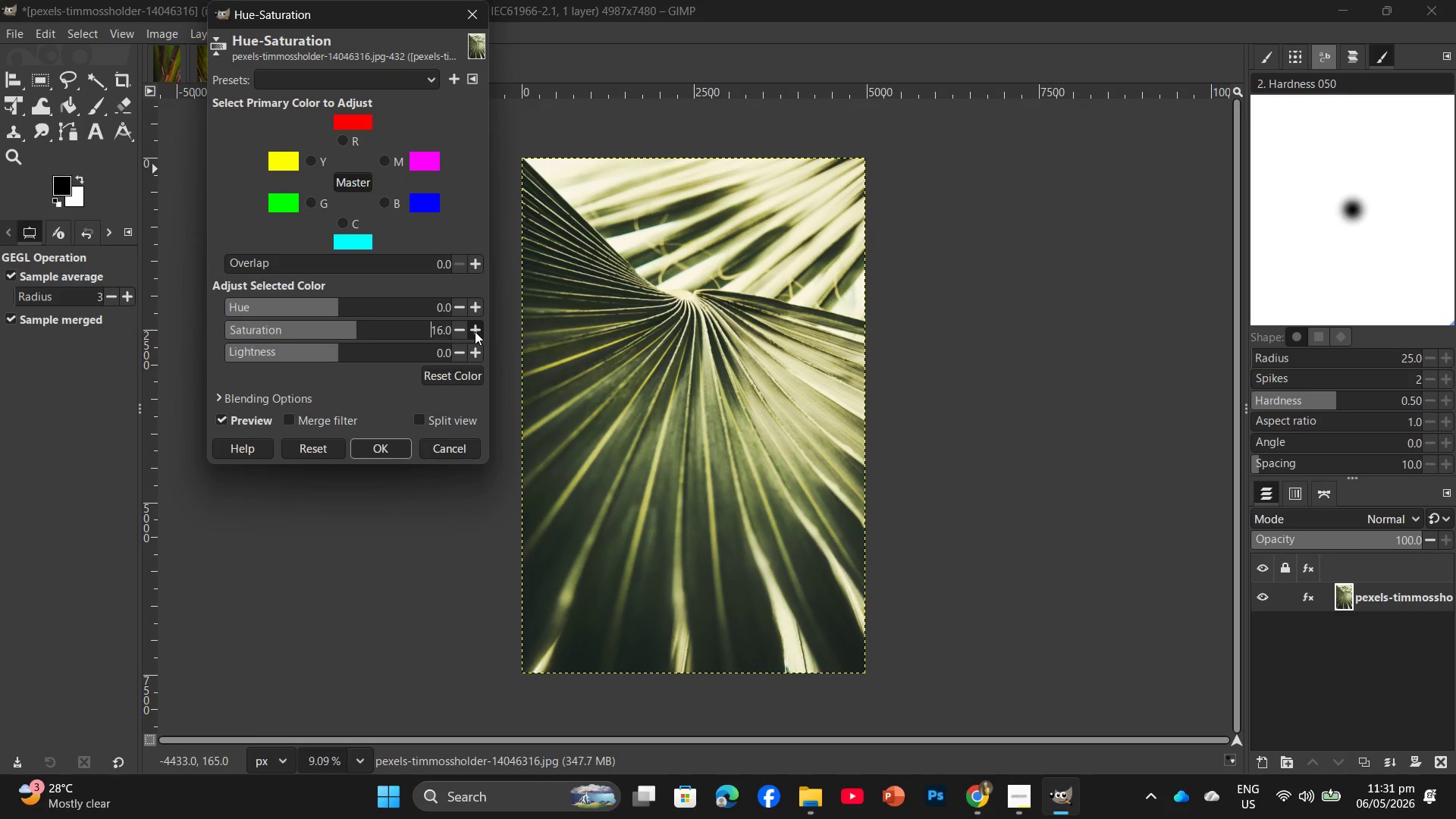 
triple_click([475, 331])
 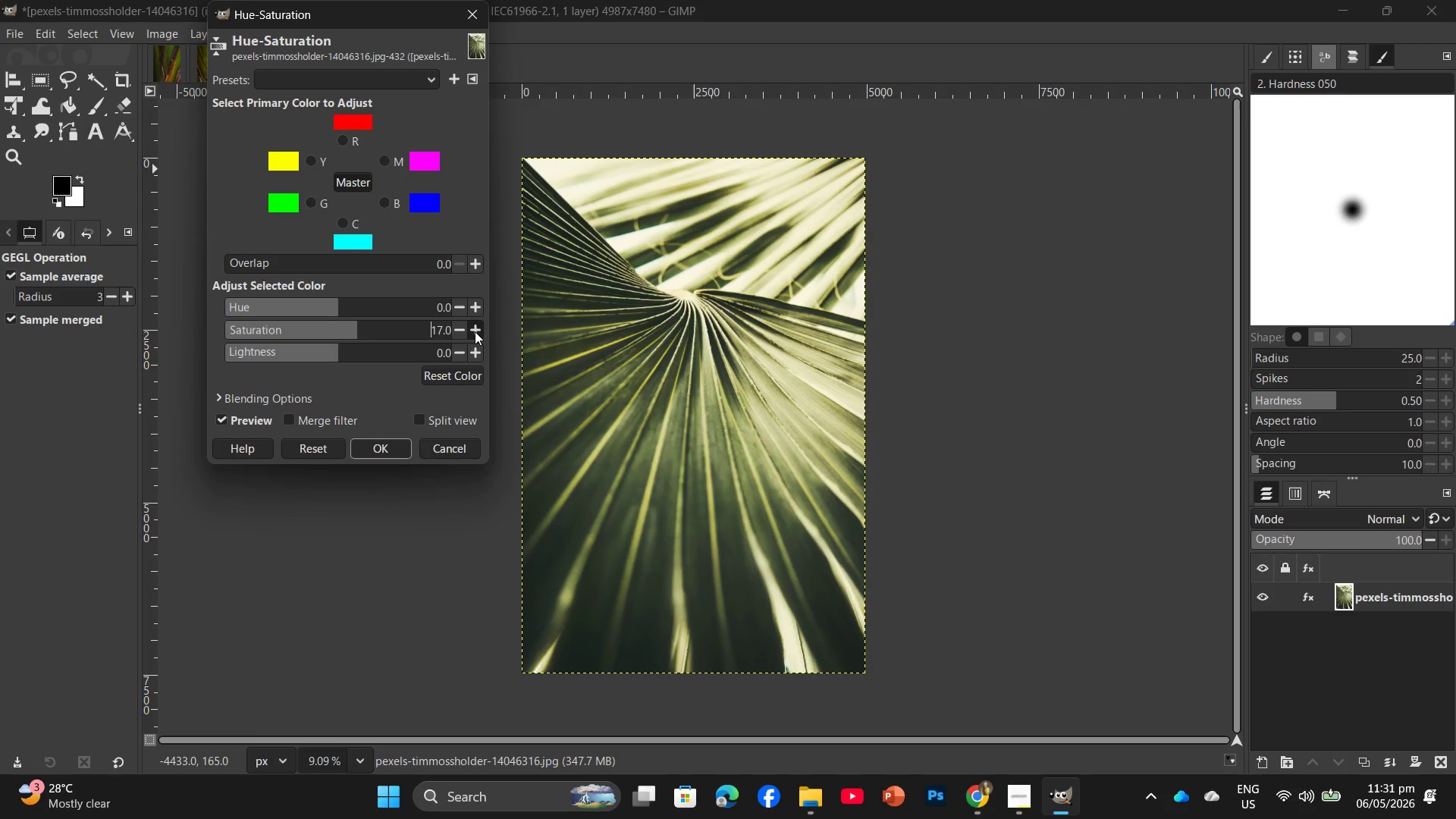 
triple_click([475, 331])
 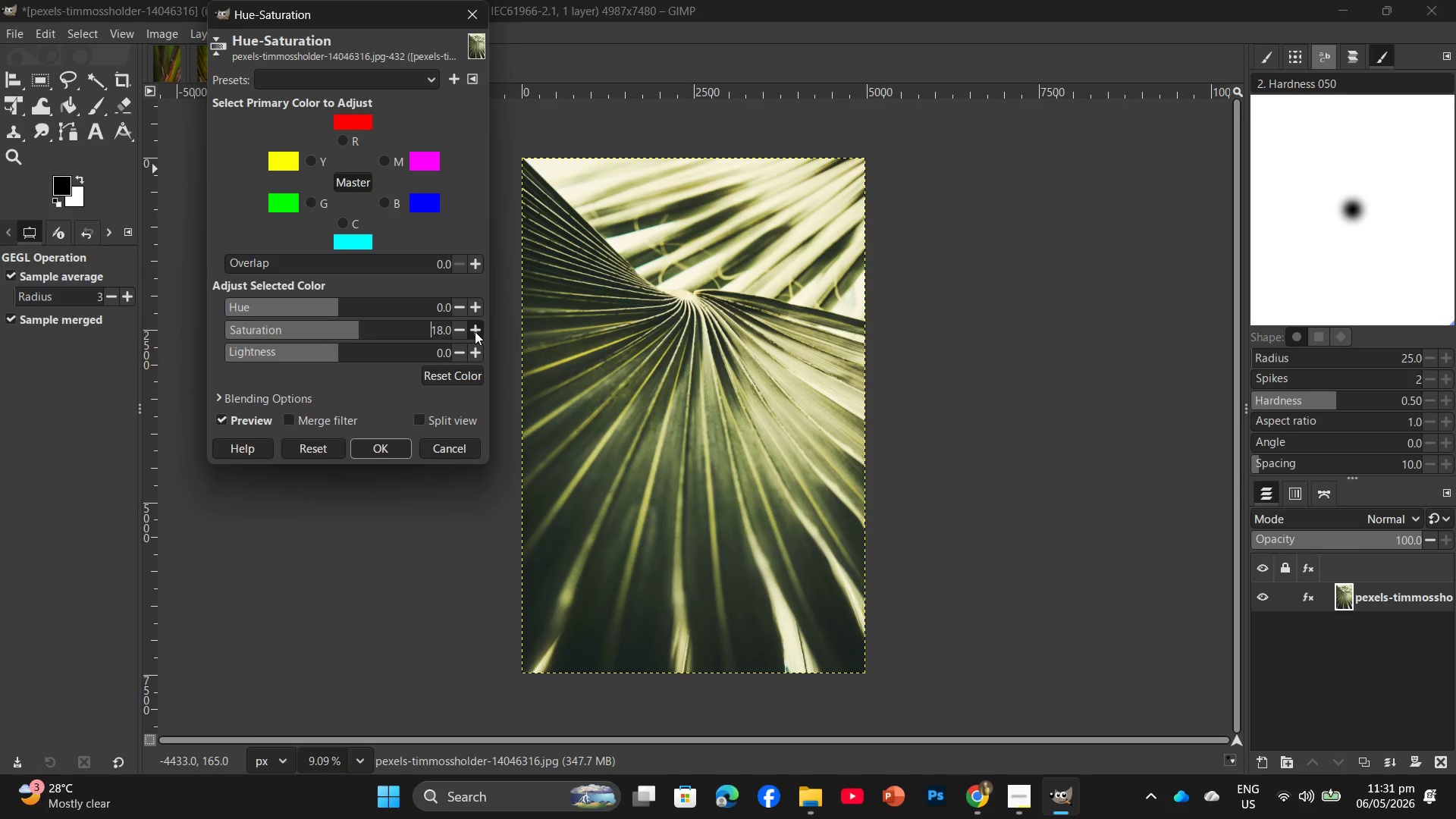 
triple_click([475, 331])
 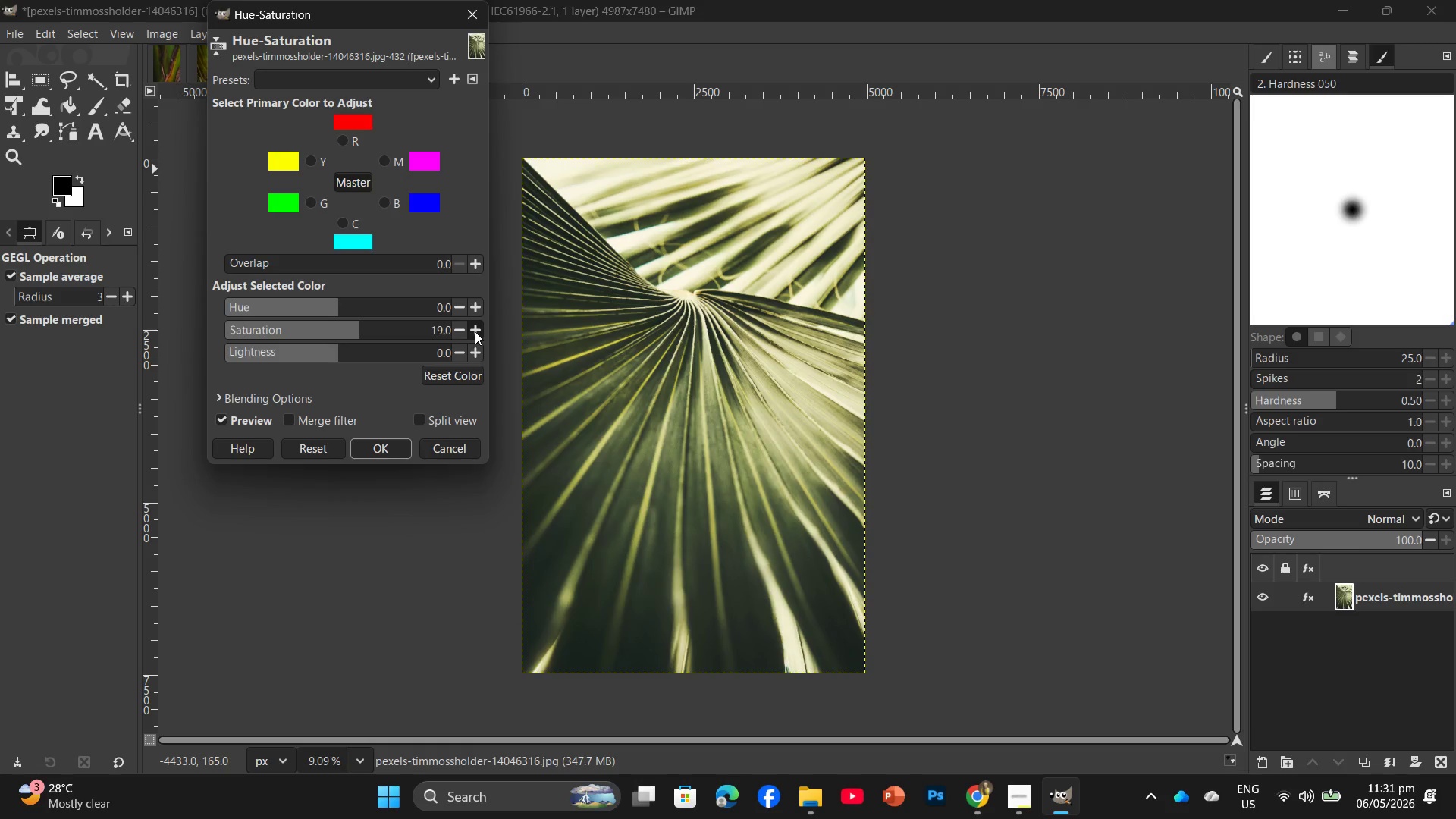 
triple_click([475, 331])
 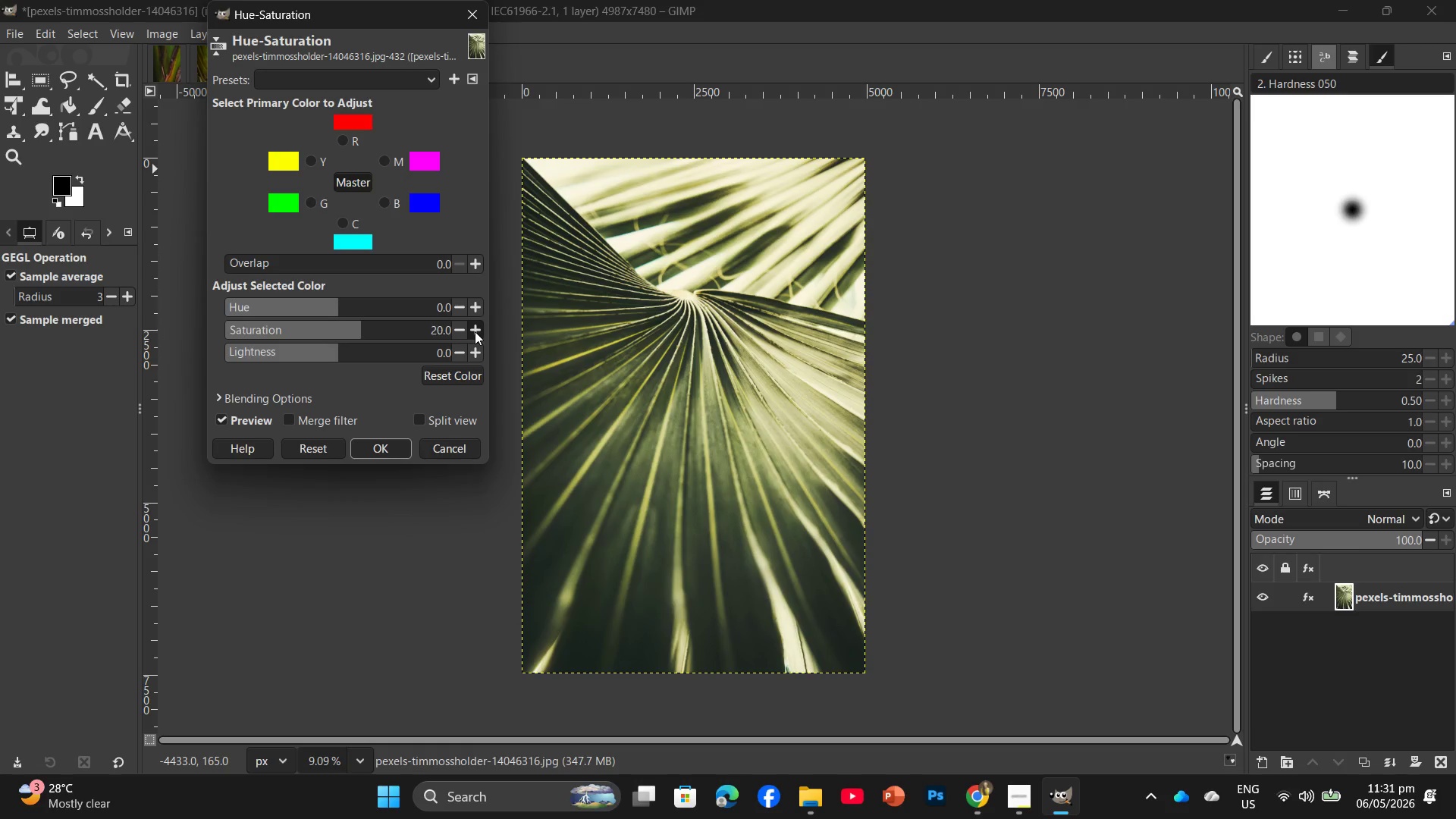 
triple_click([475, 331])
 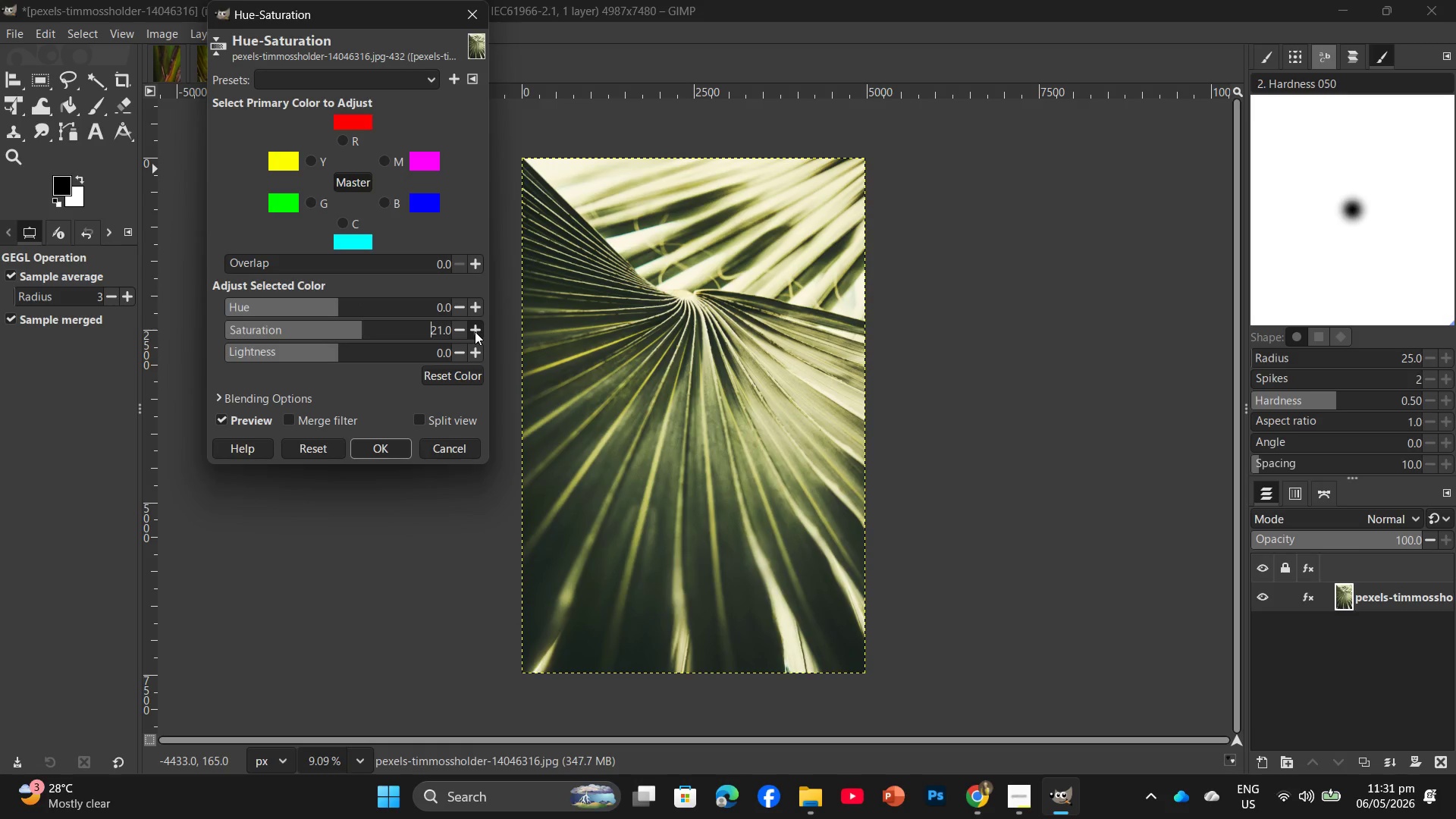 
triple_click([475, 331])
 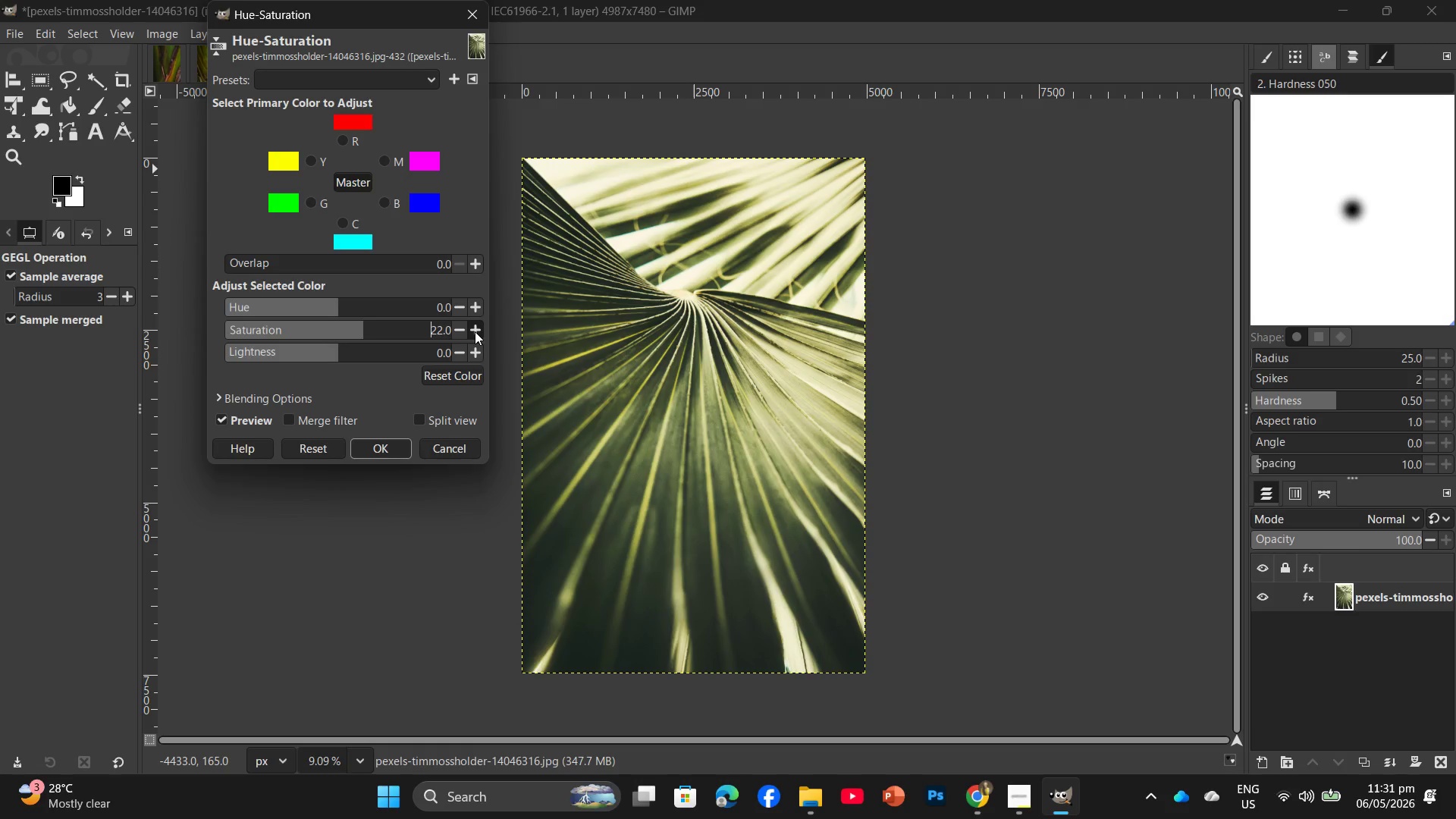 
triple_click([475, 331])
 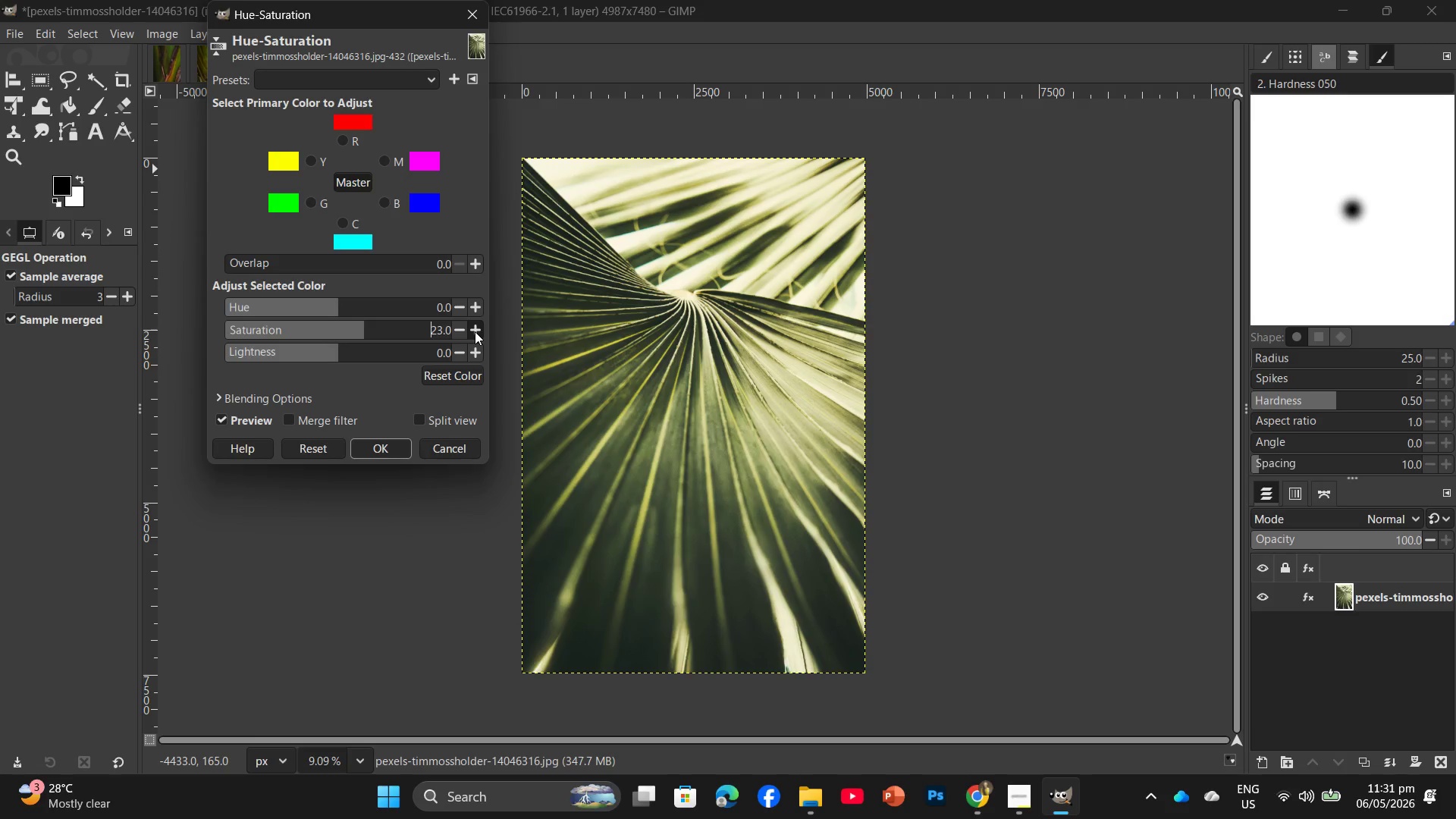 
triple_click([475, 331])
 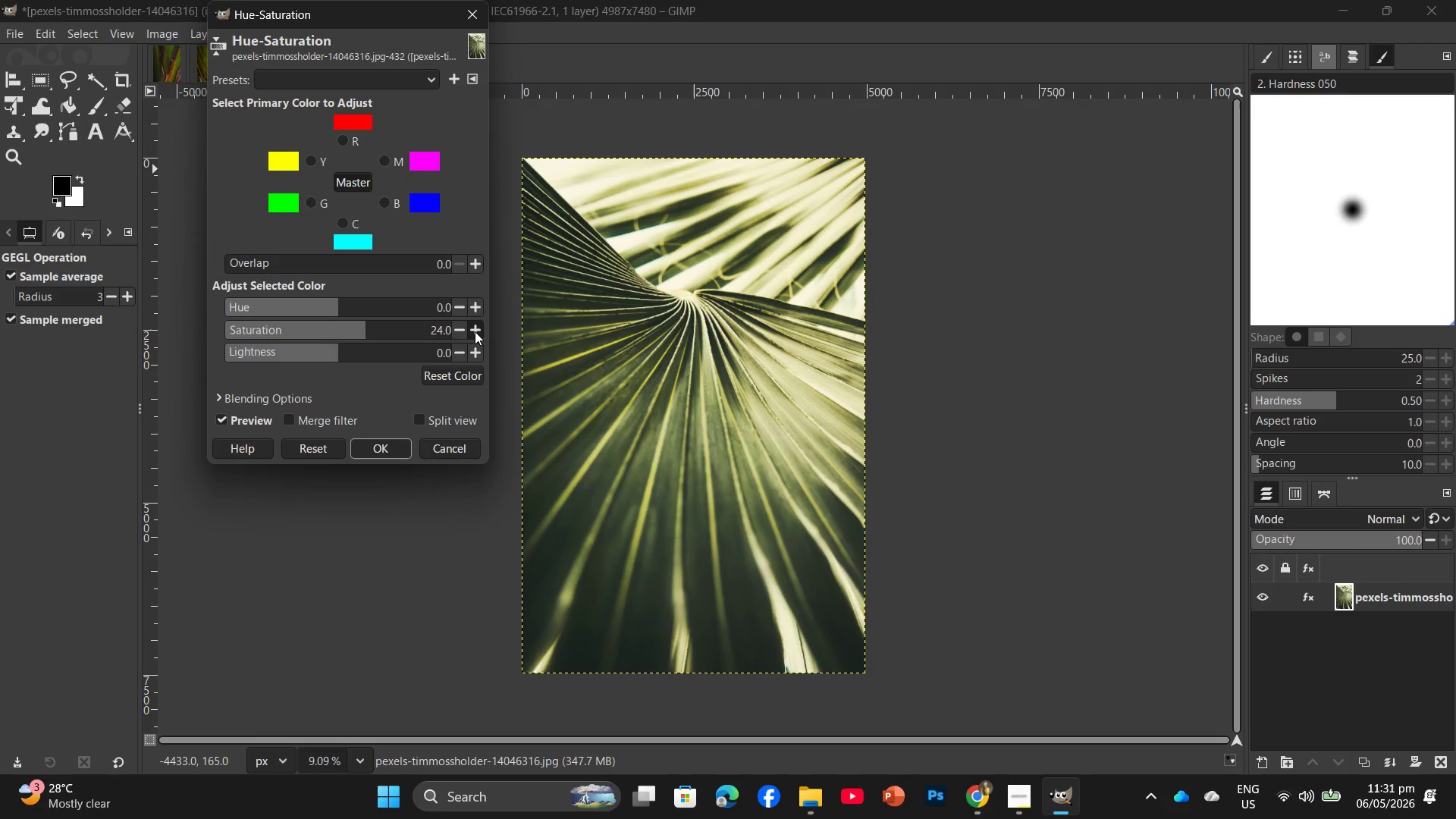 
triple_click([475, 331])
 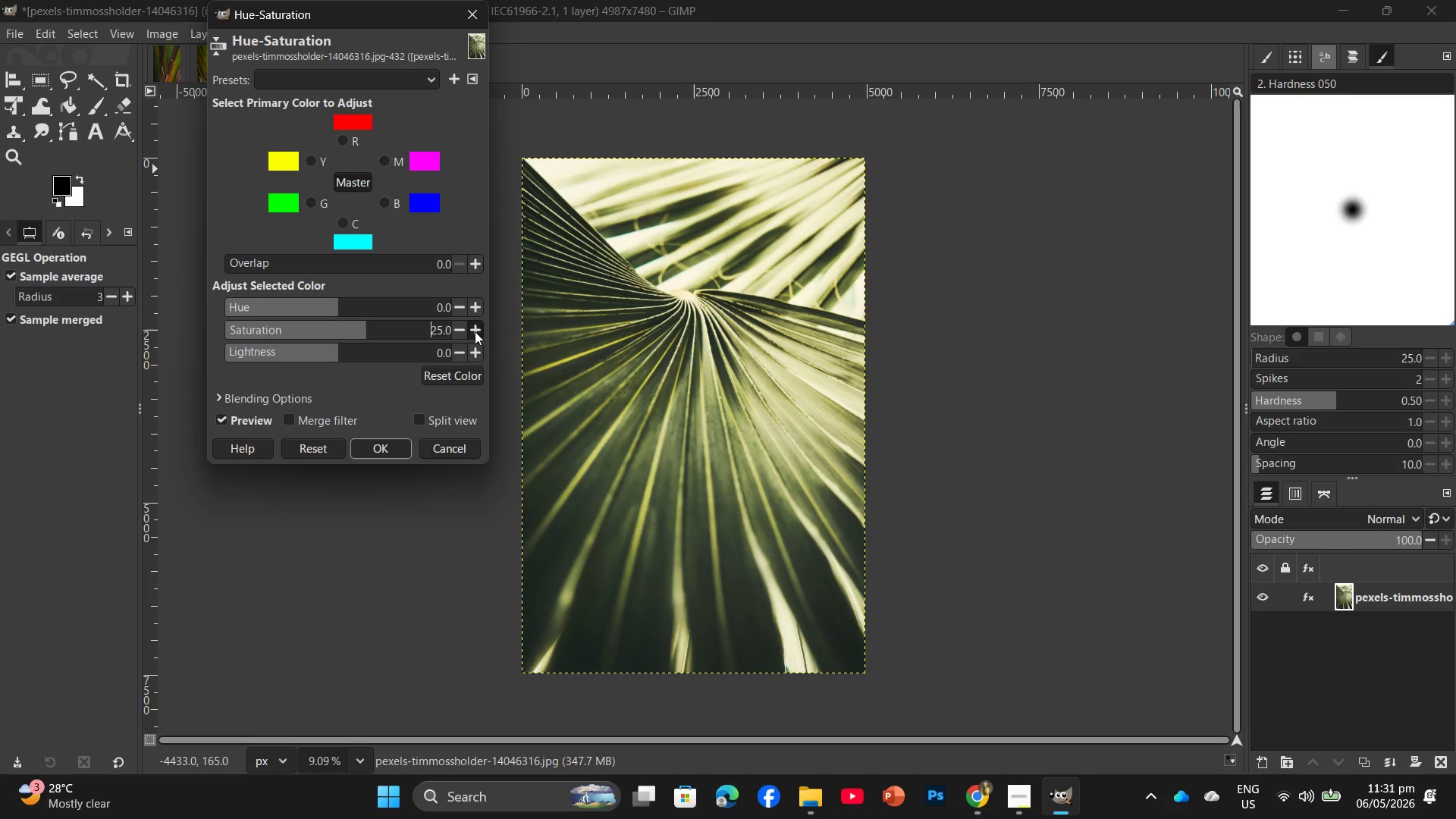 
triple_click([475, 331])
 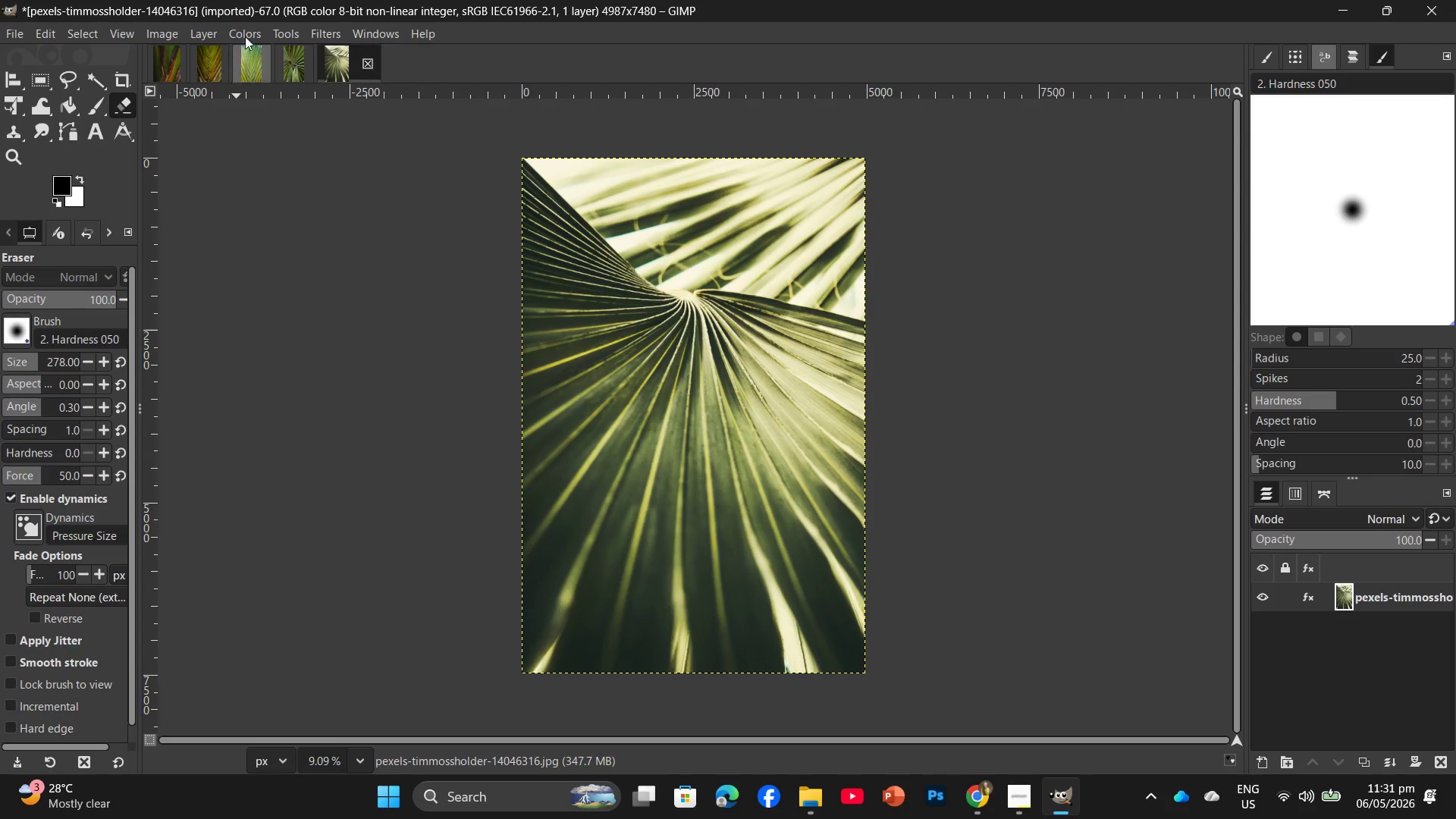 
left_click([246, 33])
 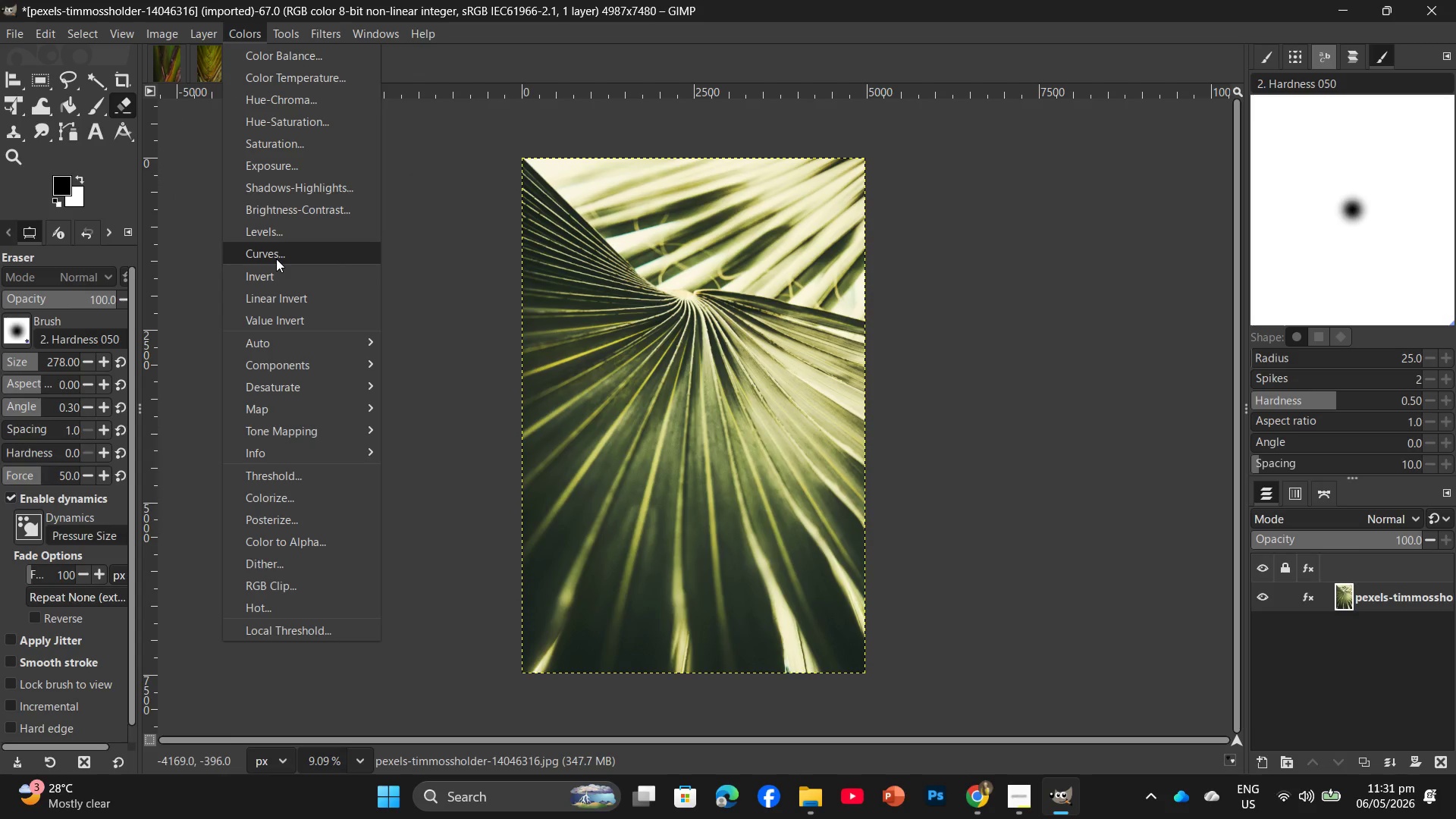 
left_click([276, 259])
 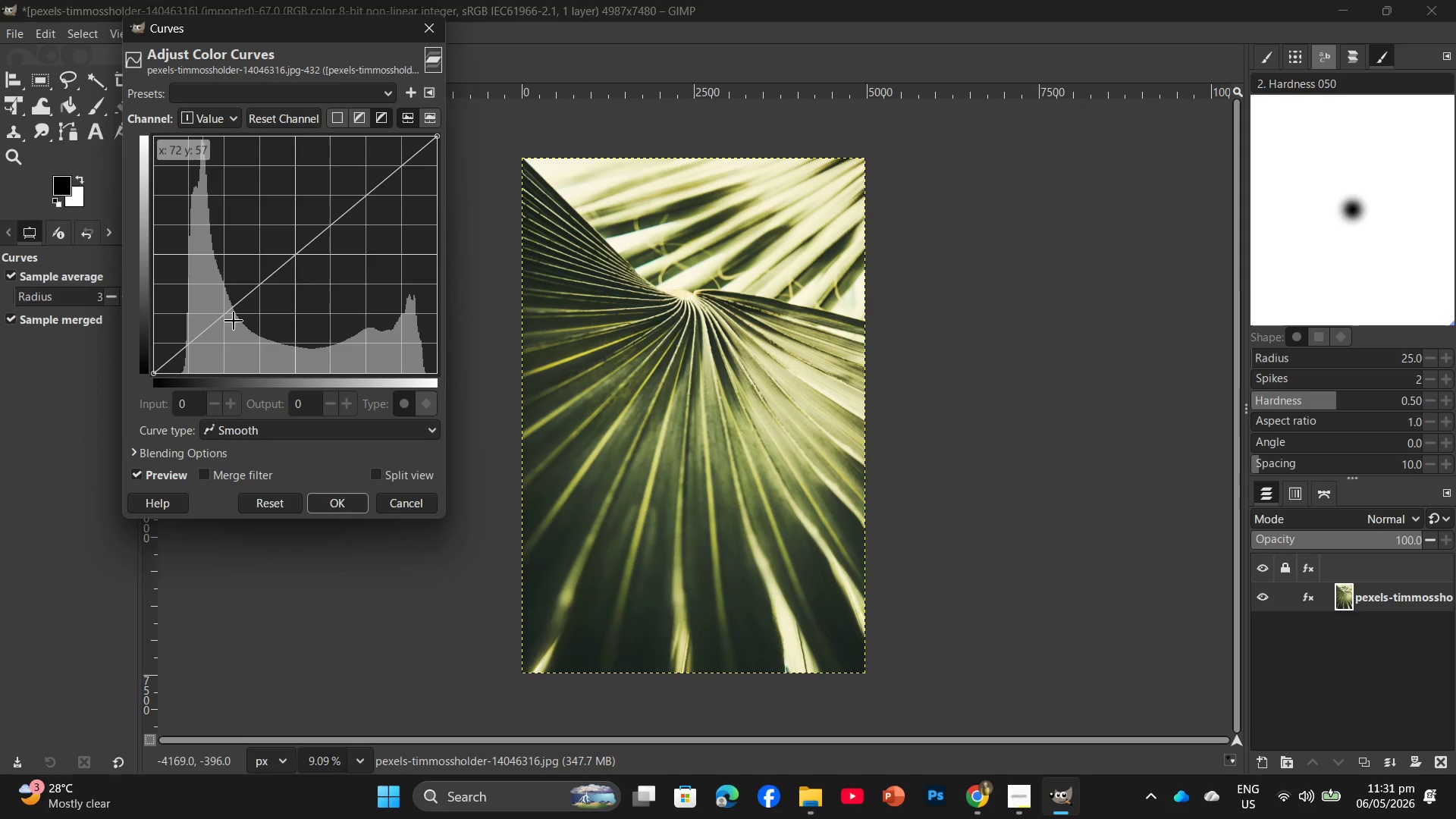 
left_click([230, 322])
 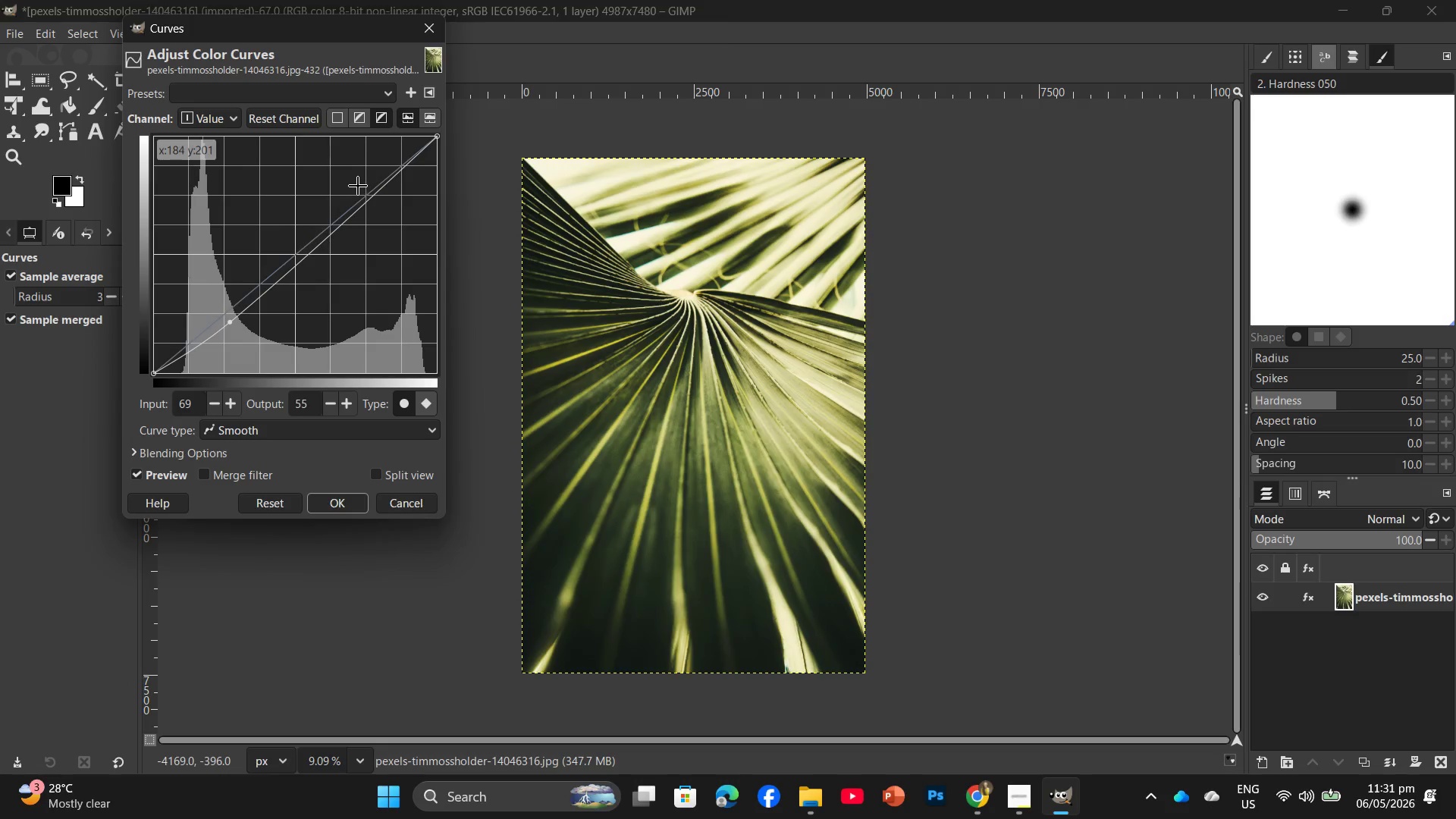 
left_click([358, 186])
 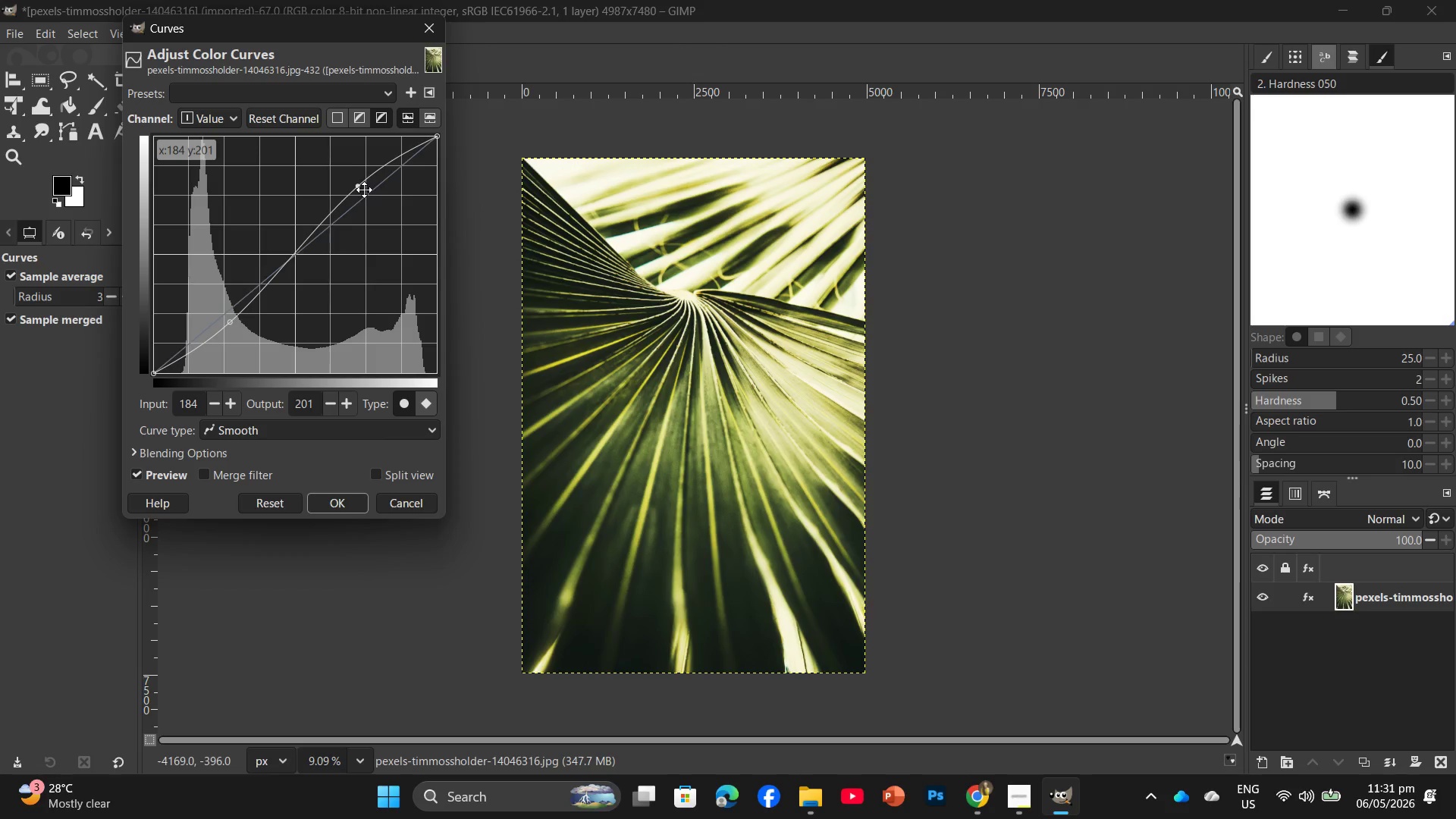 
left_click_drag(start_coordinate=[358, 185], to_coordinate=[361, 192])
 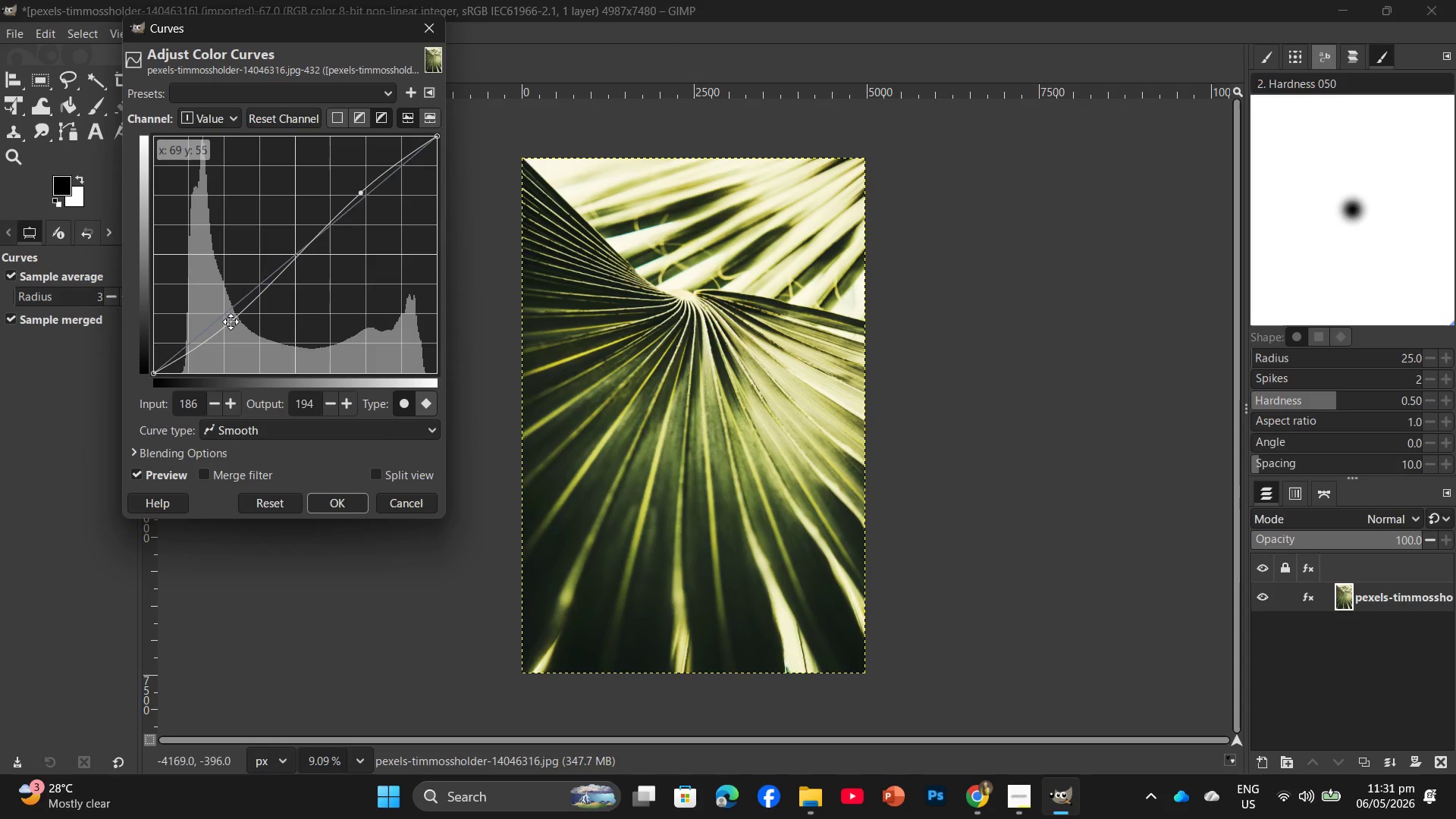 
left_click_drag(start_coordinate=[231, 322], to_coordinate=[234, 321])
 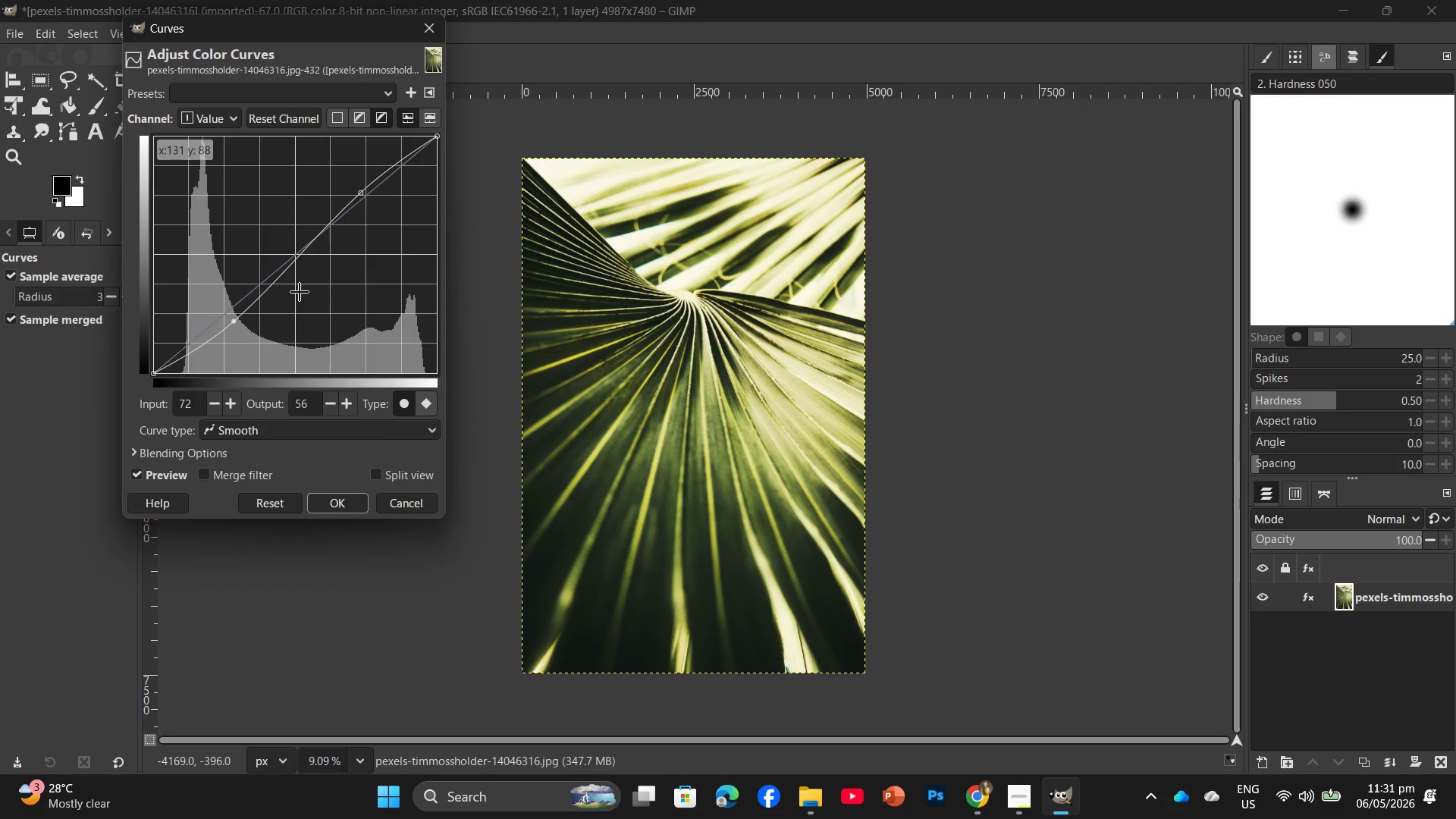 
key(PrintScreen)
 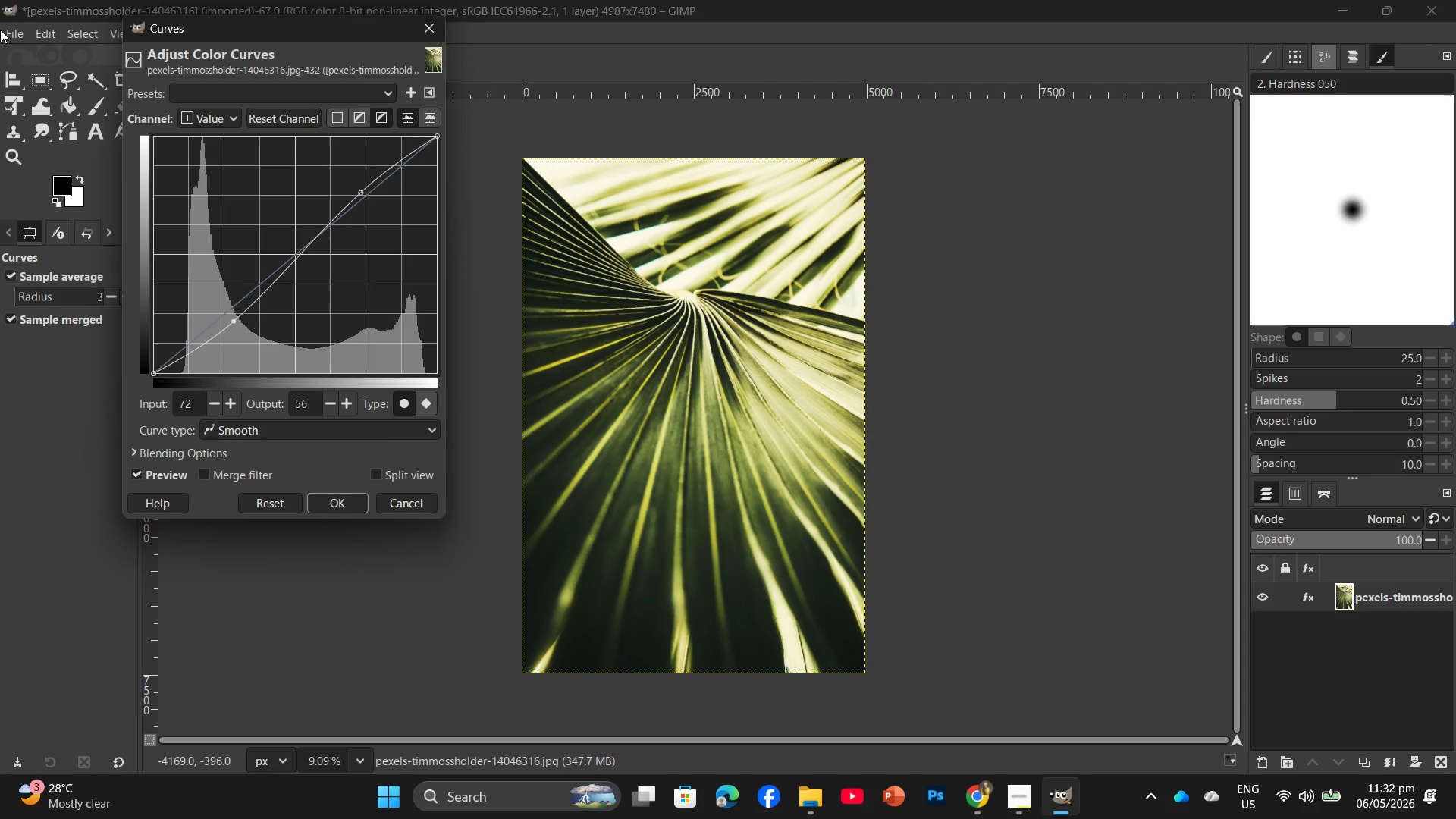 
left_click_drag(start_coordinate=[0, 3], to_coordinate=[1455, 782])
 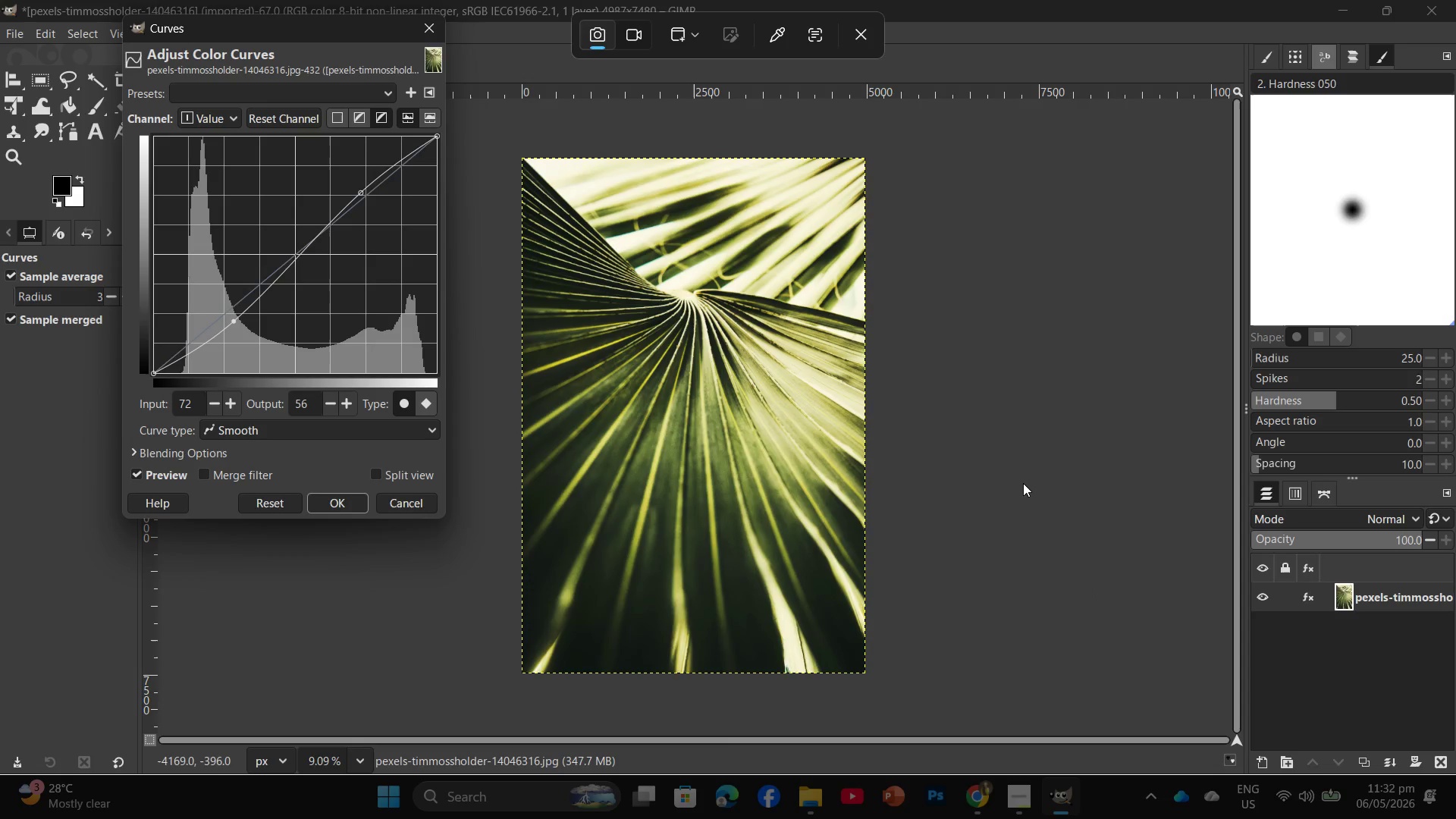 
left_click([1022, 482])
 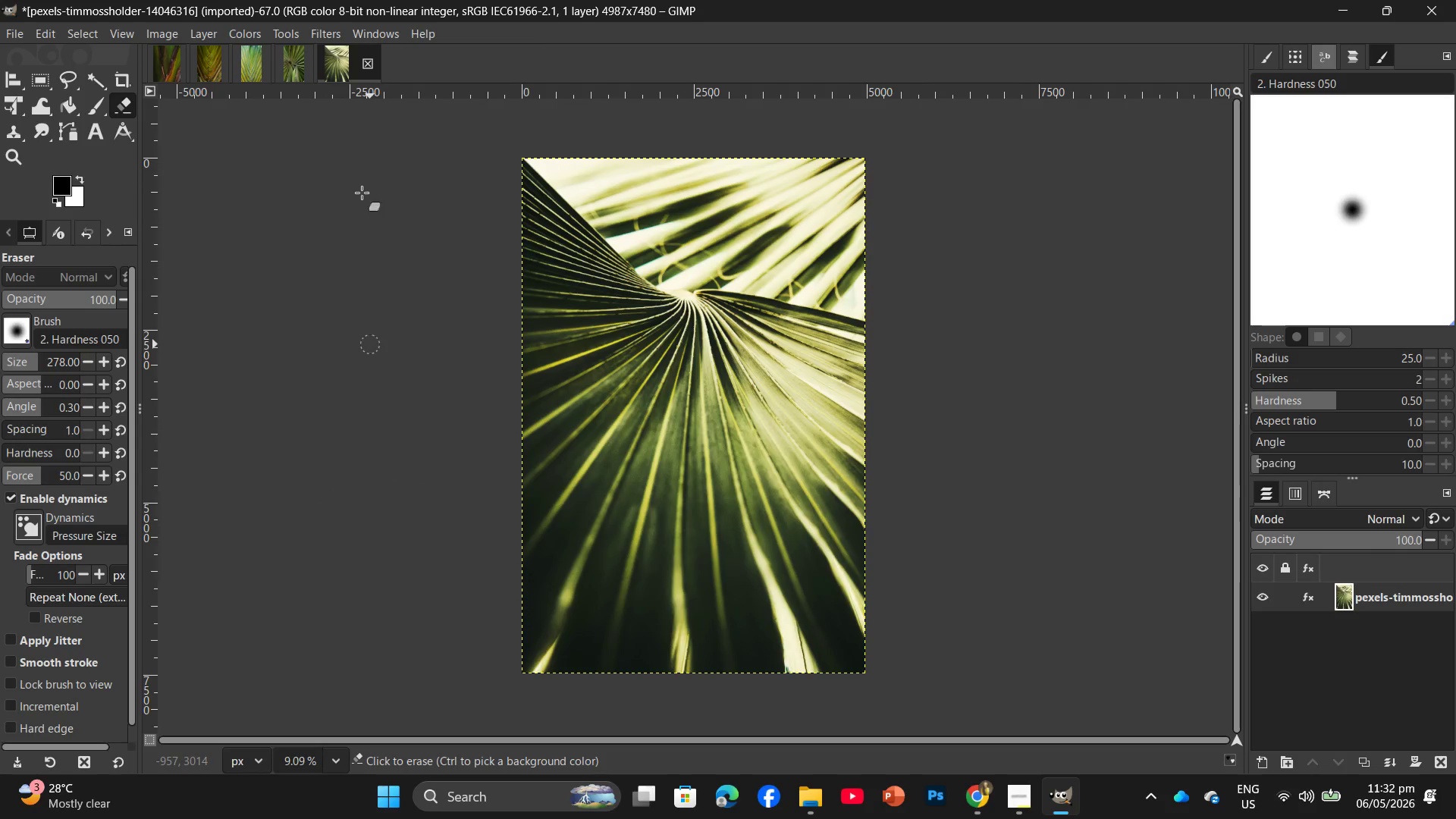 
left_click([256, 32])
 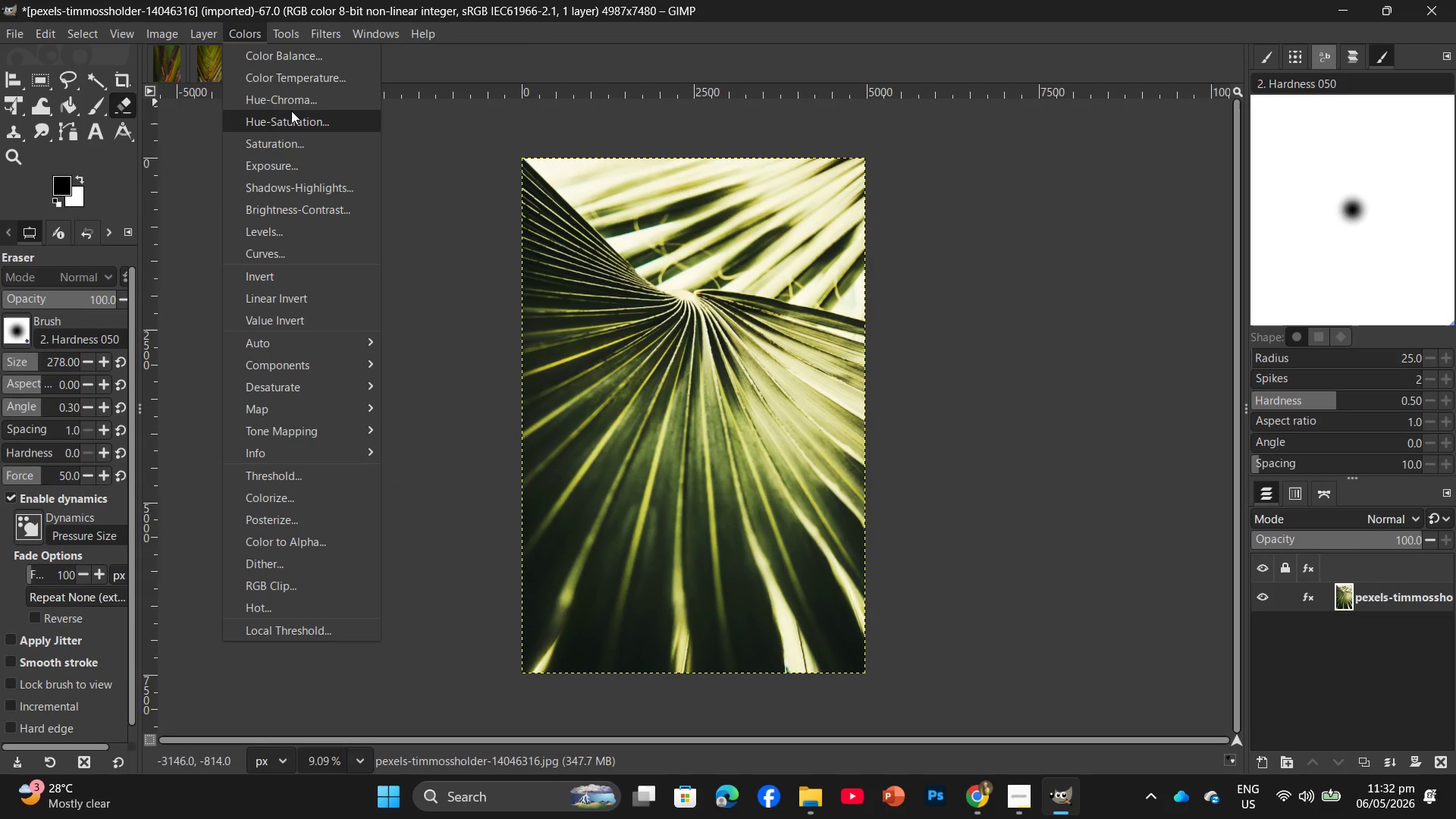 
left_click([293, 117])
 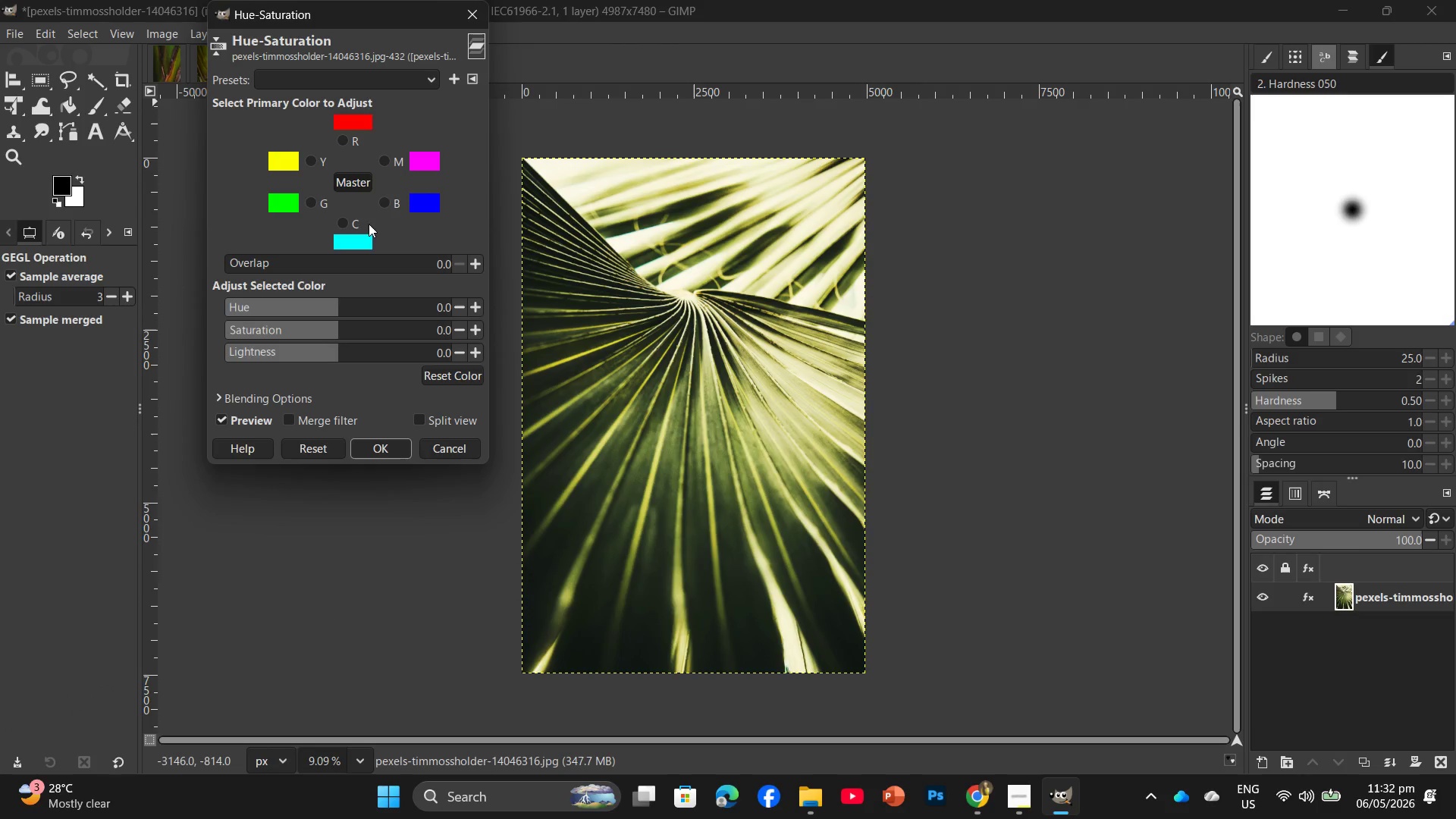 
left_click([318, 201])
 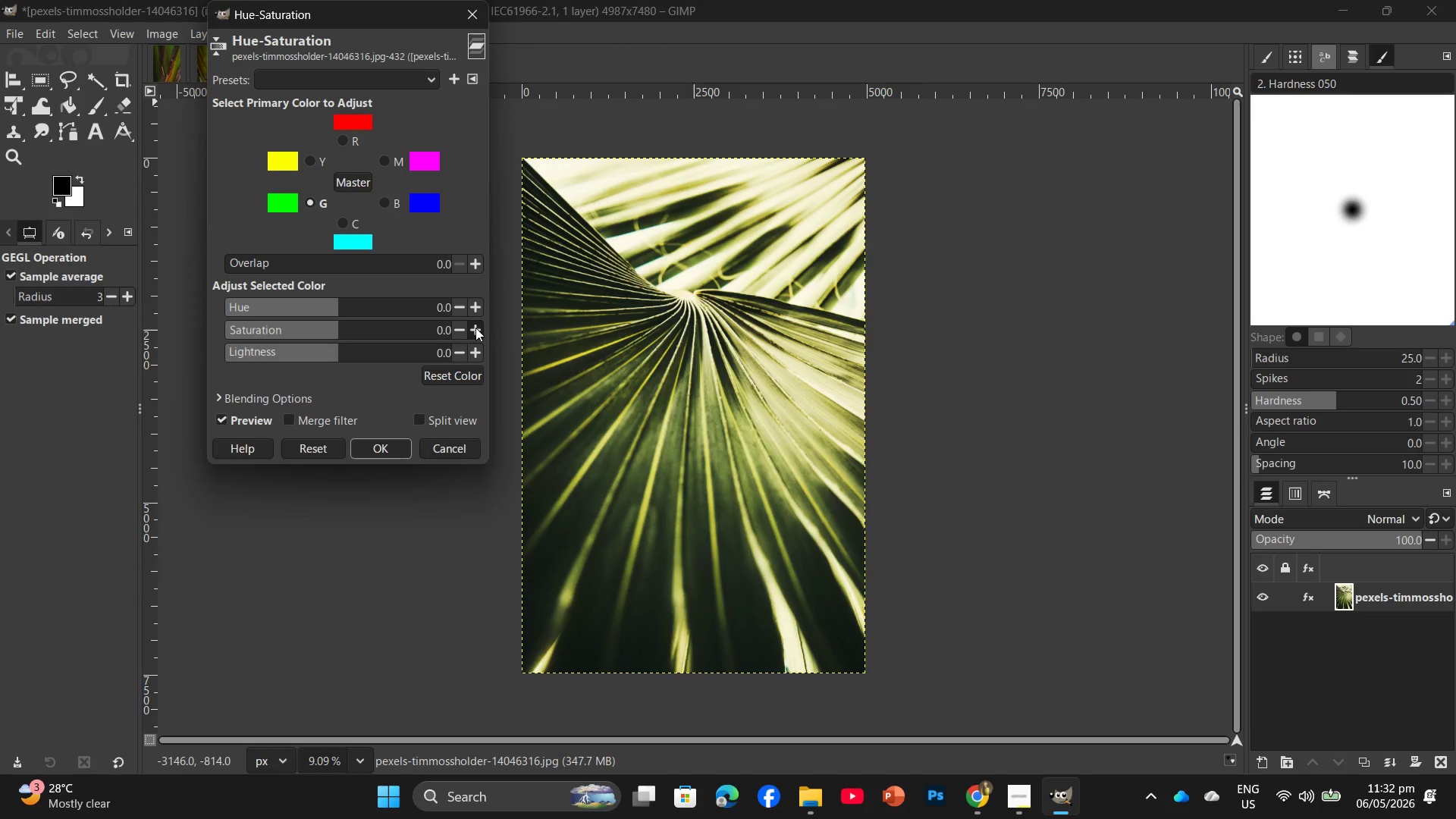 
double_click([475, 328])
 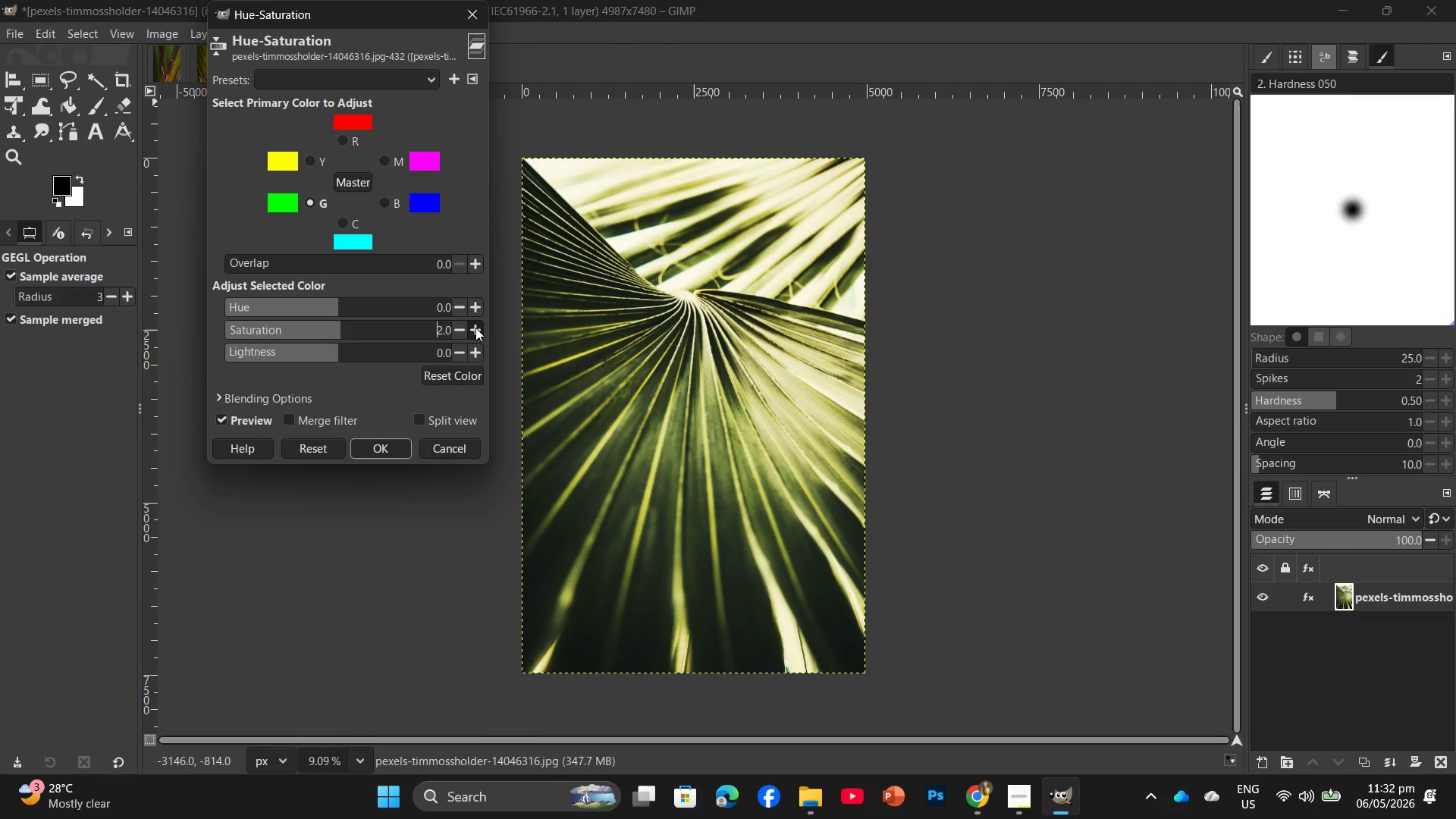 
triple_click([475, 328])
 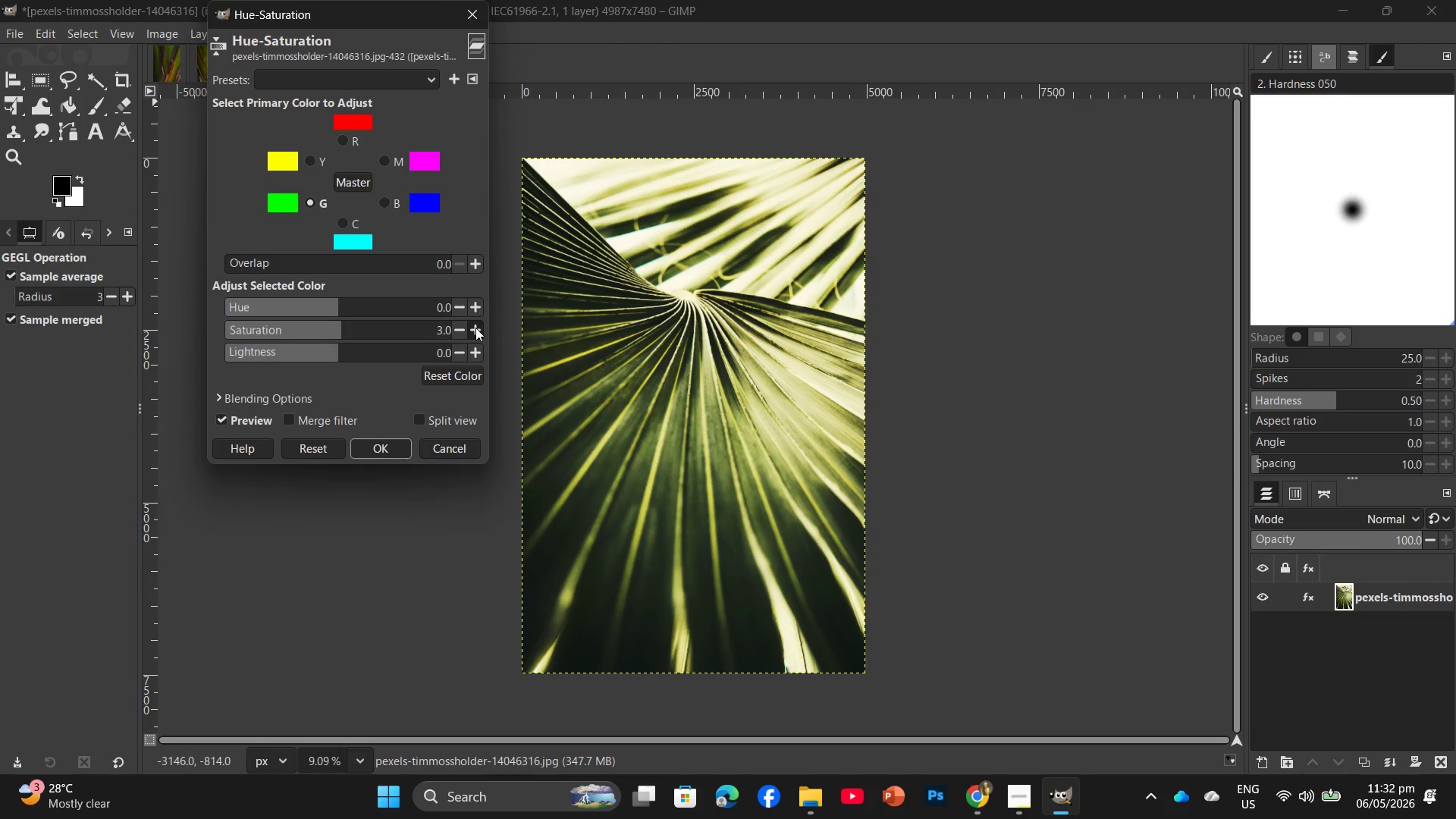 
triple_click([475, 328])
 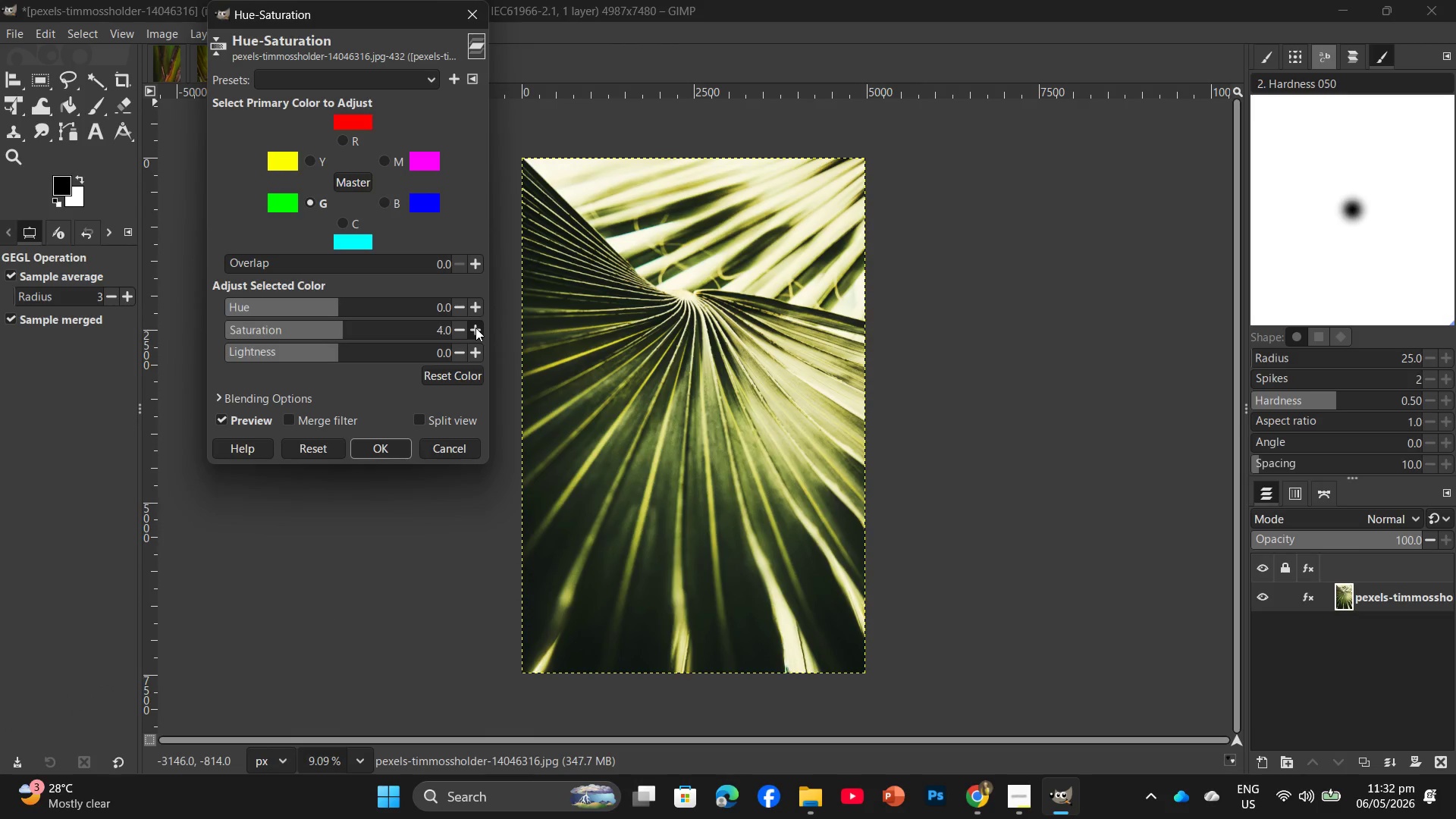 
triple_click([475, 328])
 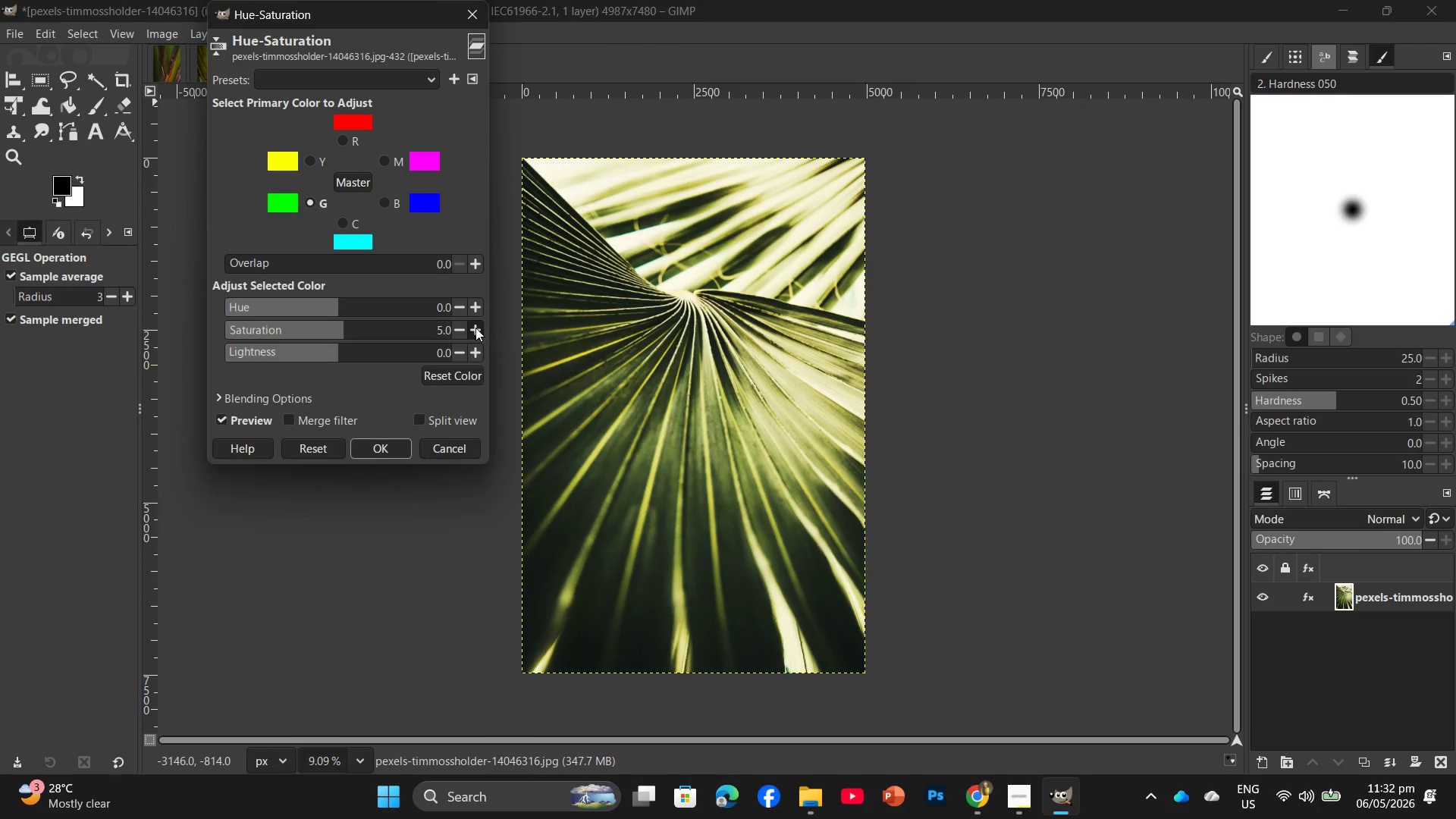 
triple_click([475, 328])
 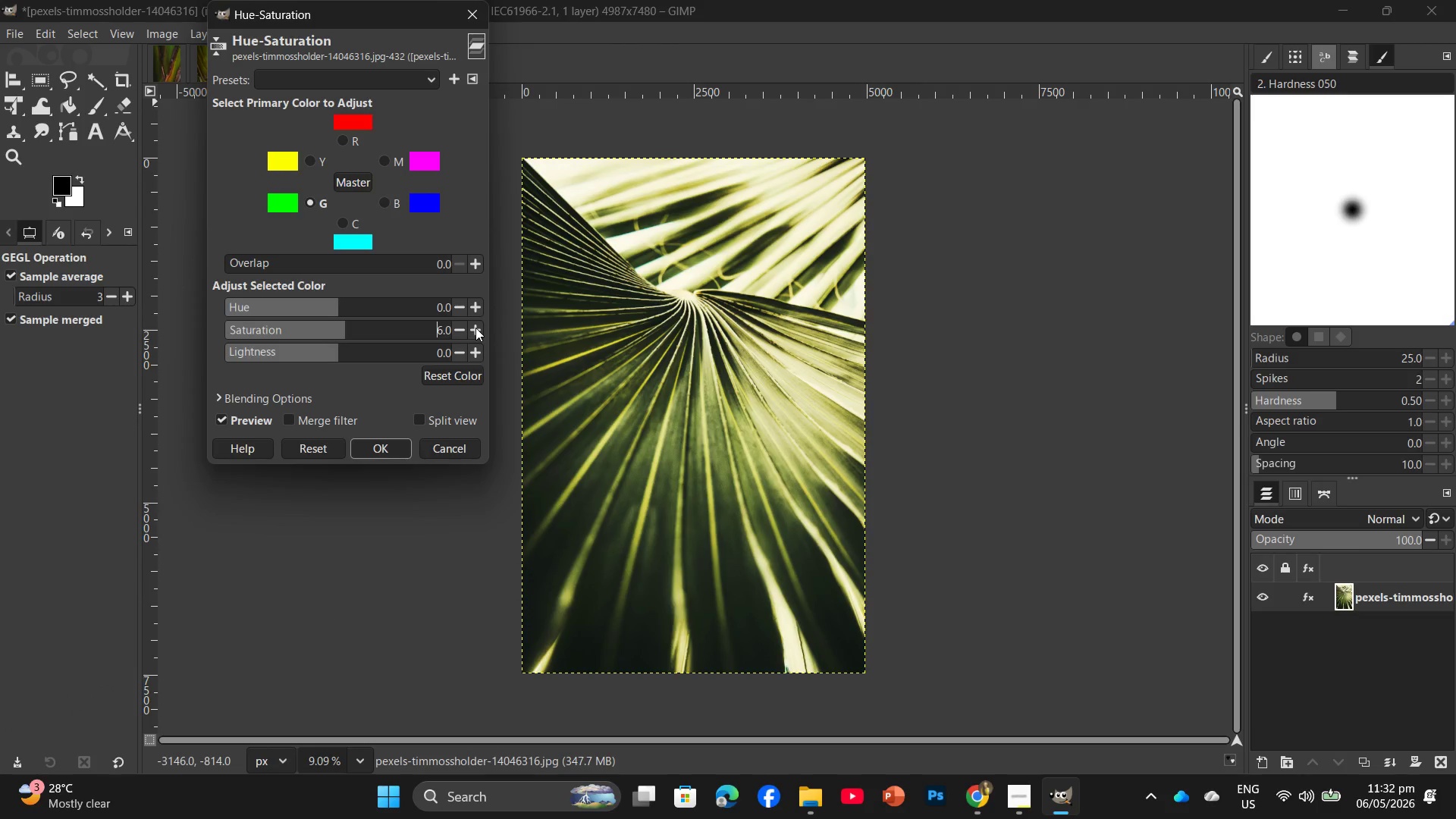 
triple_click([475, 328])
 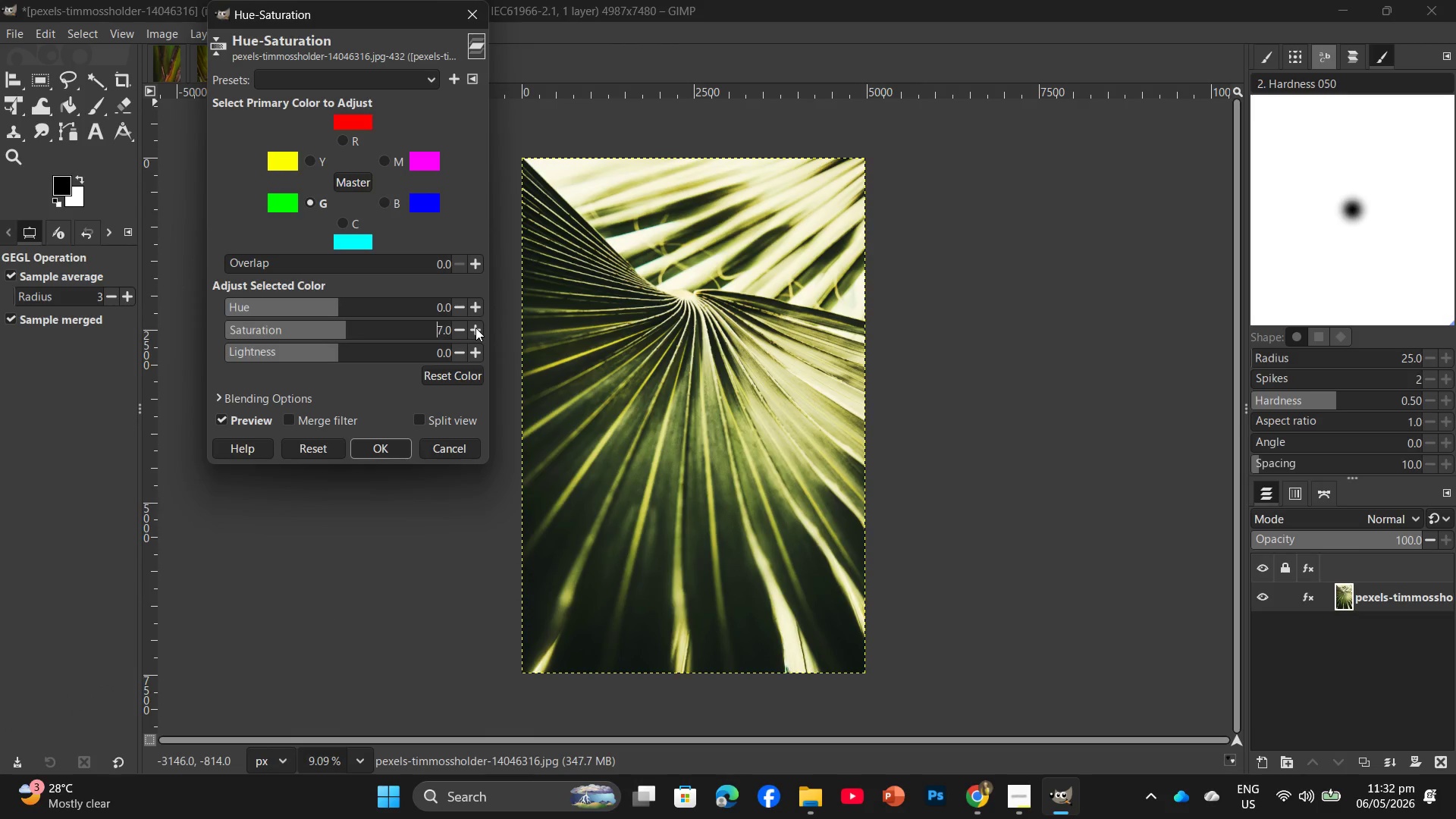 
triple_click([475, 328])
 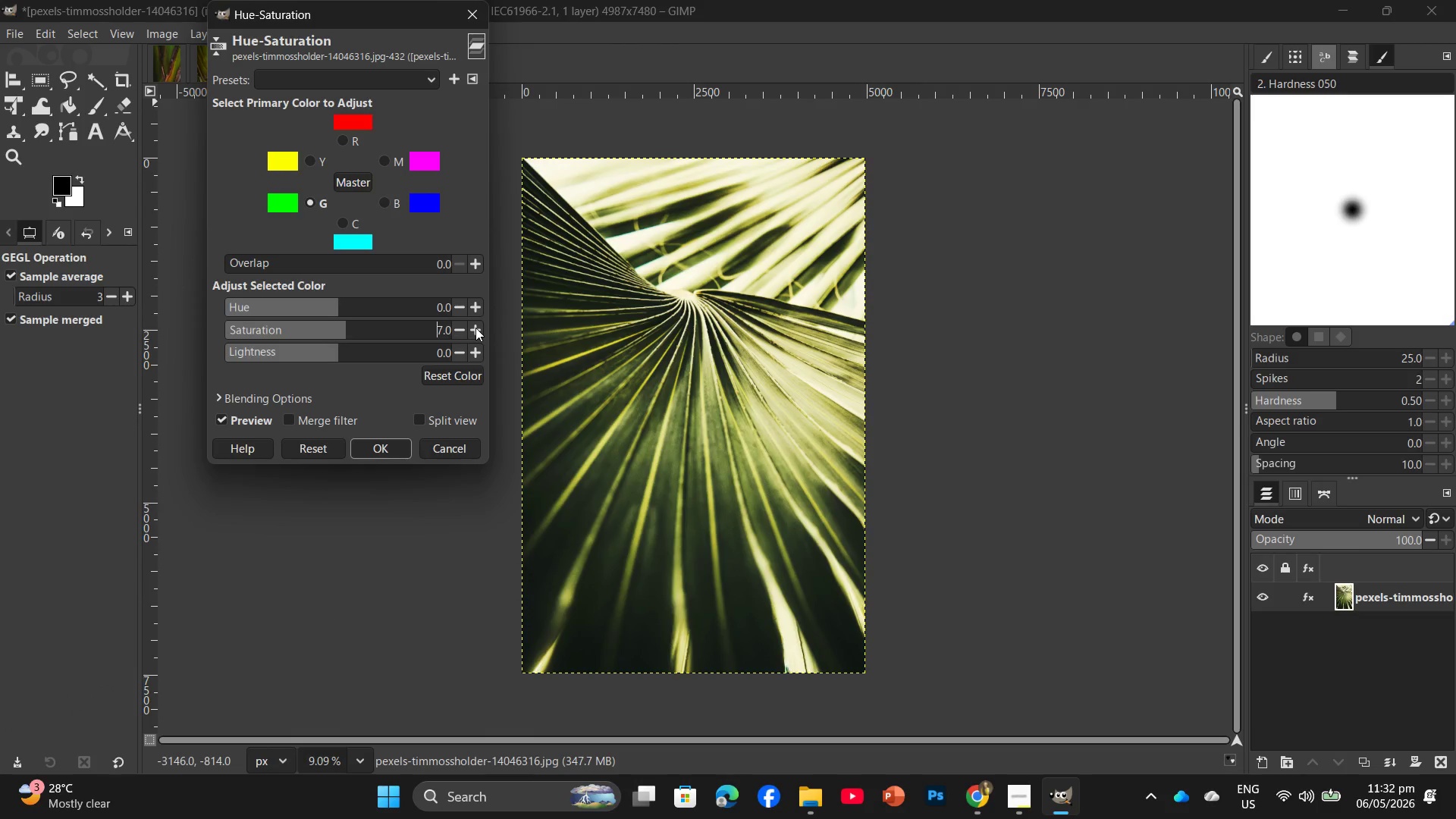 
triple_click([475, 328])
 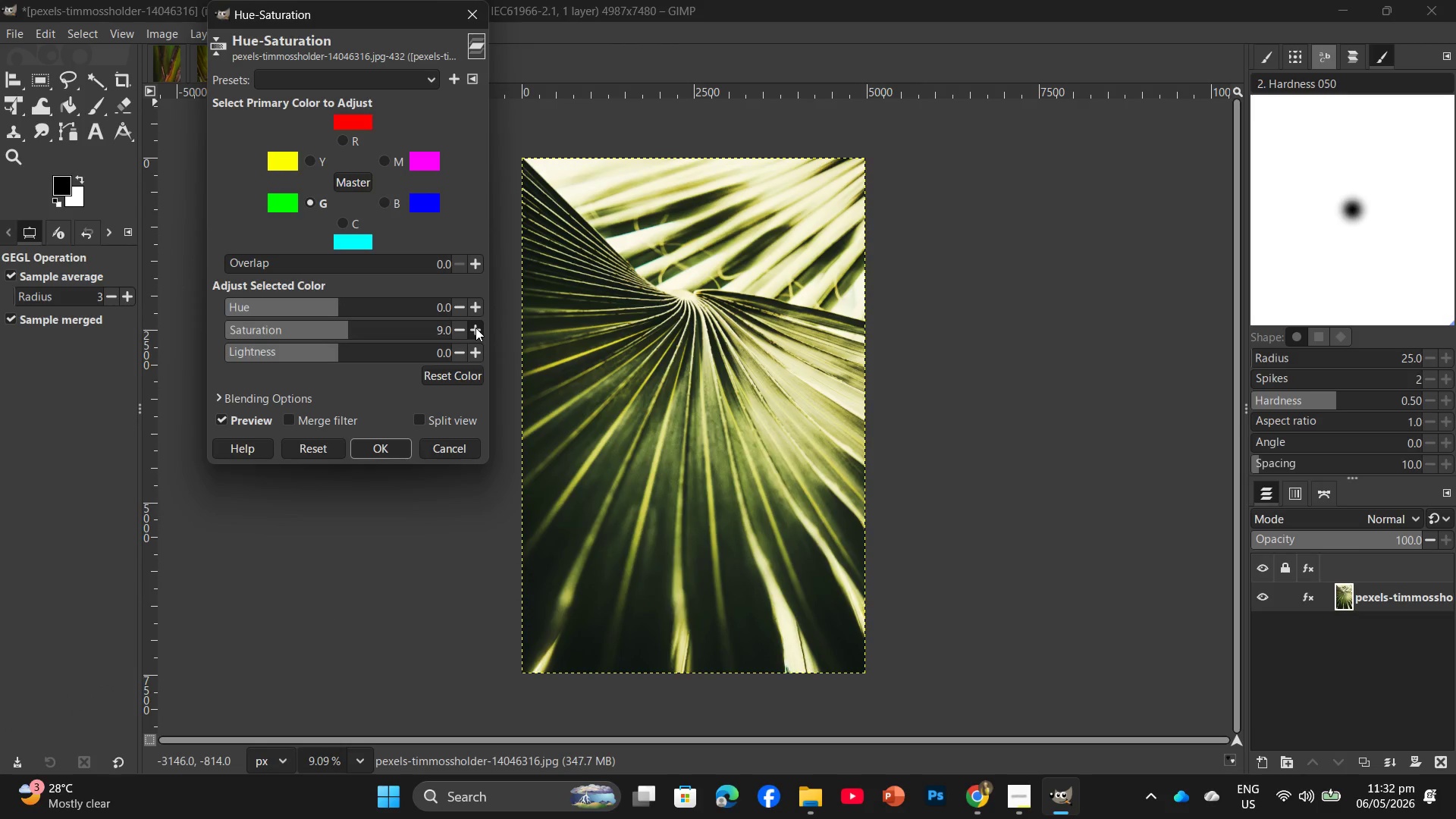 
double_click([475, 328])
 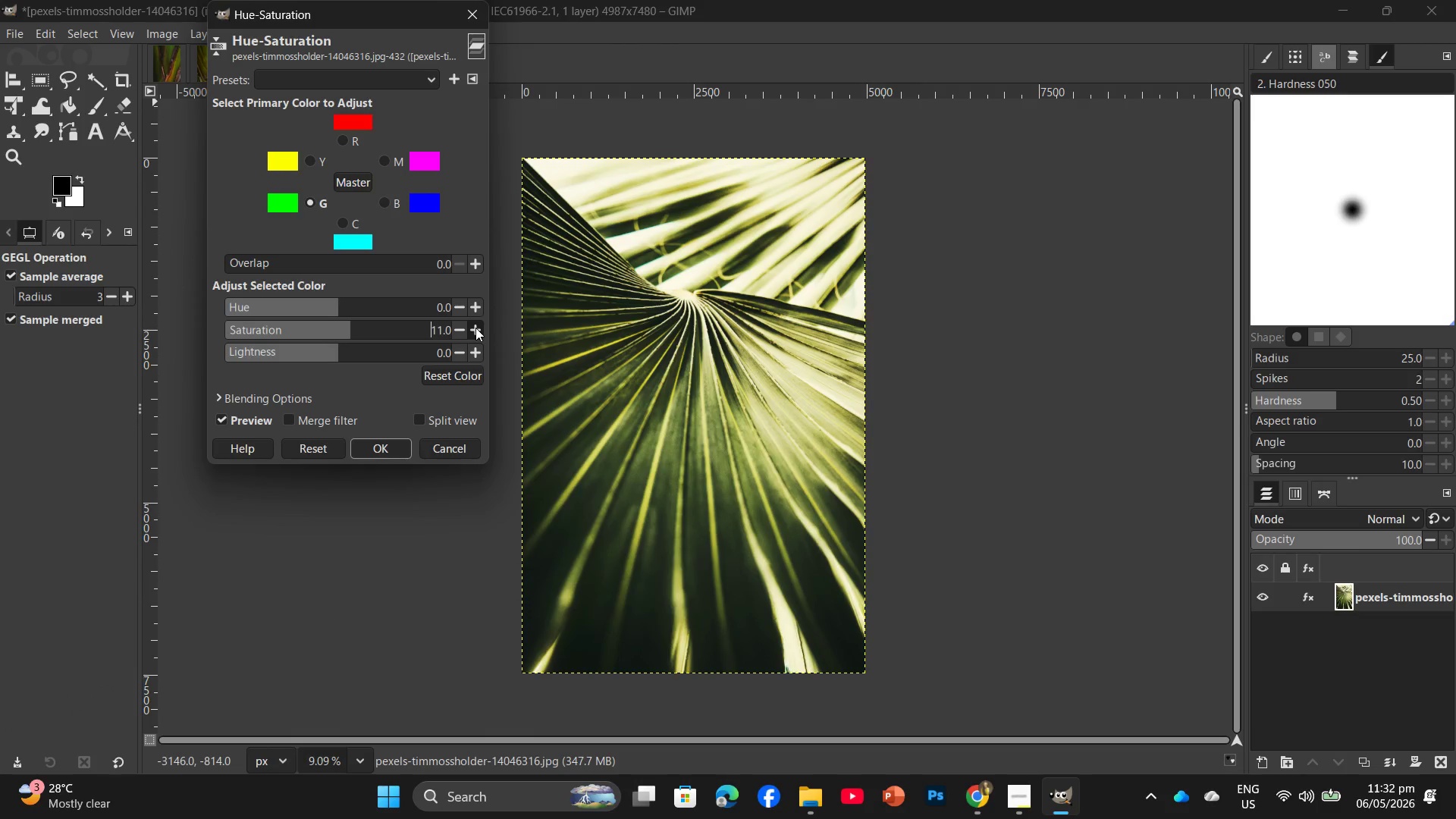 
triple_click([475, 328])
 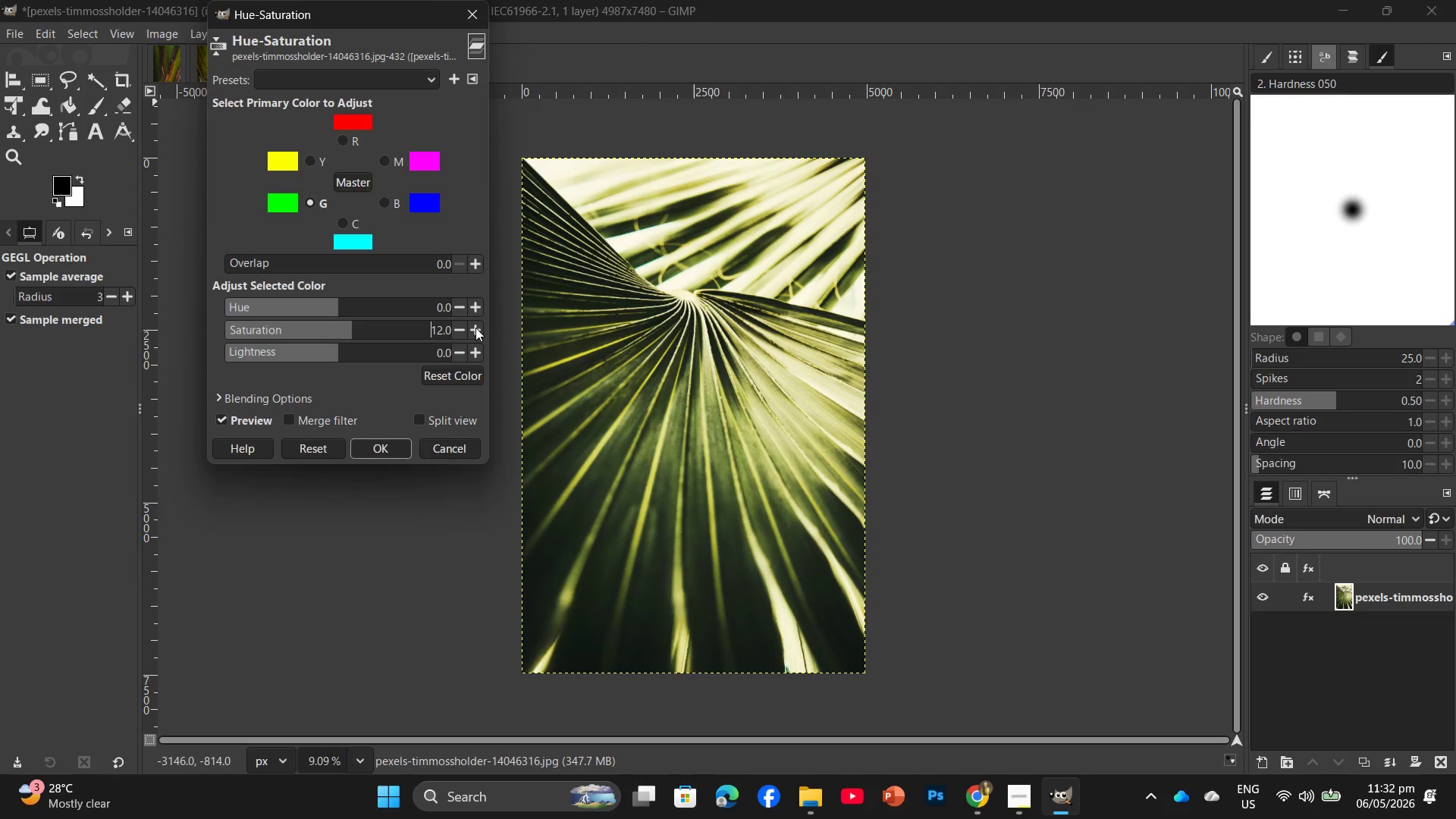 
triple_click([475, 328])
 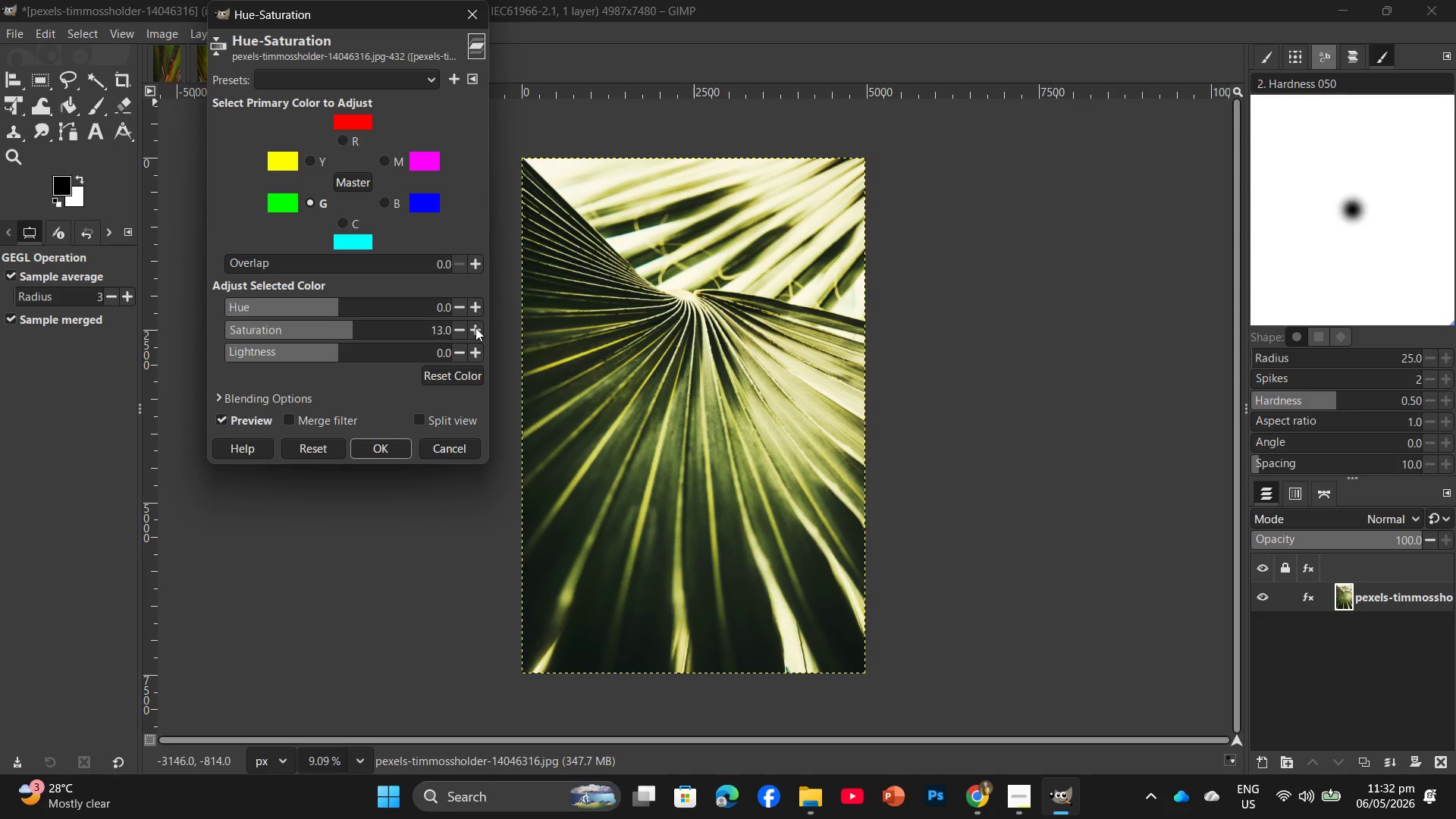 
triple_click([475, 328])
 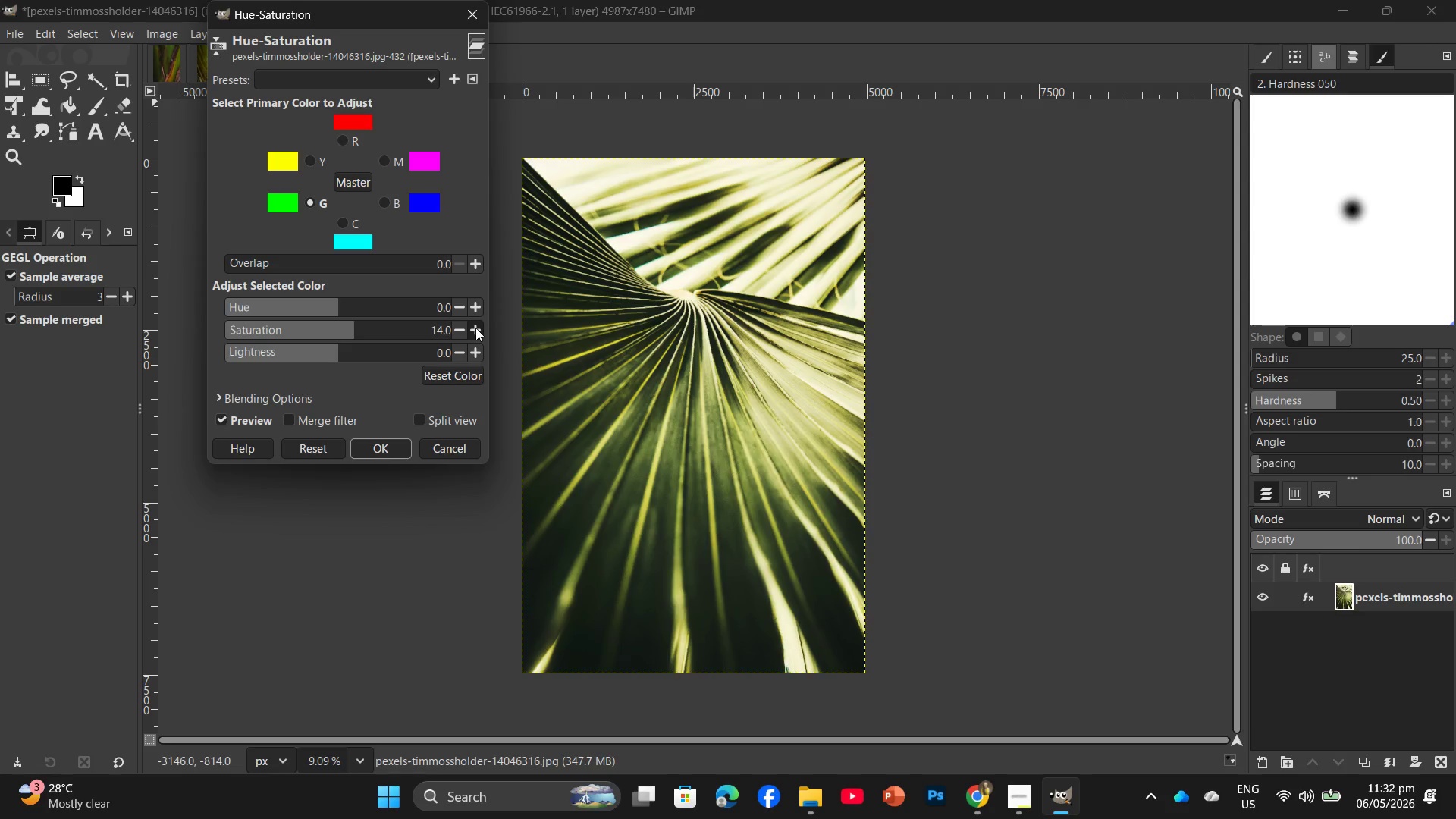 
left_click([475, 328])
 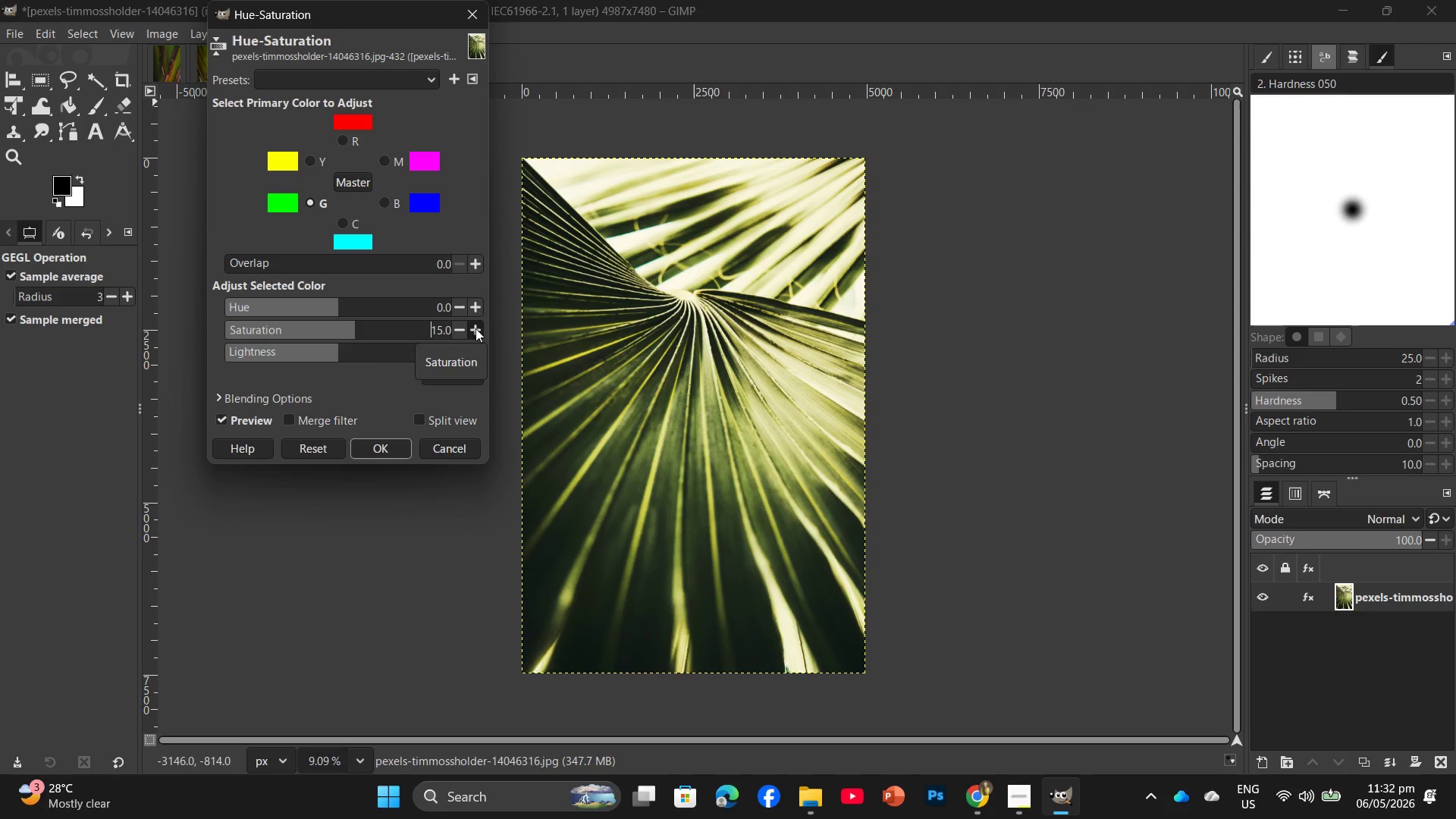 
left_click([398, 446])
 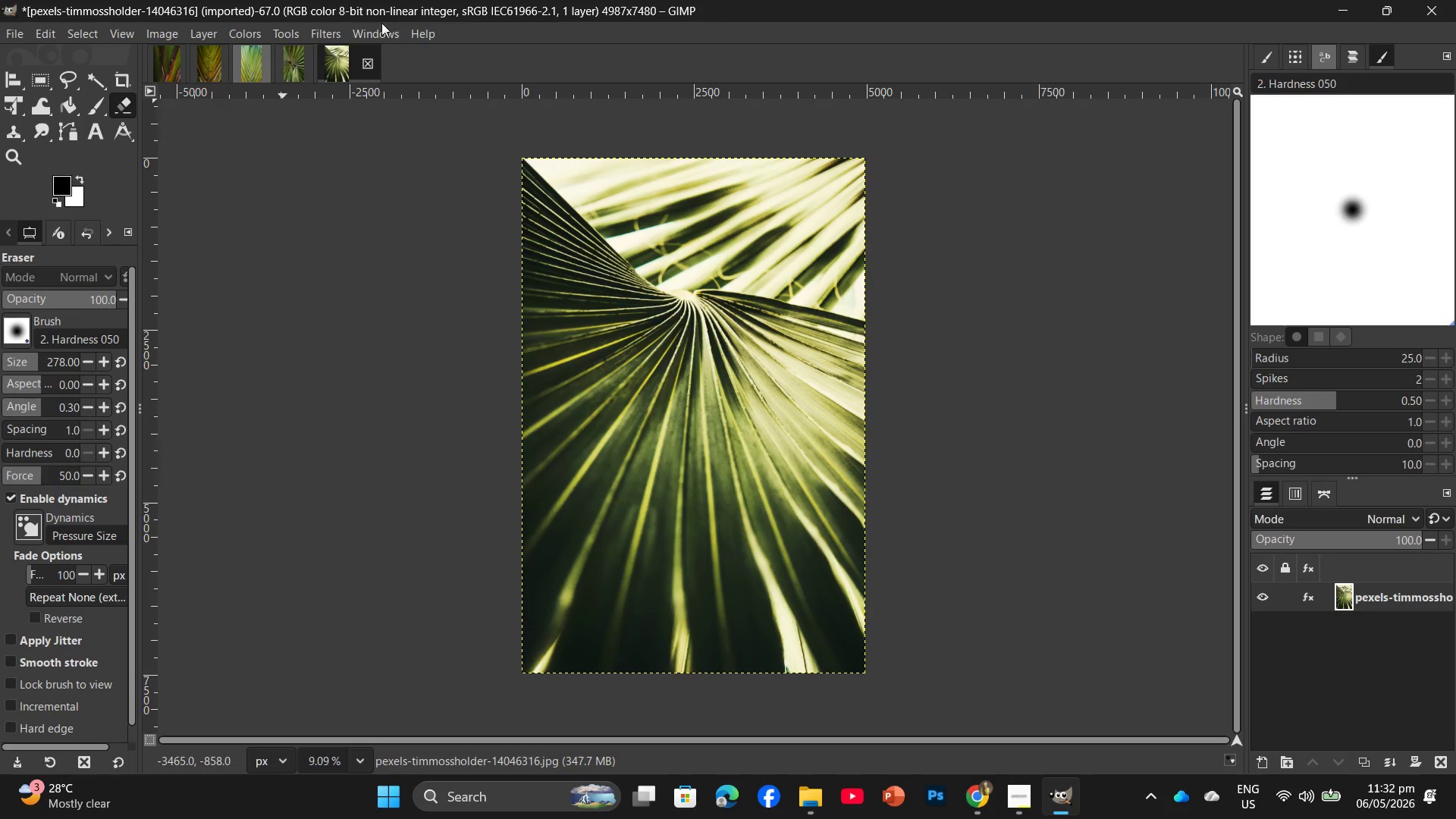 
left_click([327, 34])
 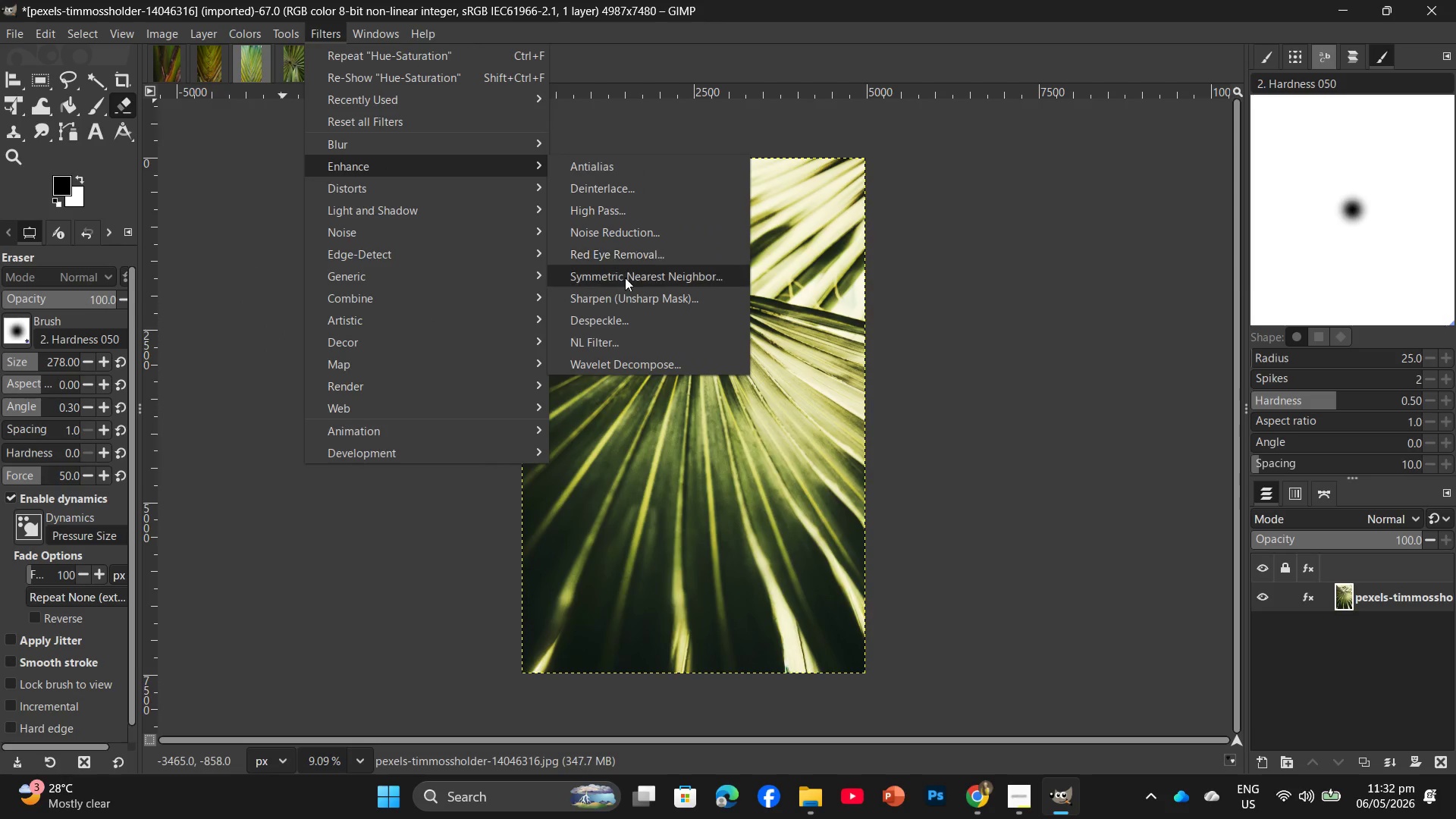 
left_click([620, 301])
 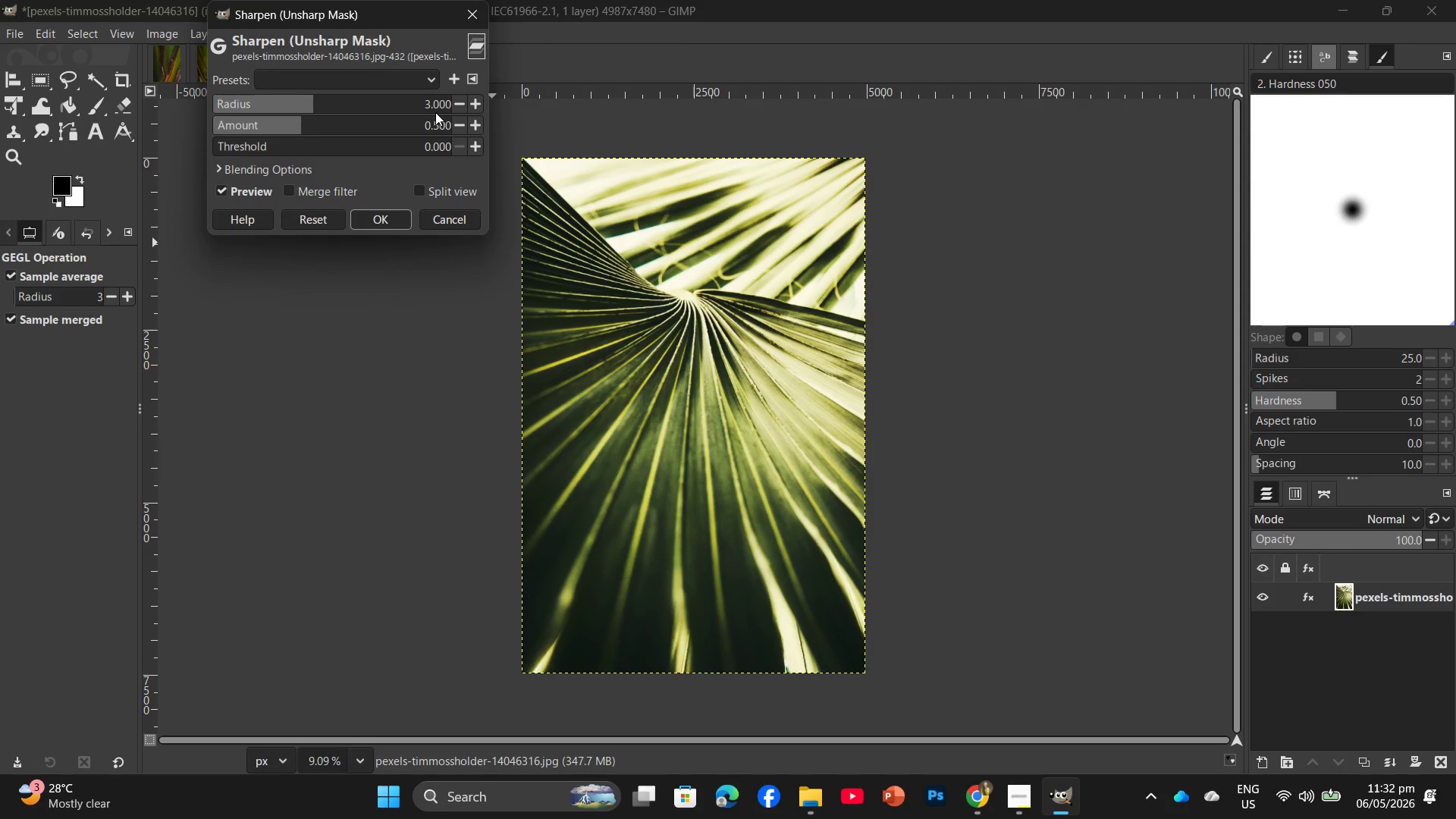 
left_click([431, 121])
 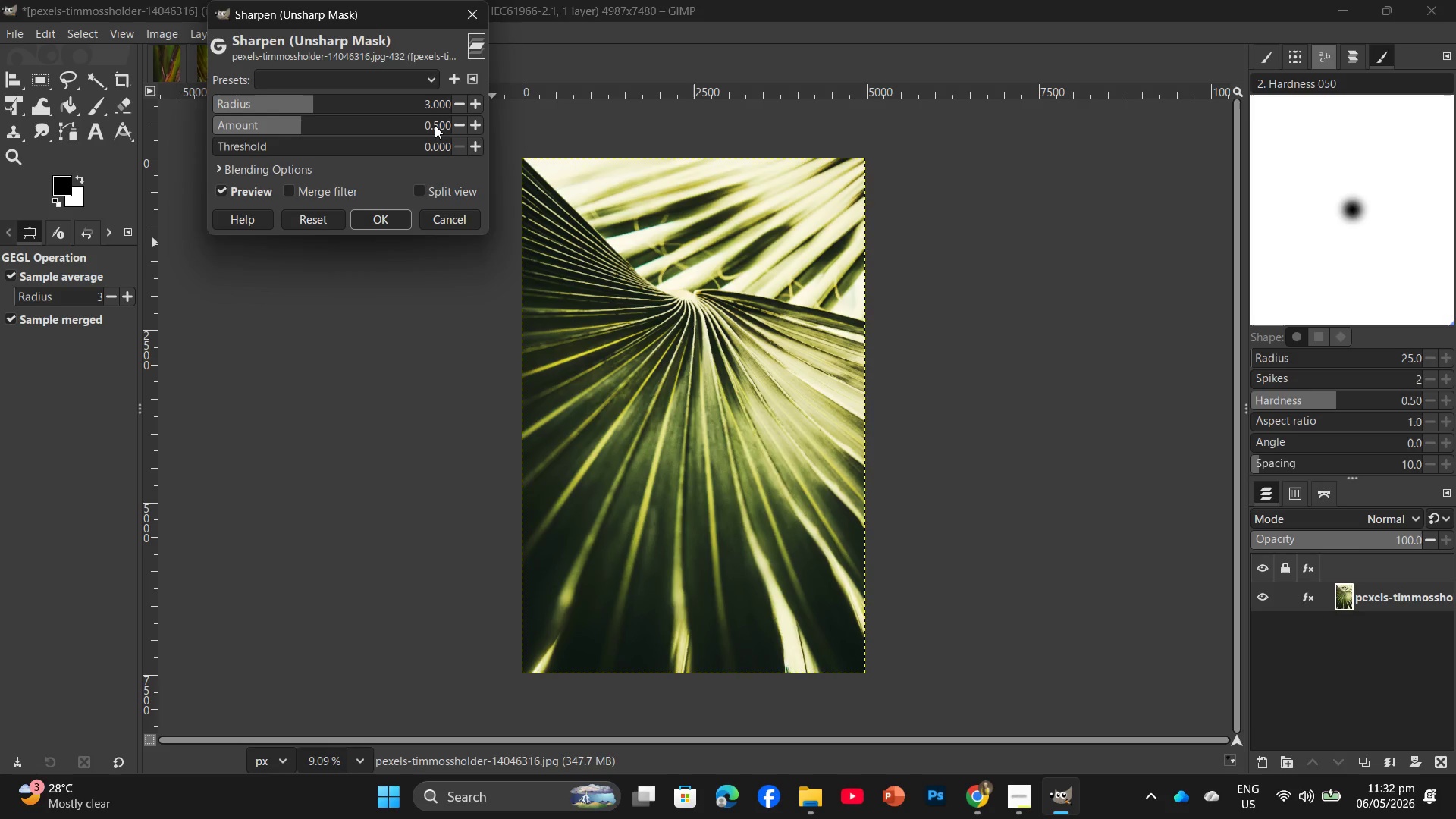 
left_click([436, 125])
 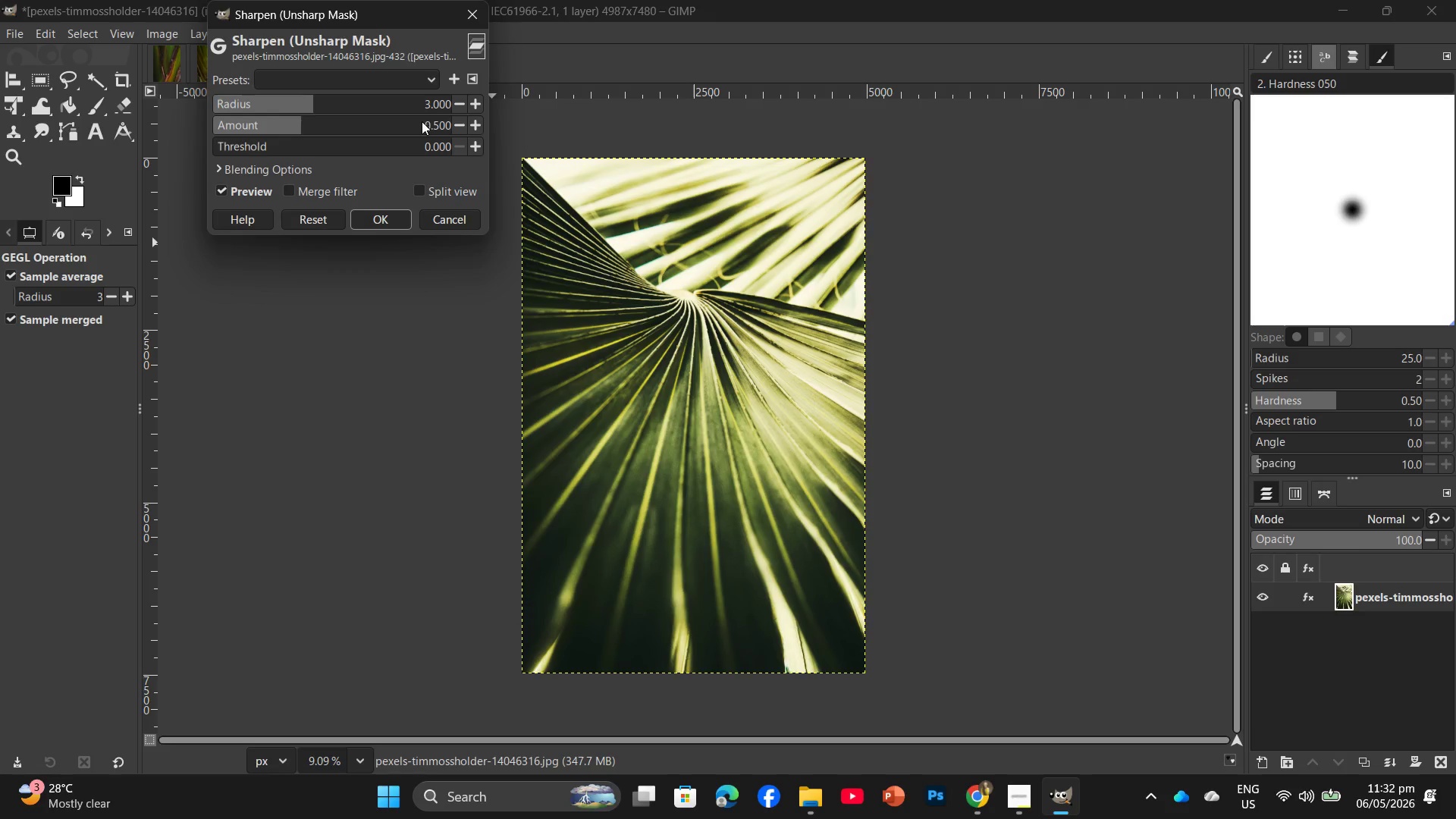 
double_click([439, 124])
 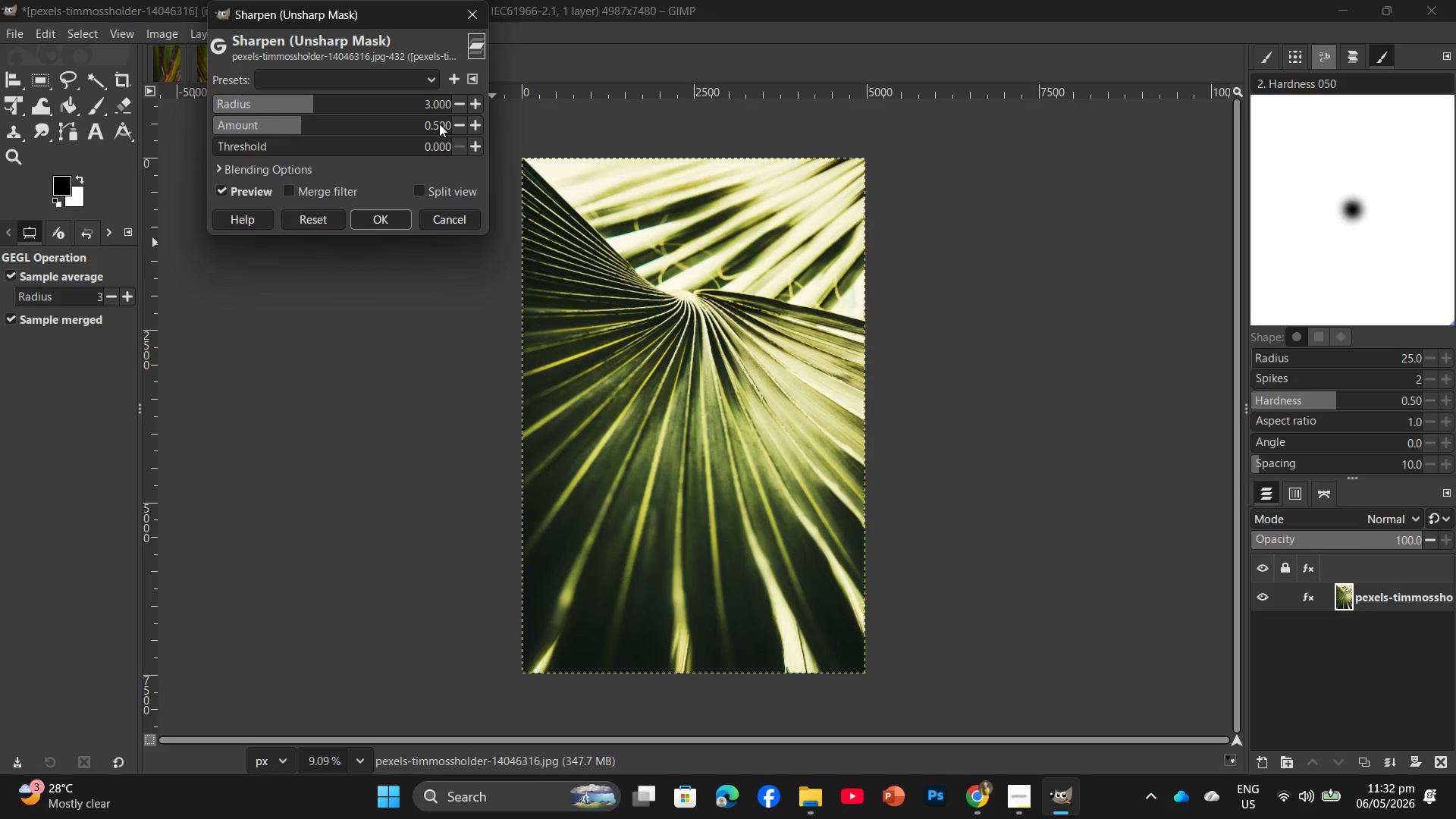 
triple_click([439, 124])
 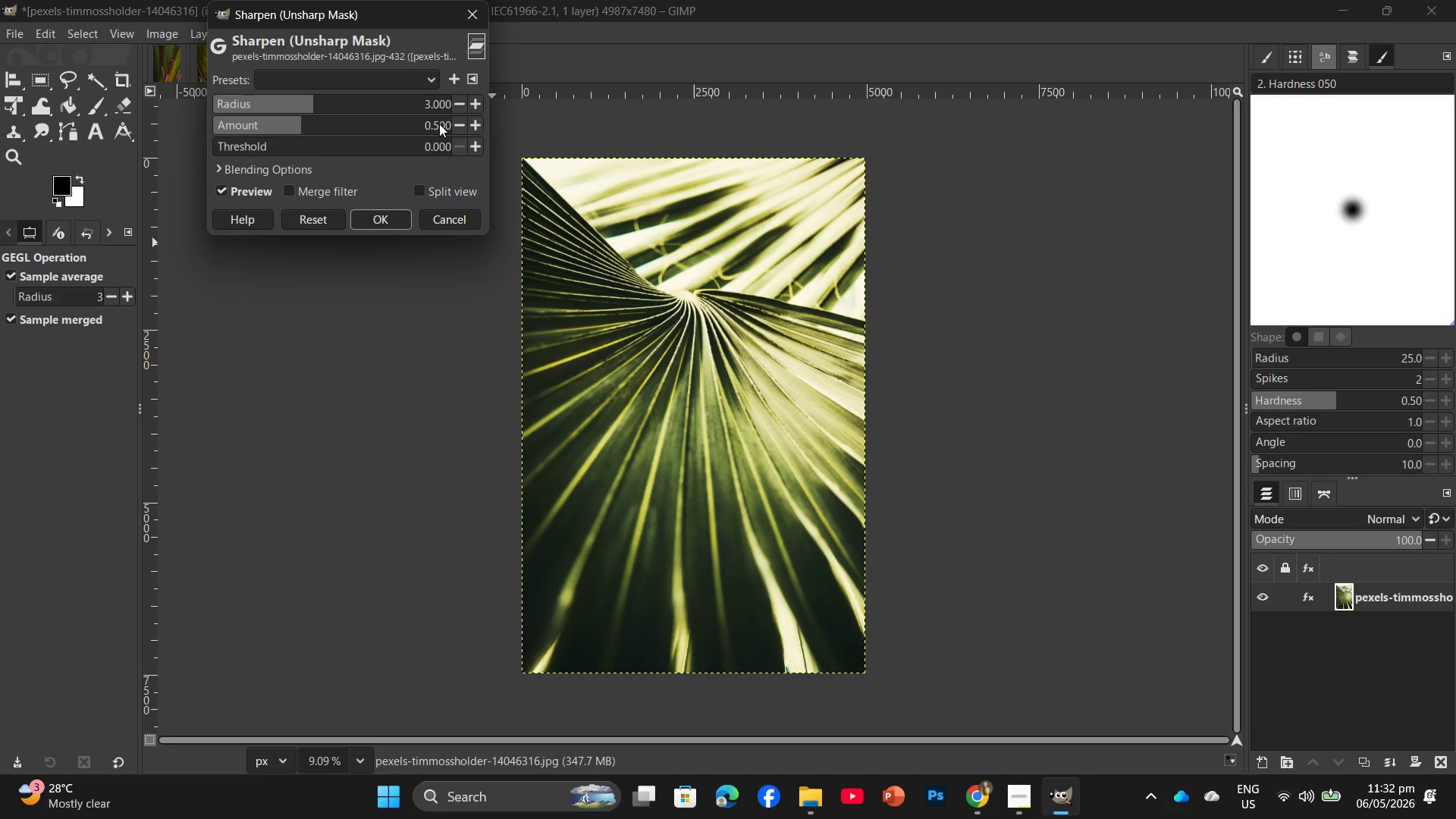 
triple_click([439, 124])
 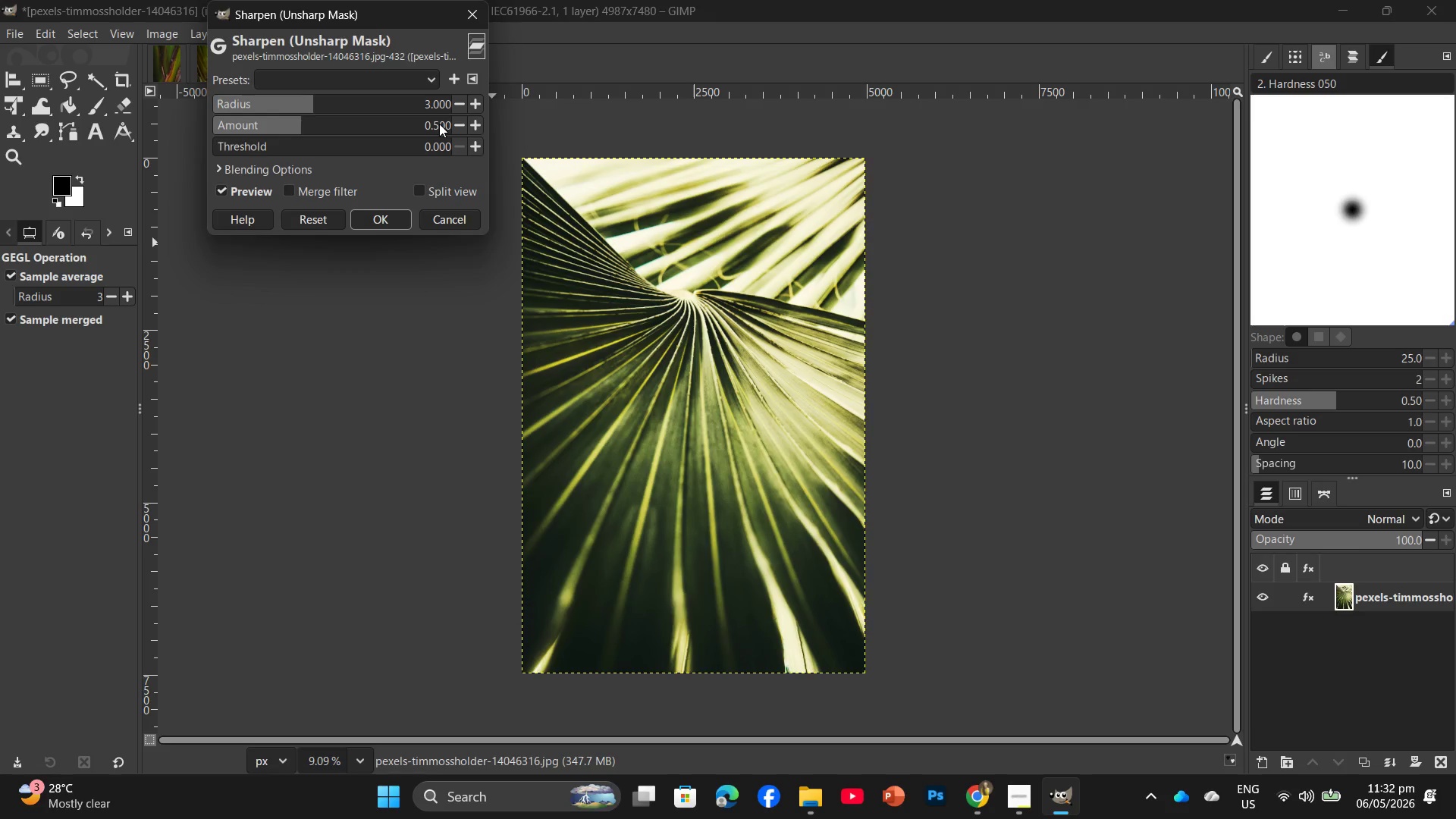 
triple_click([439, 124])
 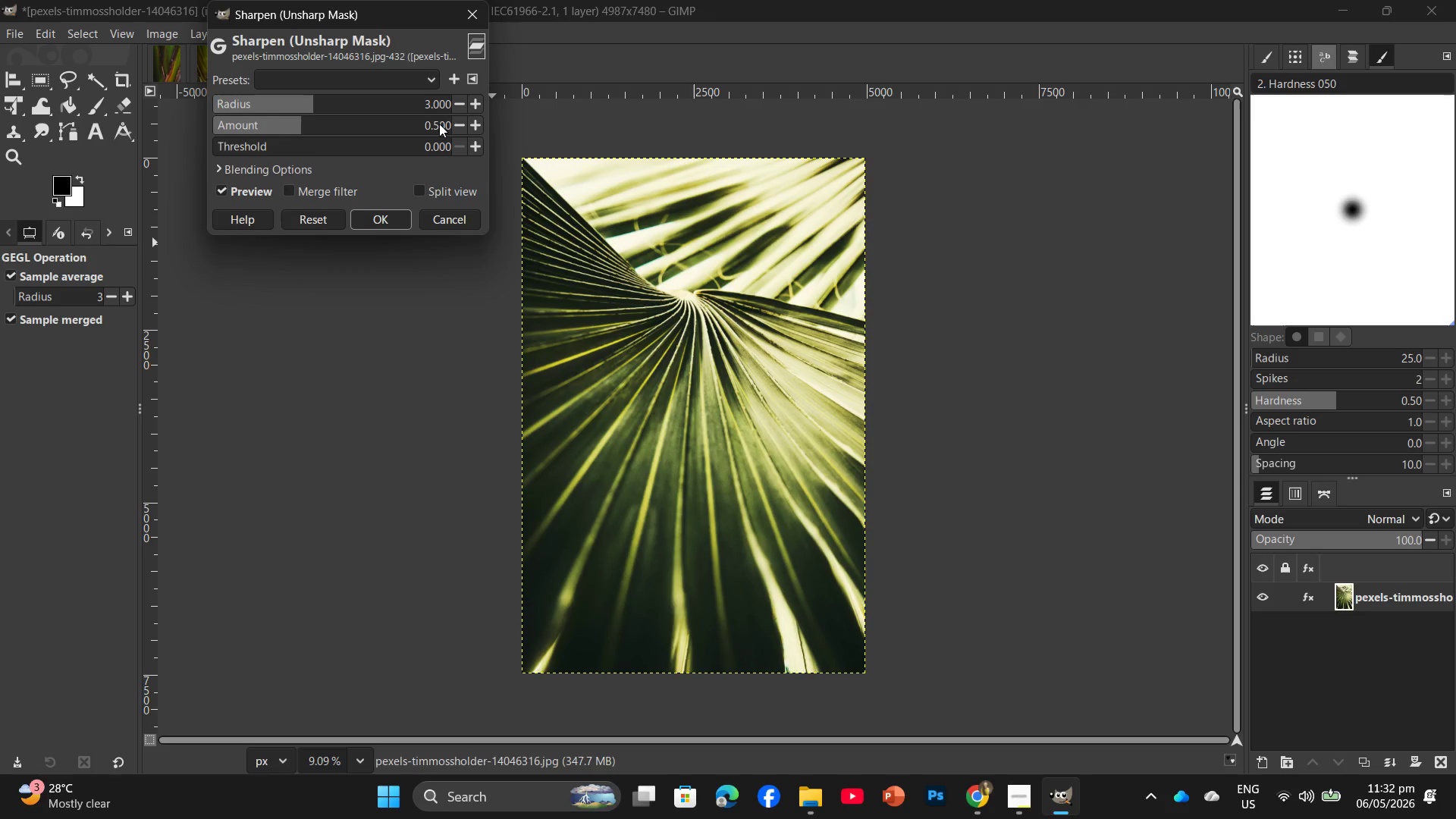 
triple_click([439, 124])
 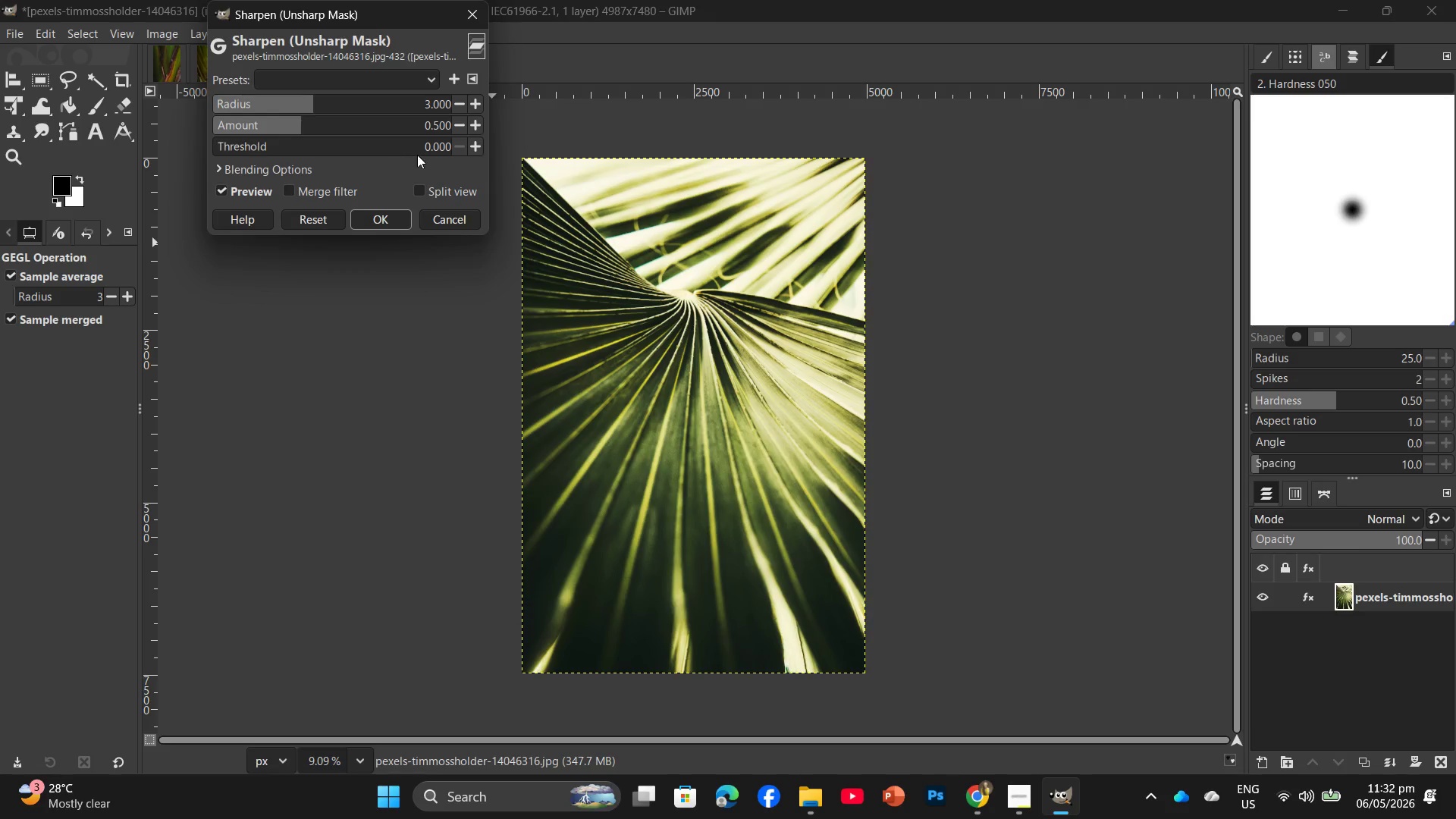 
left_click_drag(start_coordinate=[430, 146], to_coordinate=[433, 124])
 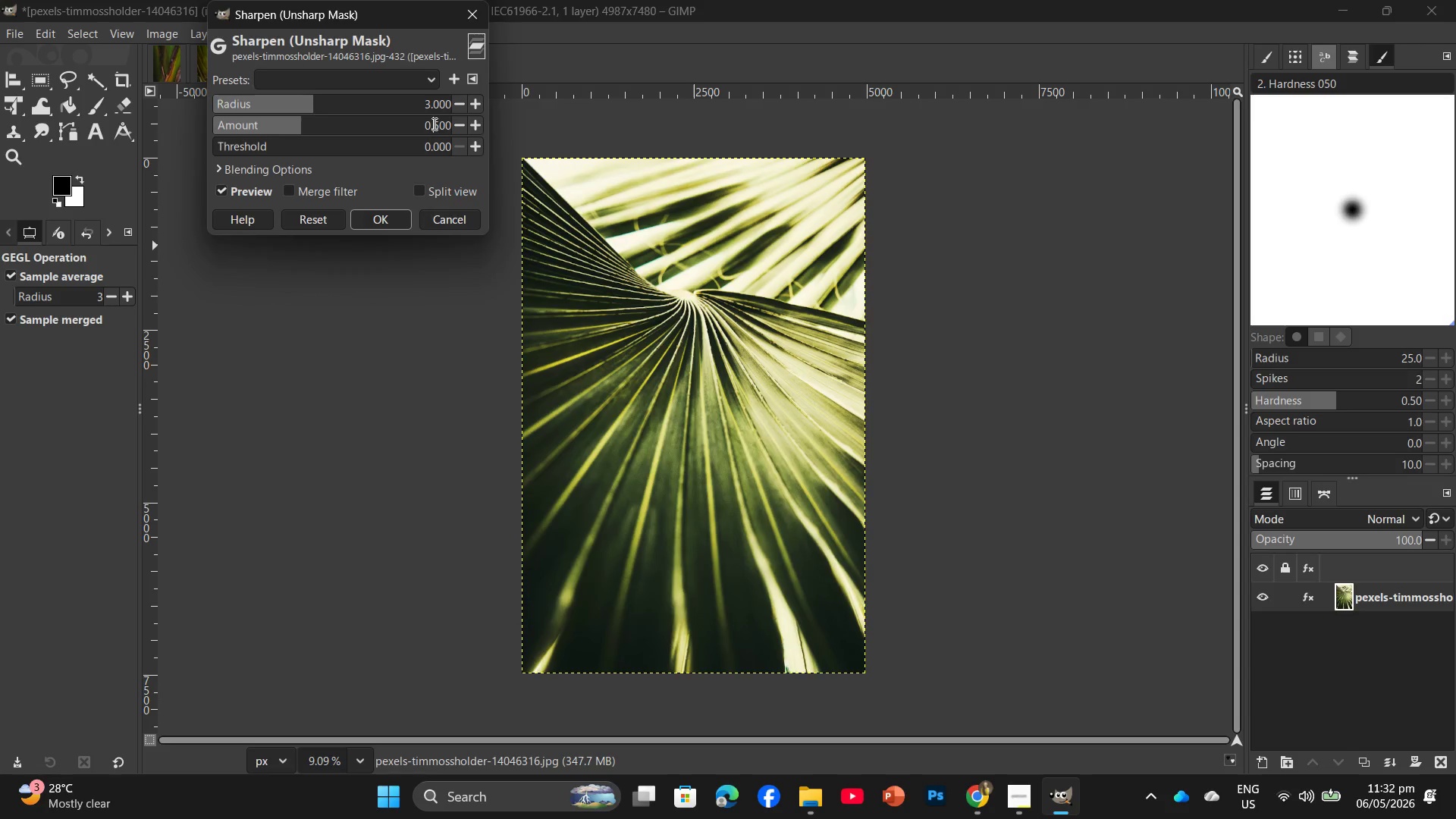 
double_click([433, 124])
 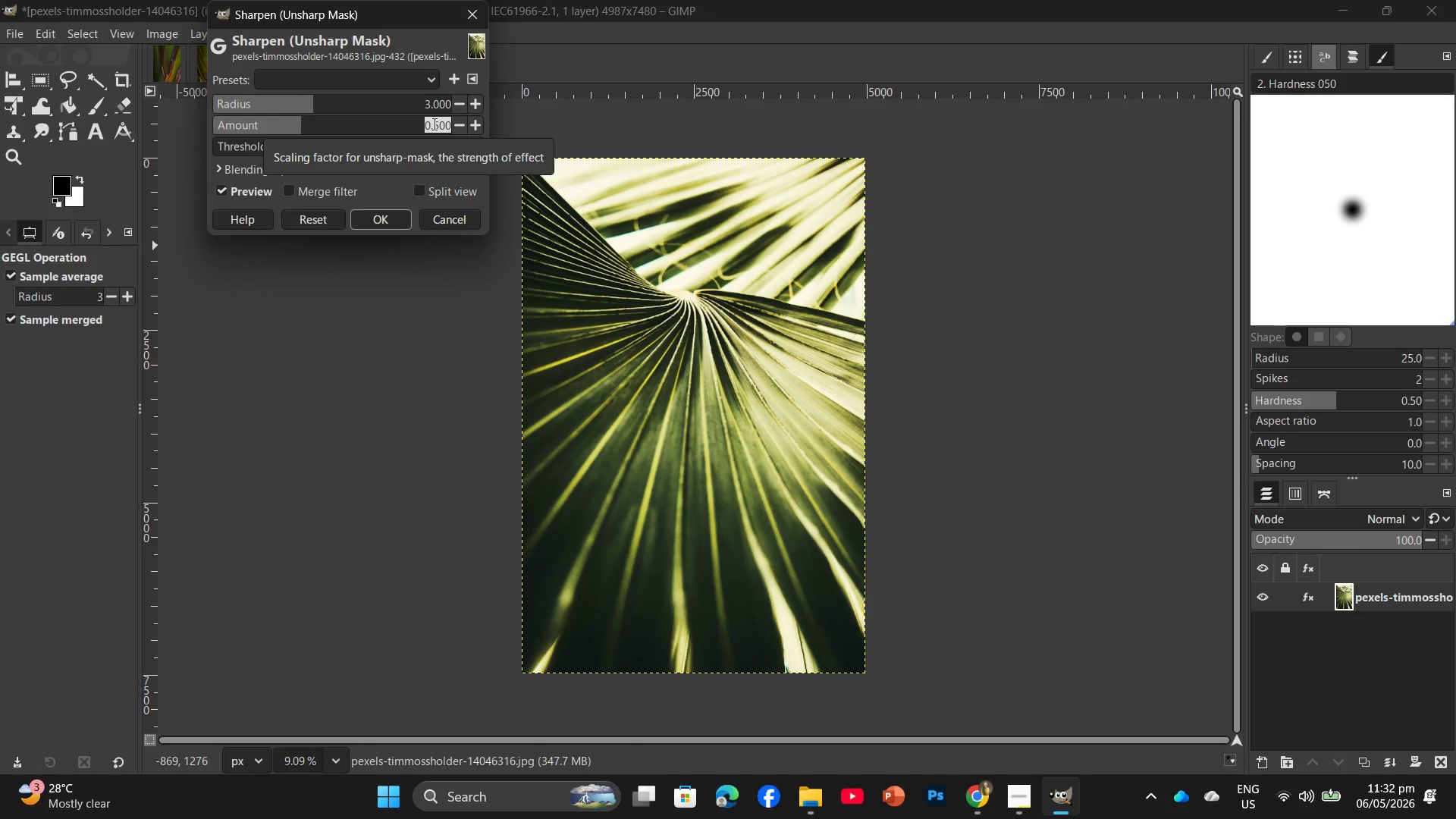 
key(Numpad1)
 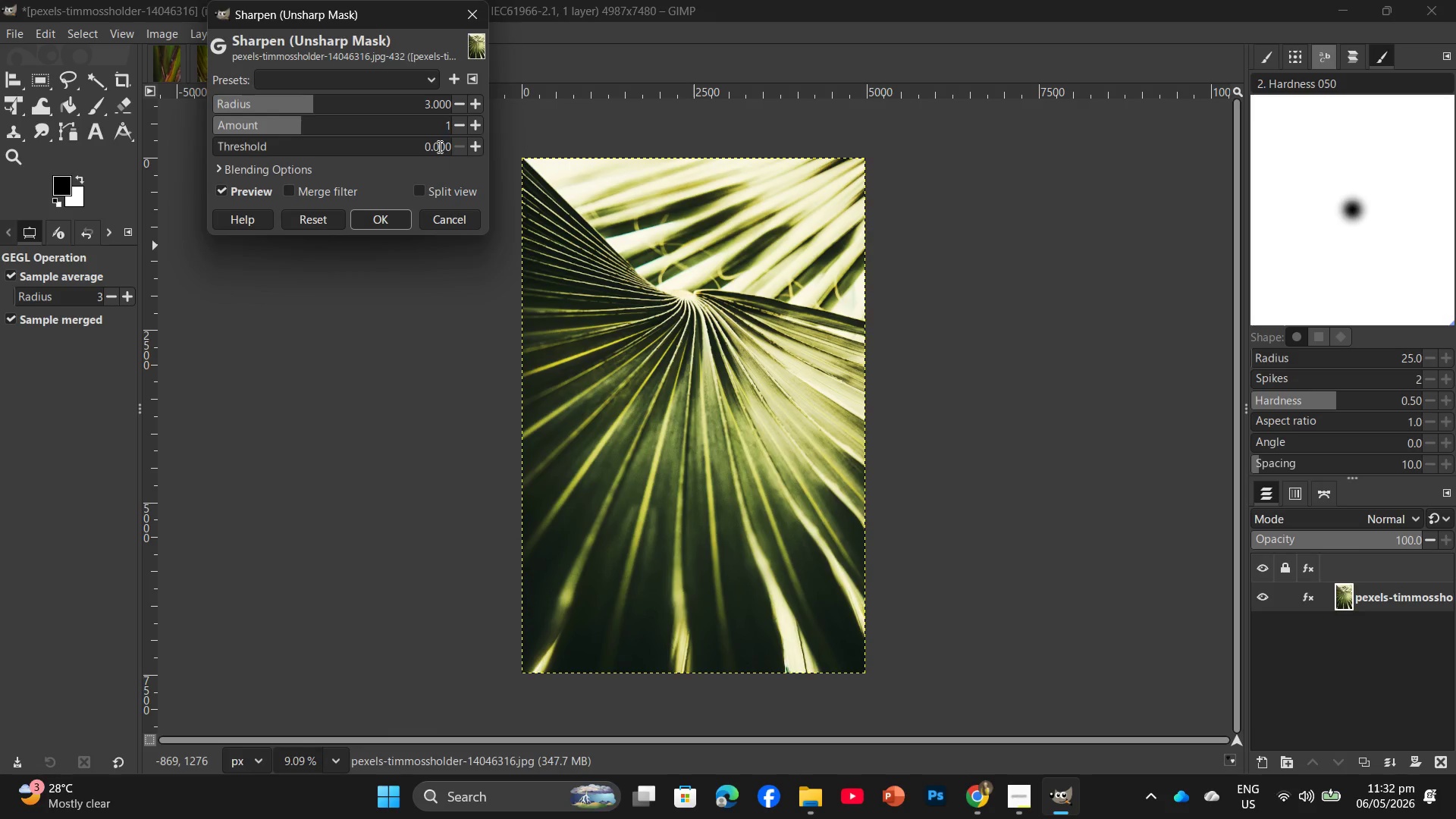 
double_click([438, 146])
 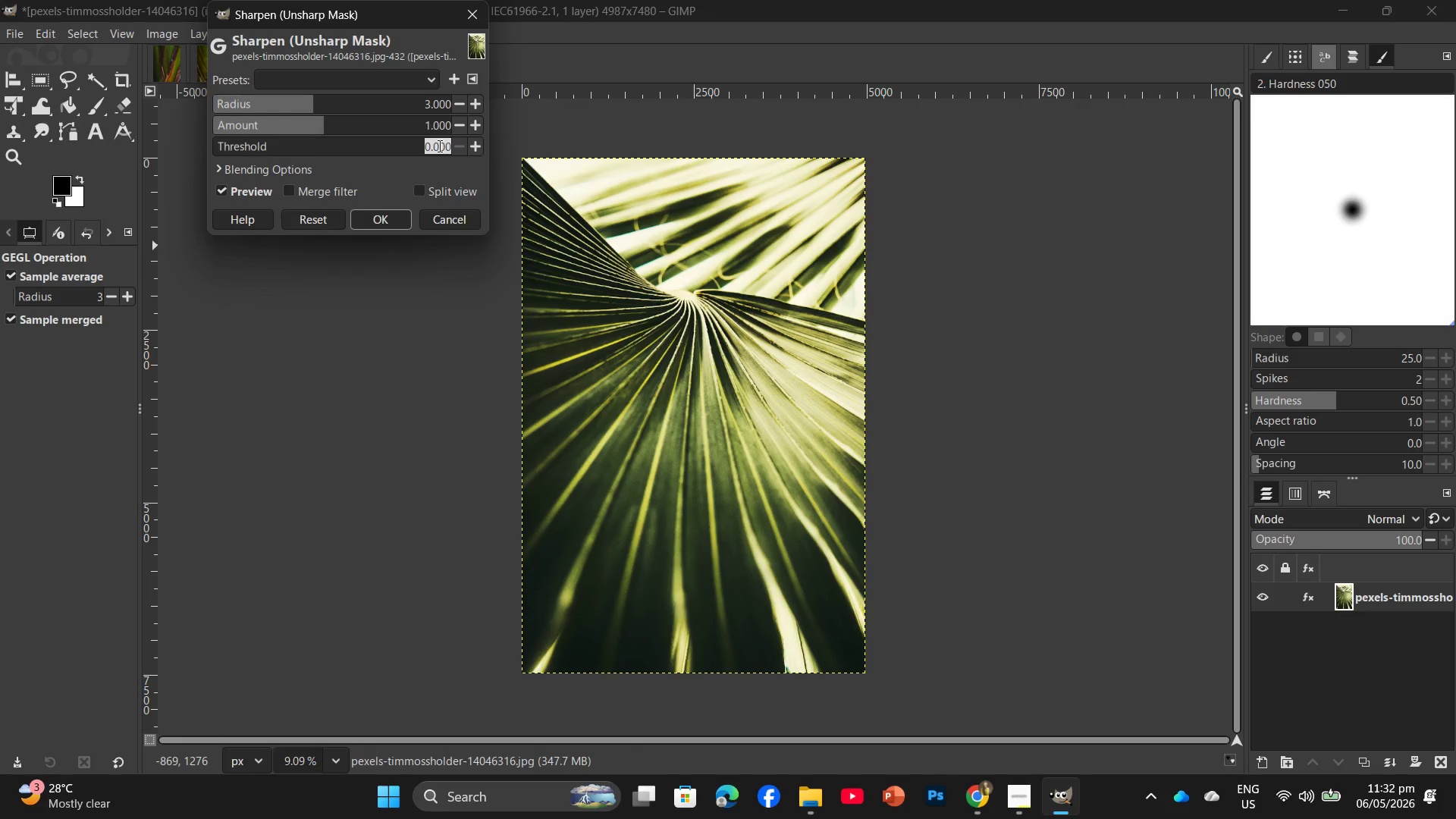 
key(Numpad1)
 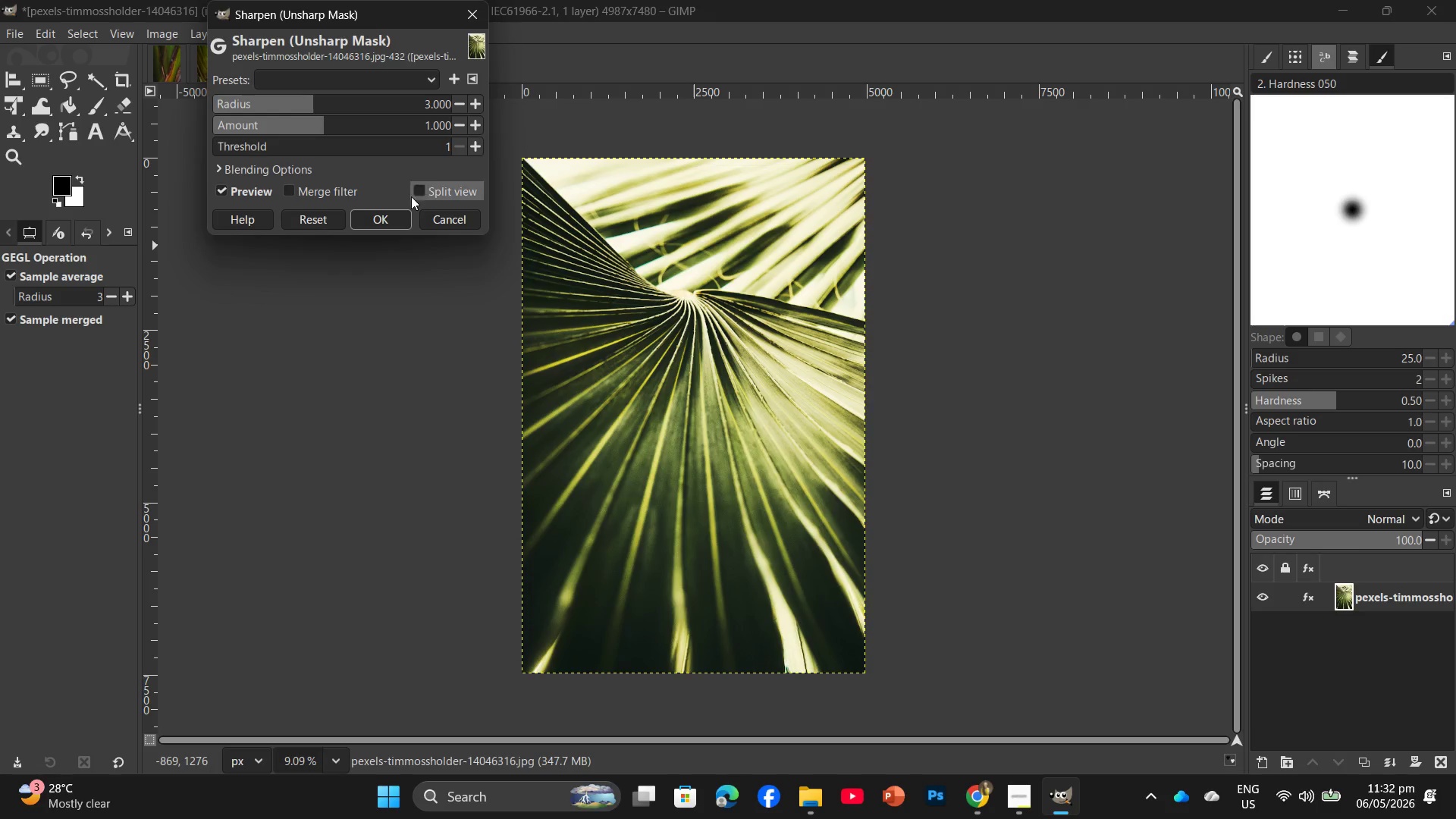 
left_click([386, 222])
 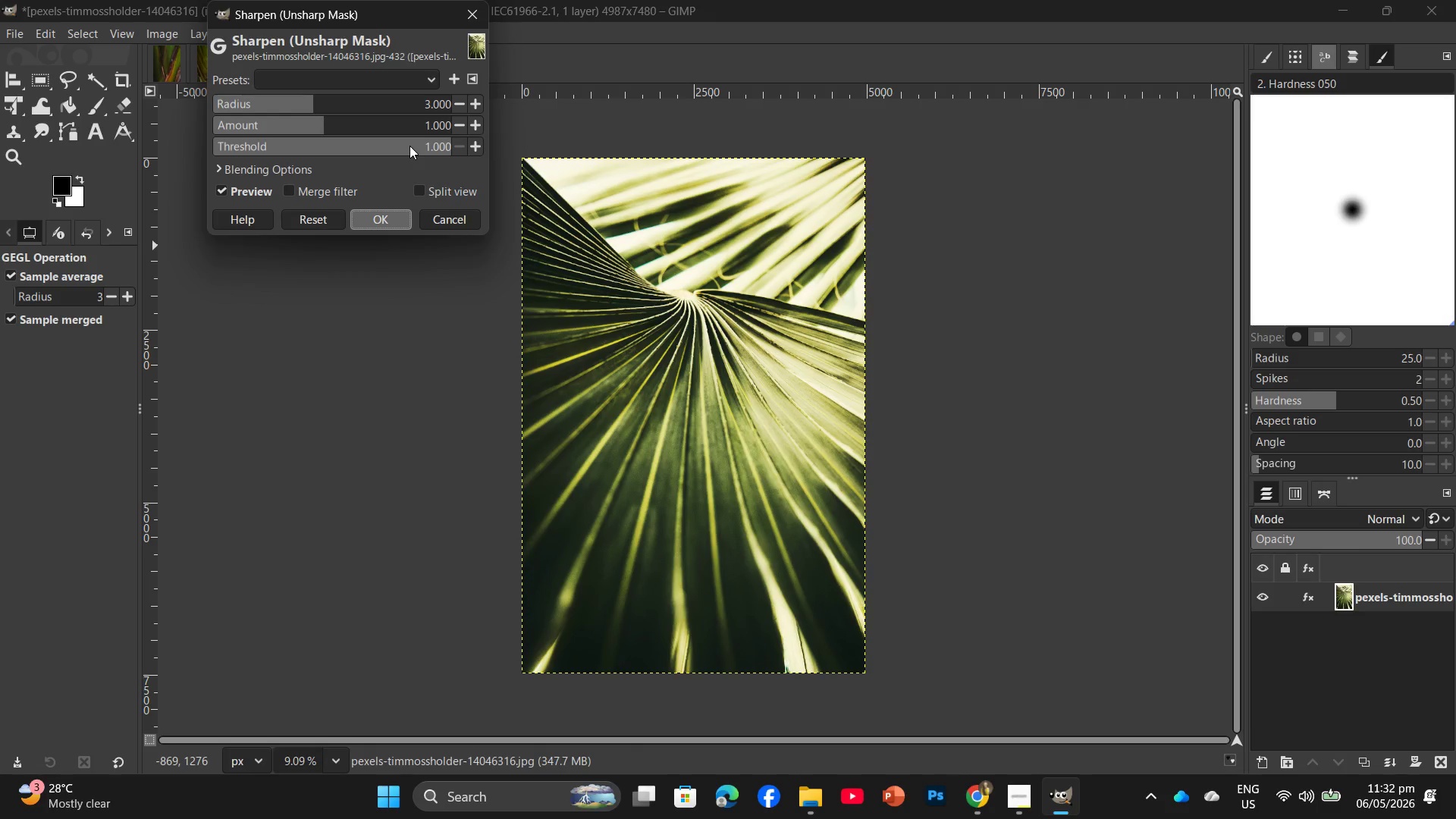 
wait(5.52)
 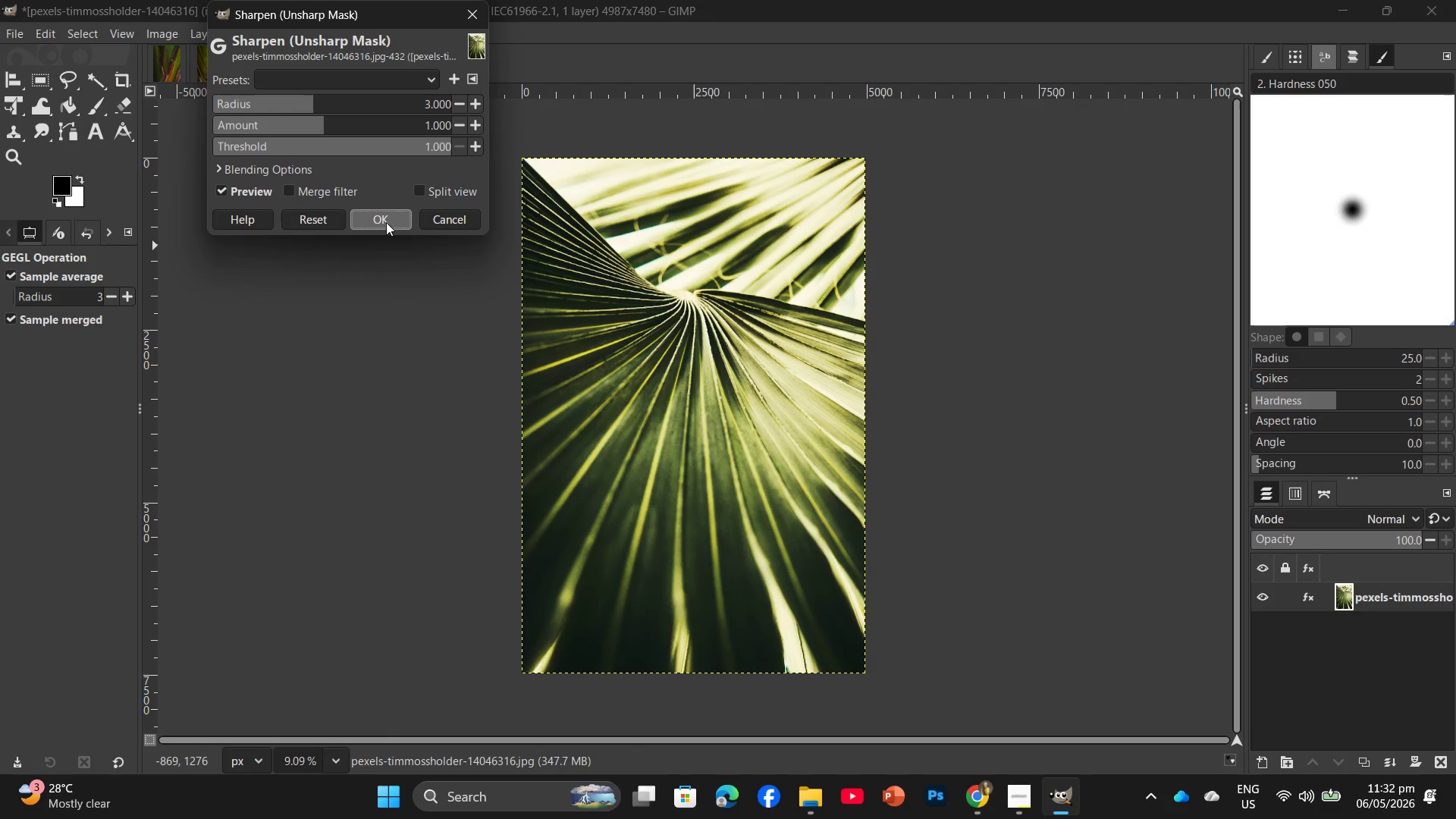 
mouse_move([565, 167])
 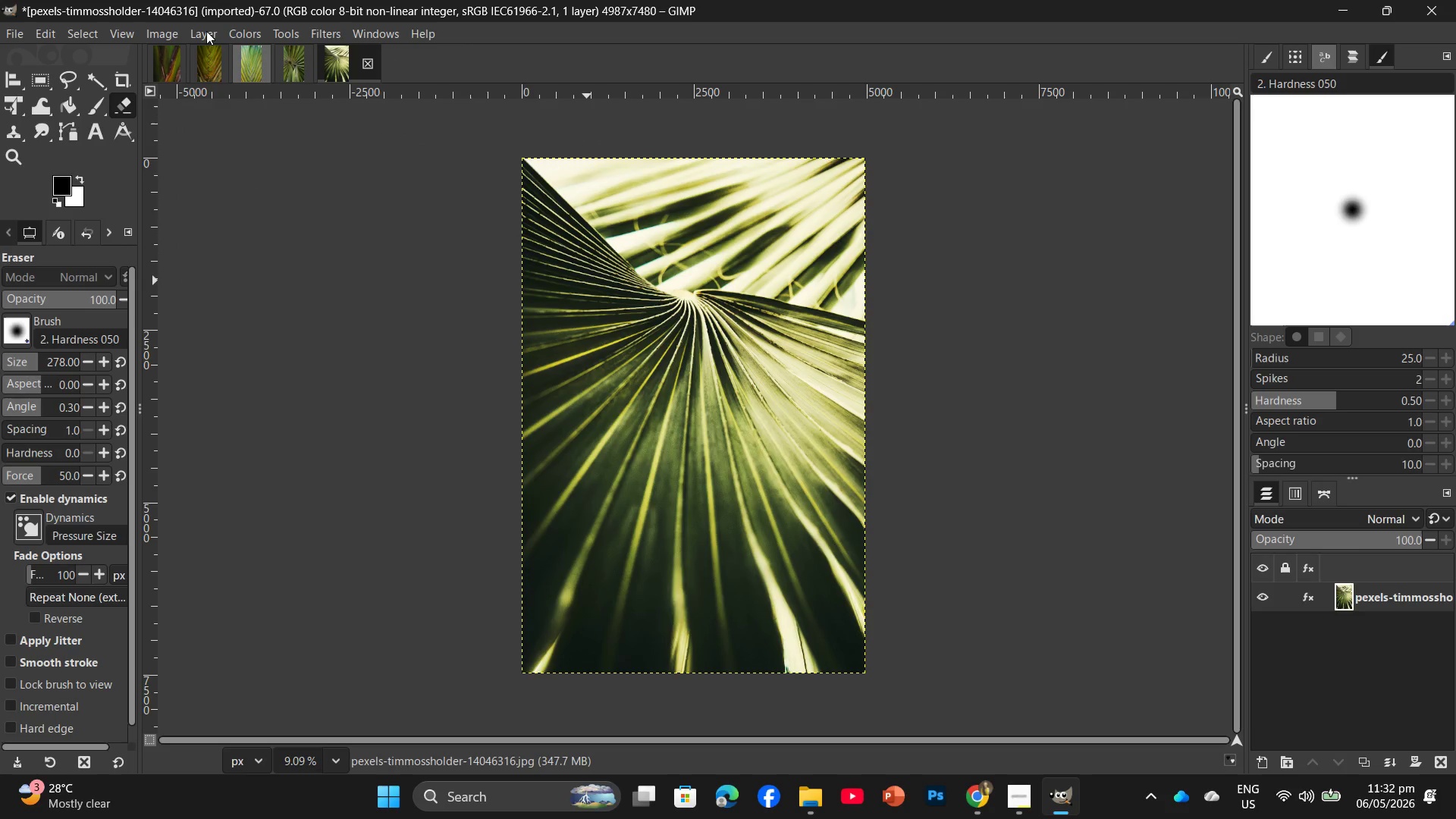 
left_click([168, 33])
 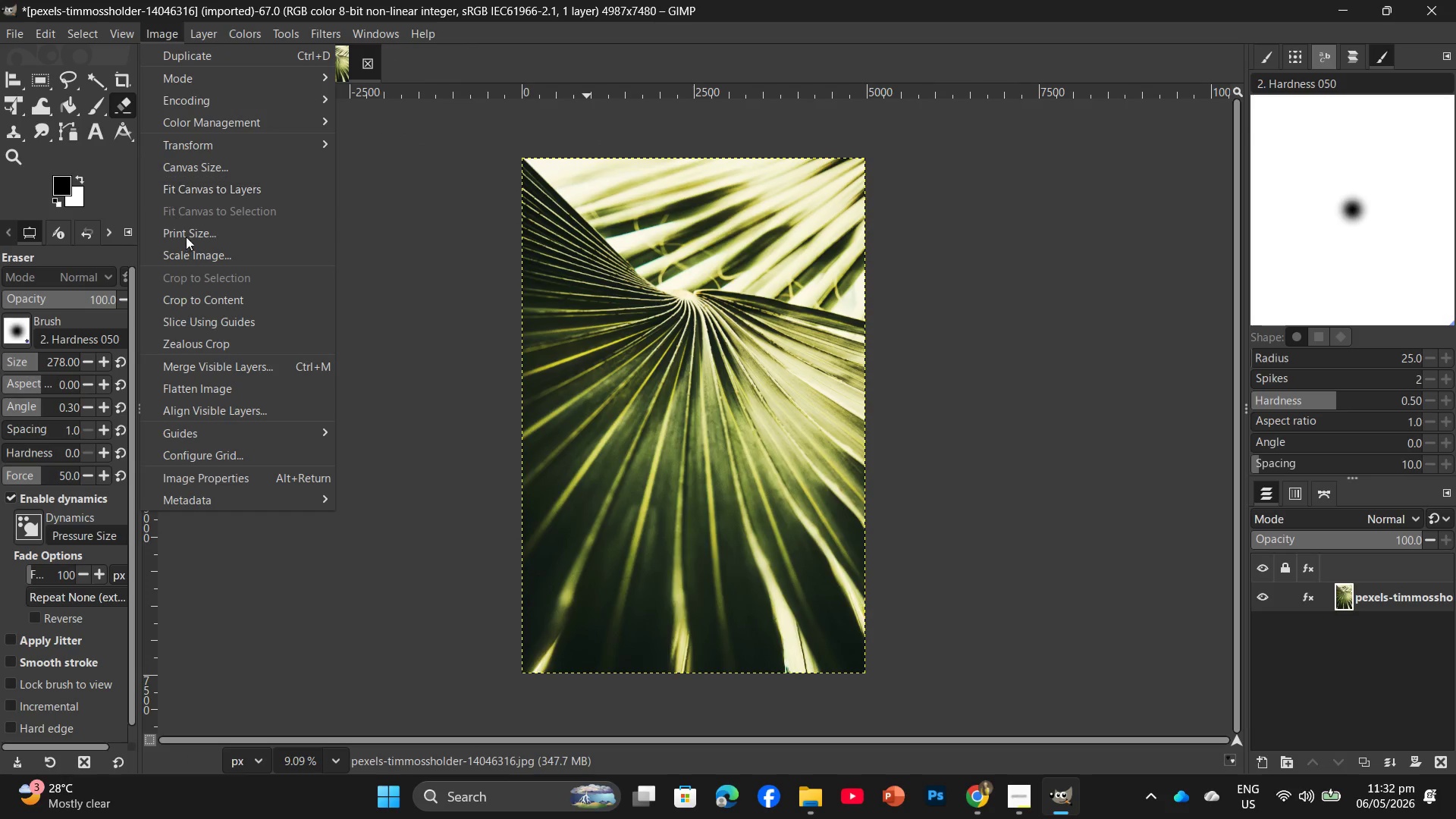 
left_click([191, 253])
 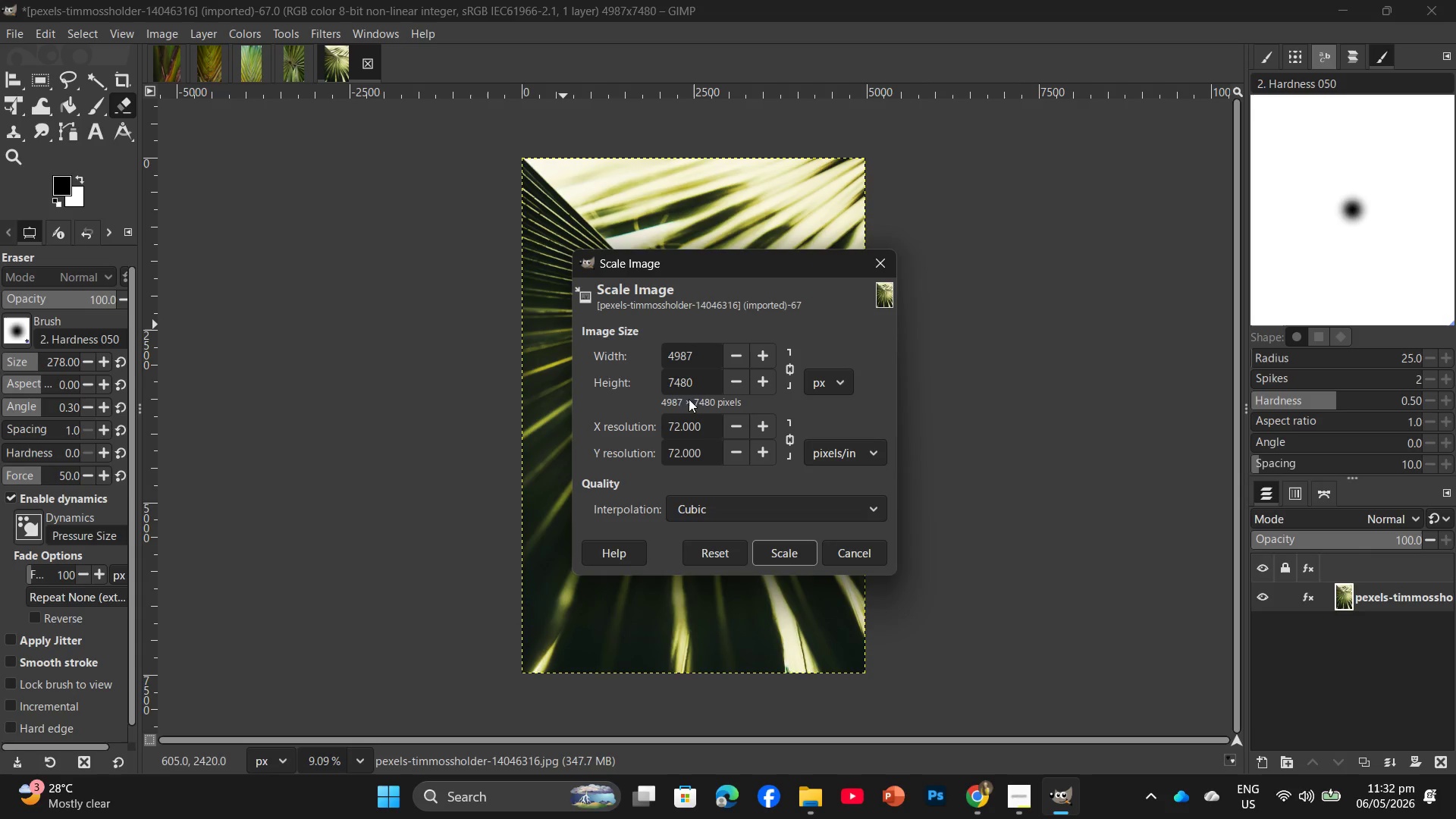 
left_click_drag(start_coordinate=[695, 381], to_coordinate=[664, 384])
 